 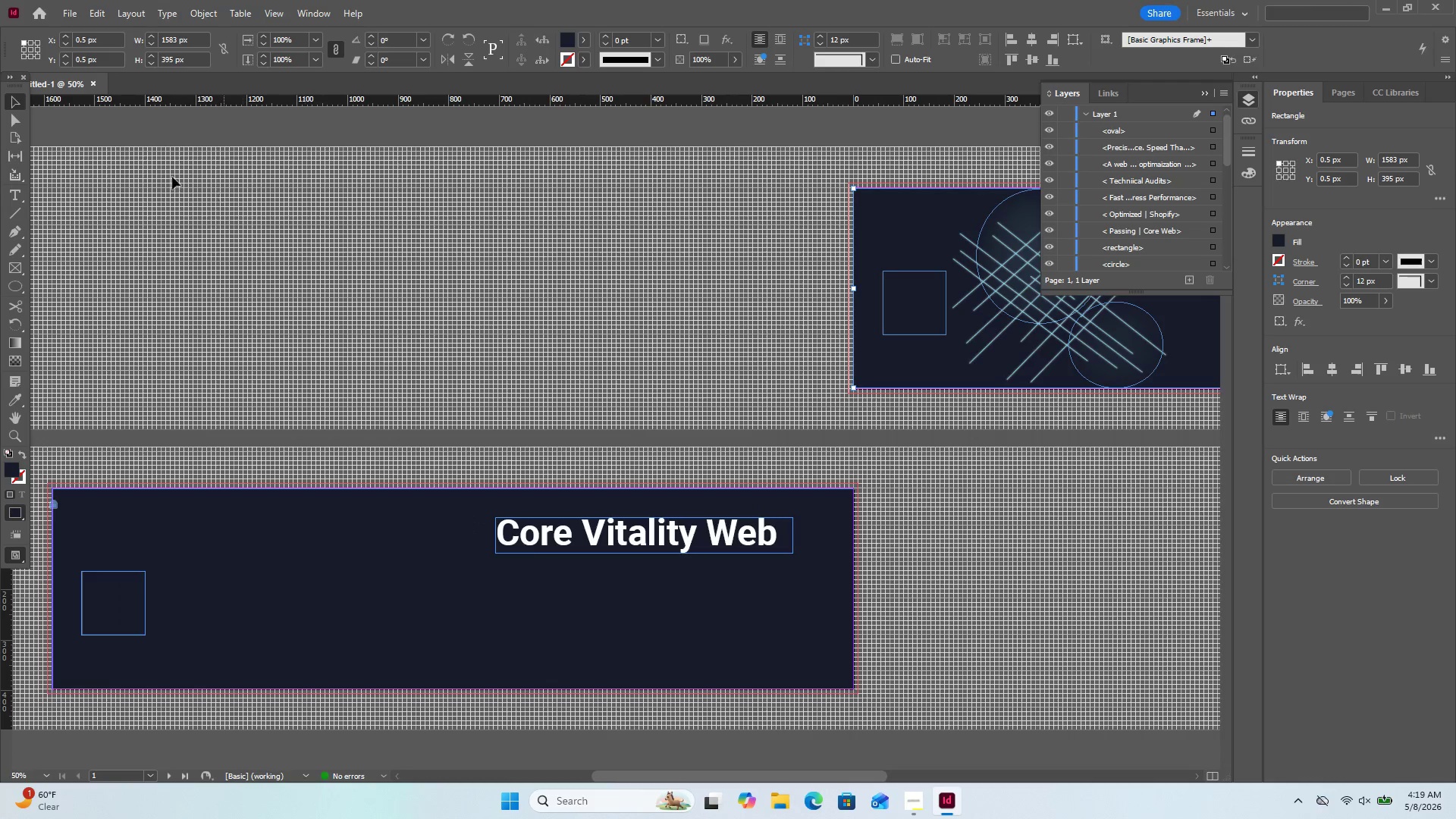 
left_click([11, 215])
 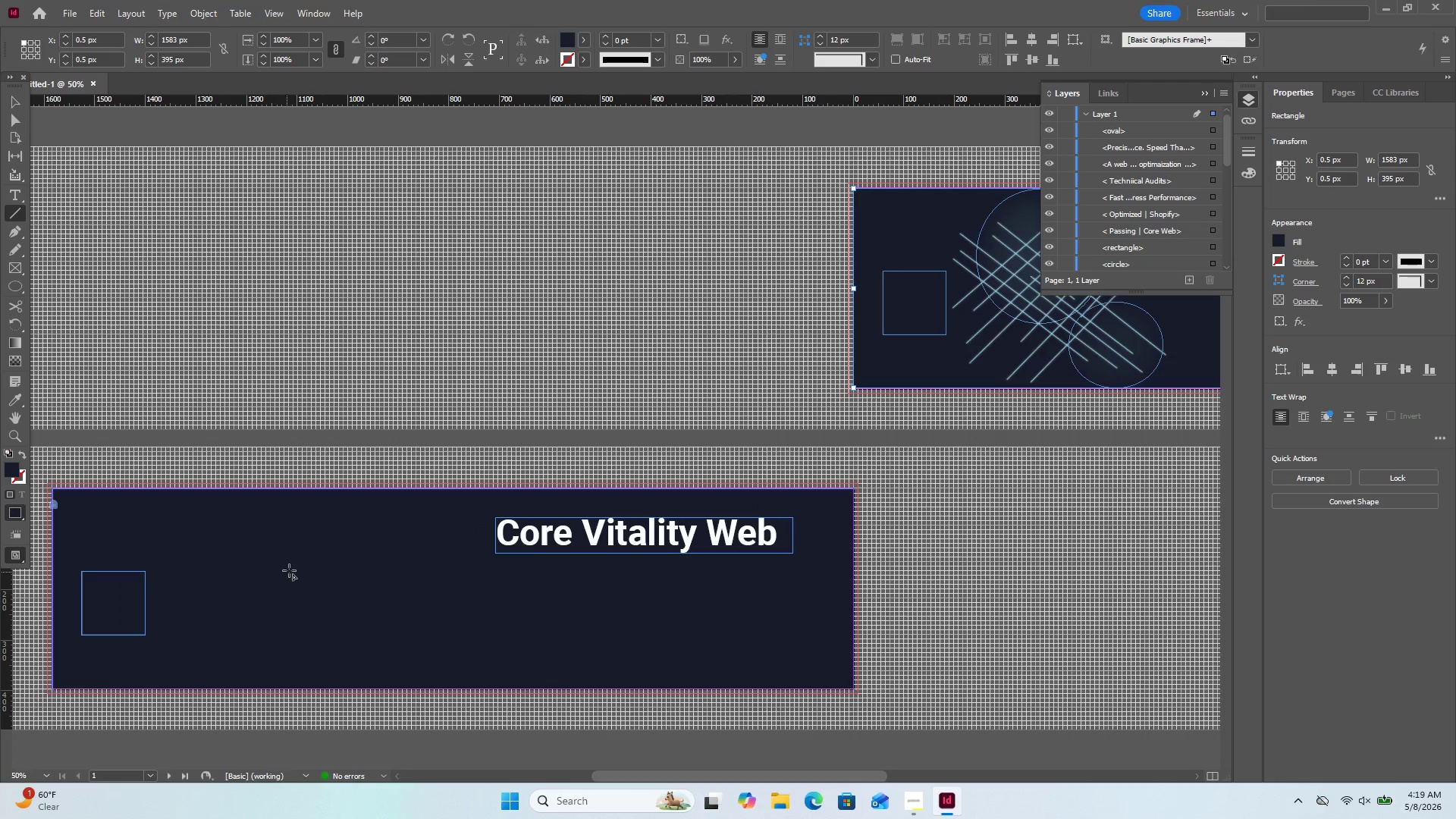 
left_click_drag(start_coordinate=[285, 537], to_coordinate=[358, 583])
 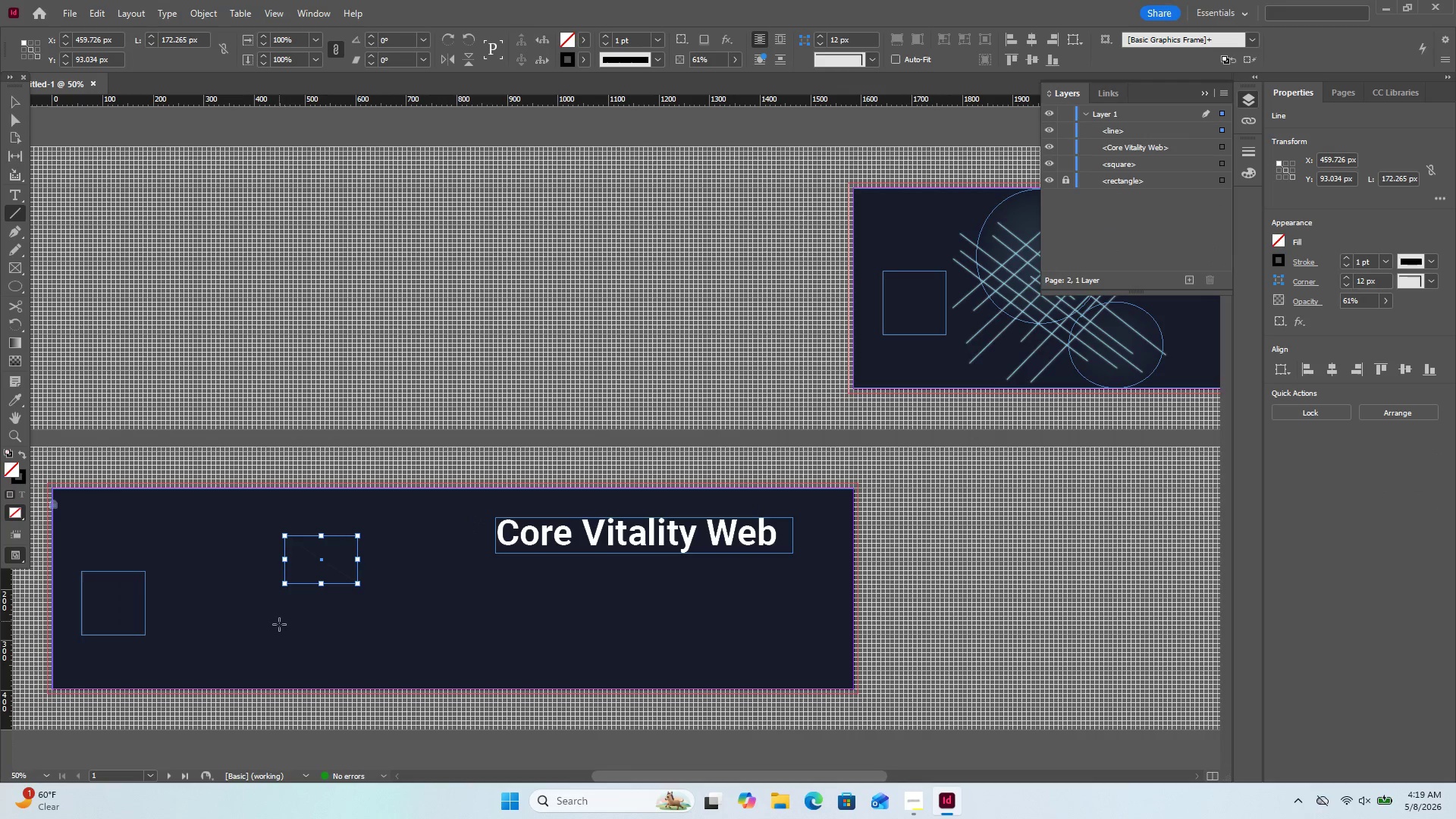 
left_click_drag(start_coordinate=[279, 617], to_coordinate=[346, 573])
 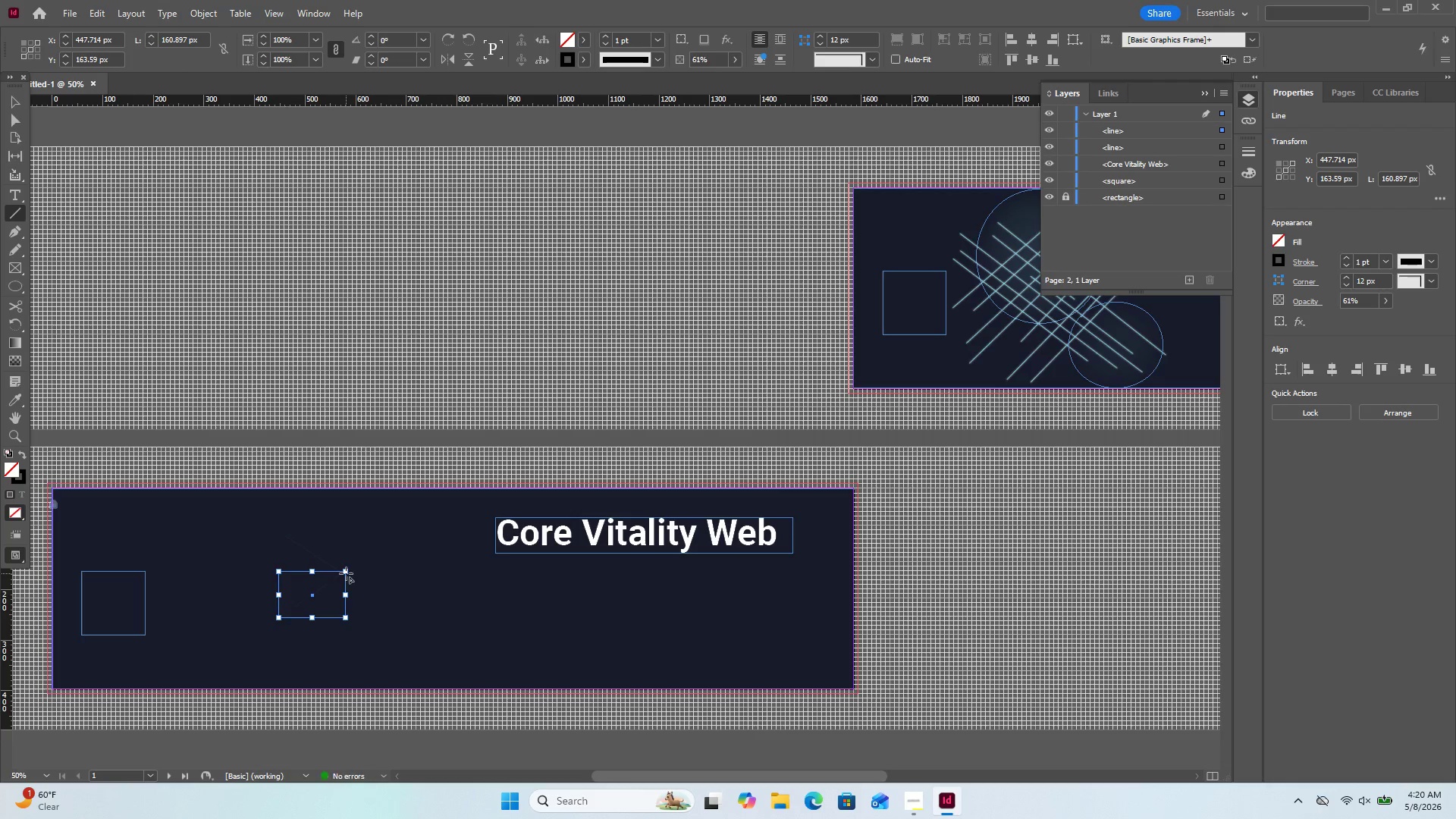 
key(Control+Equal)
 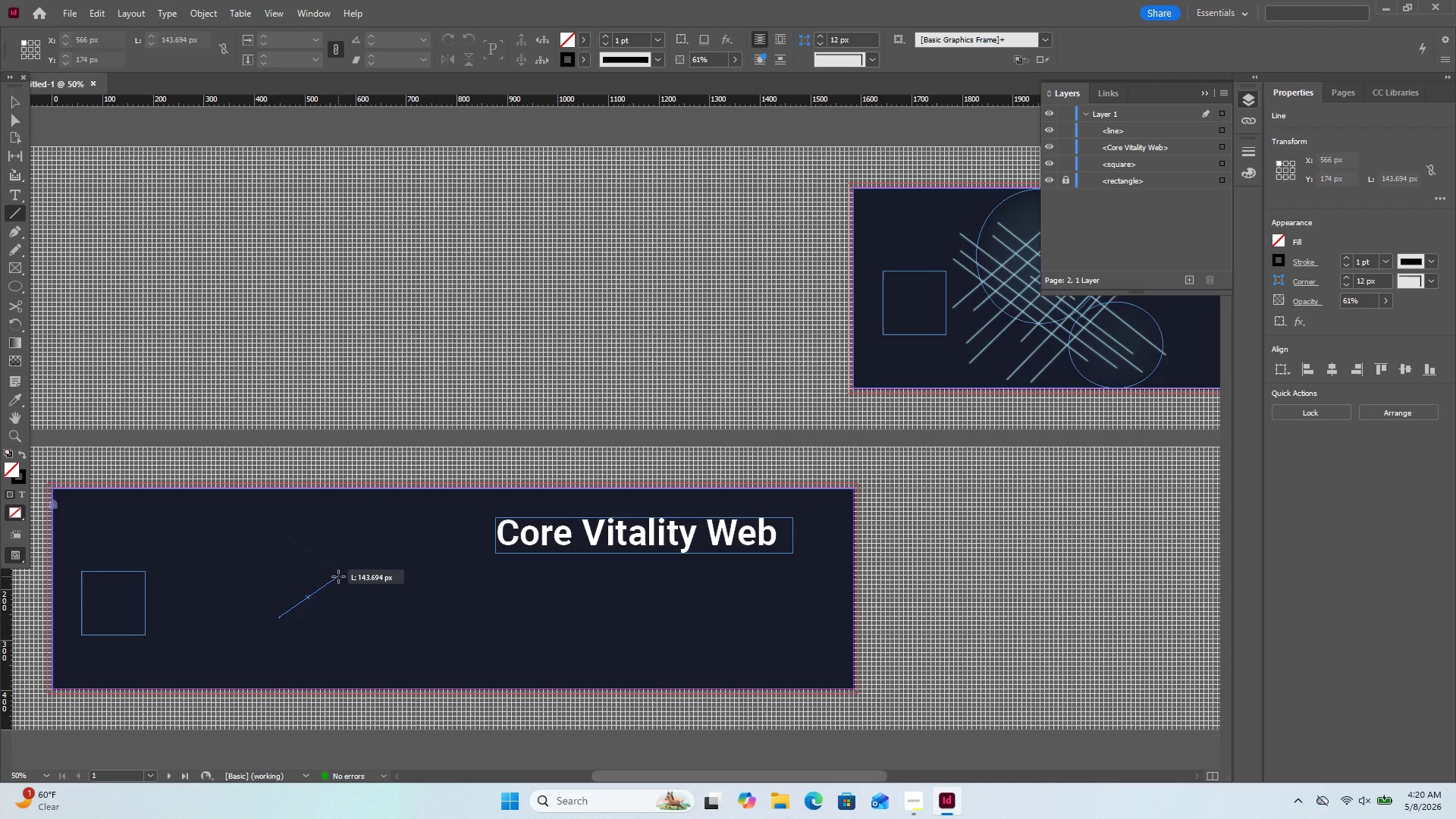 
key(Control+Equal)
 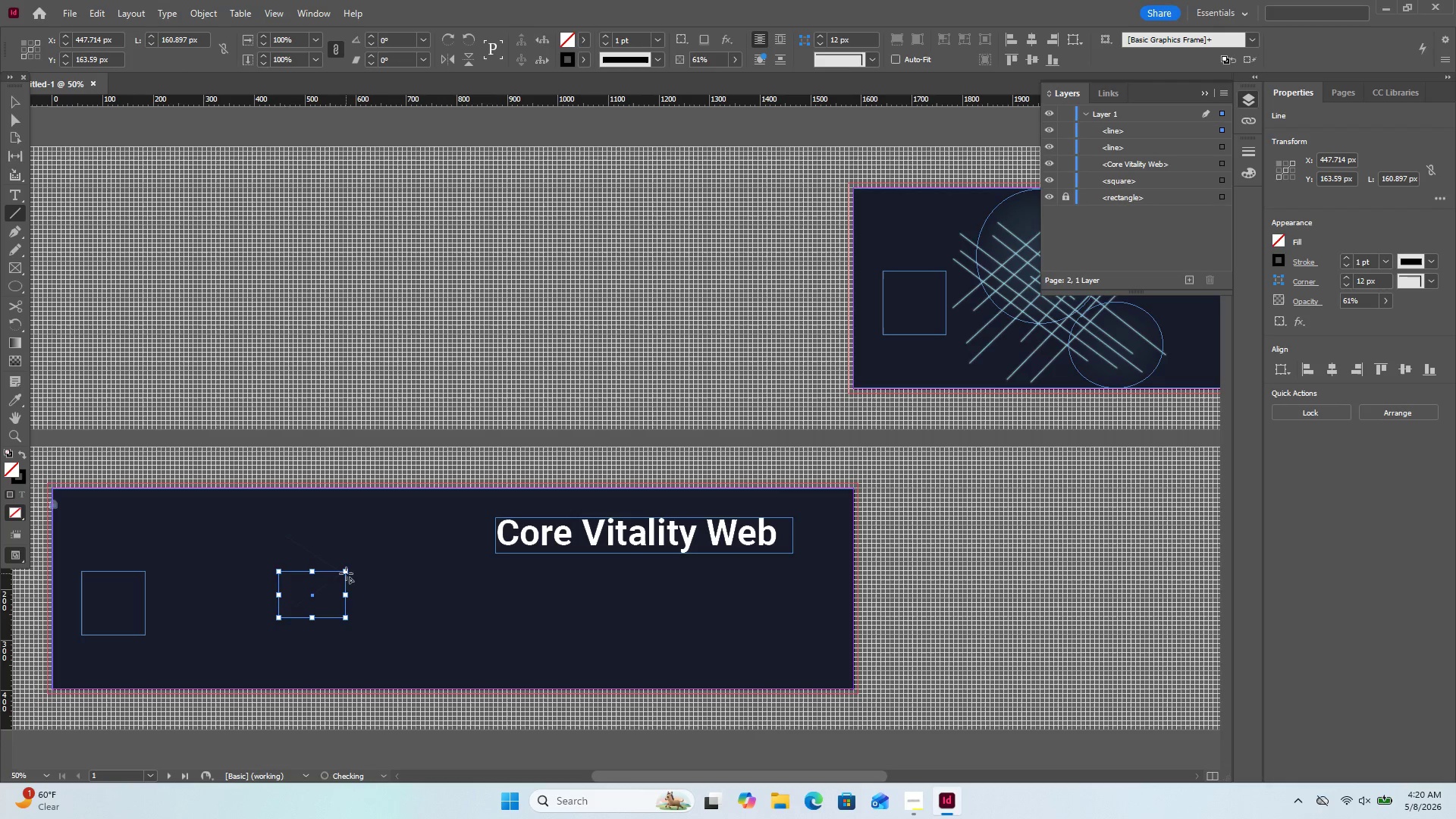 
key(Control+Equal)
 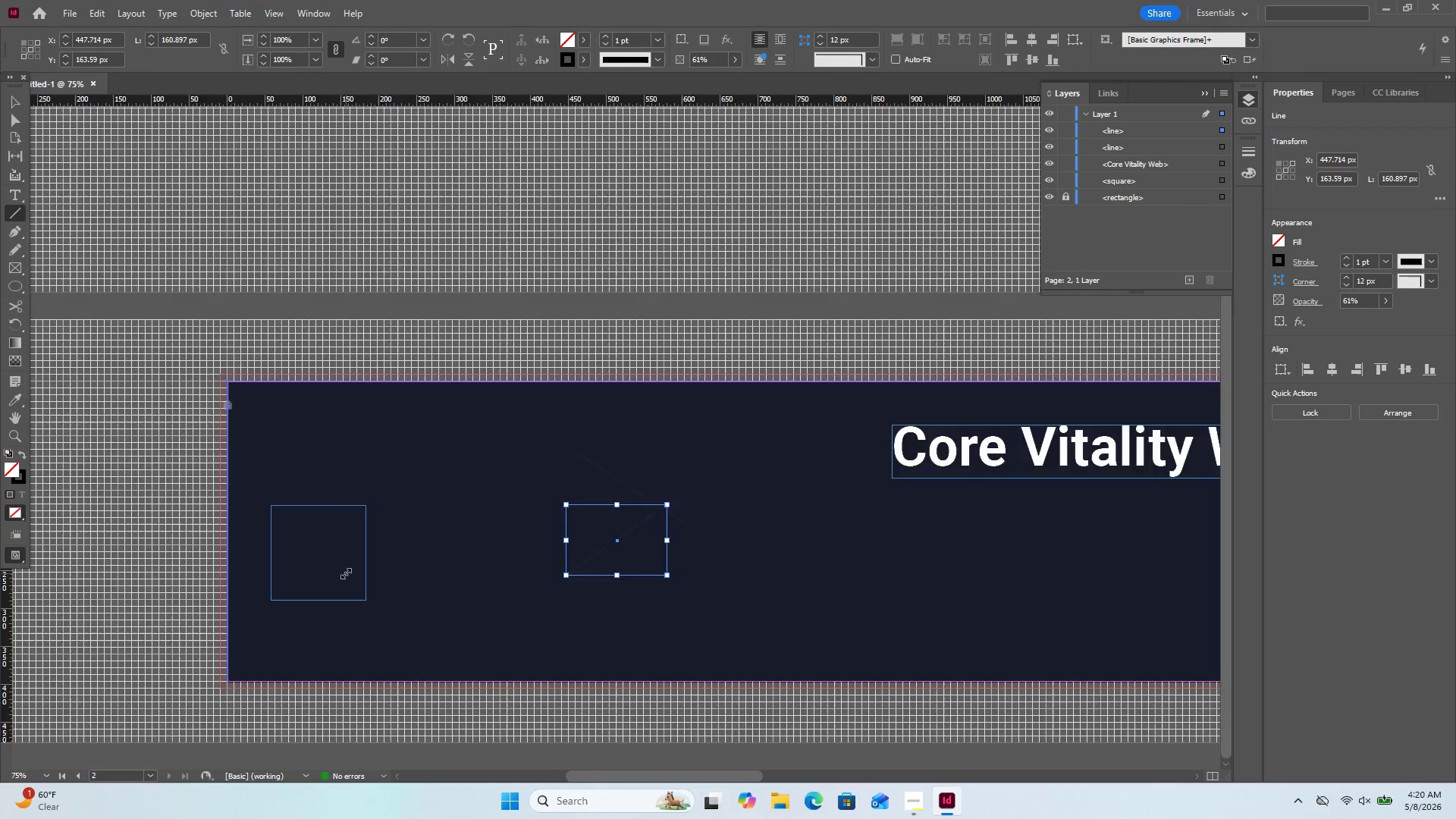 
key(Control+Equal)
 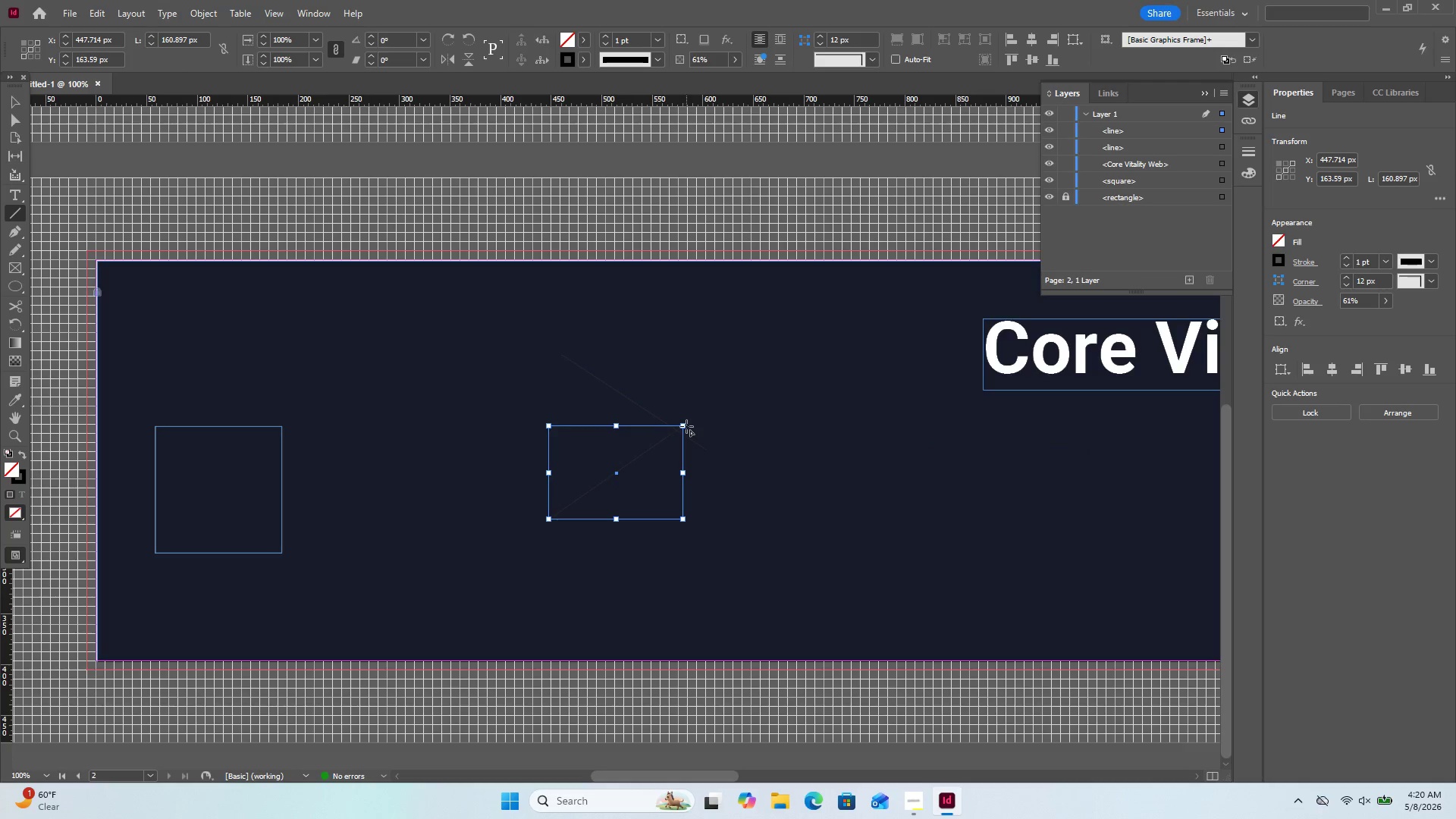 
wait(9.17)
 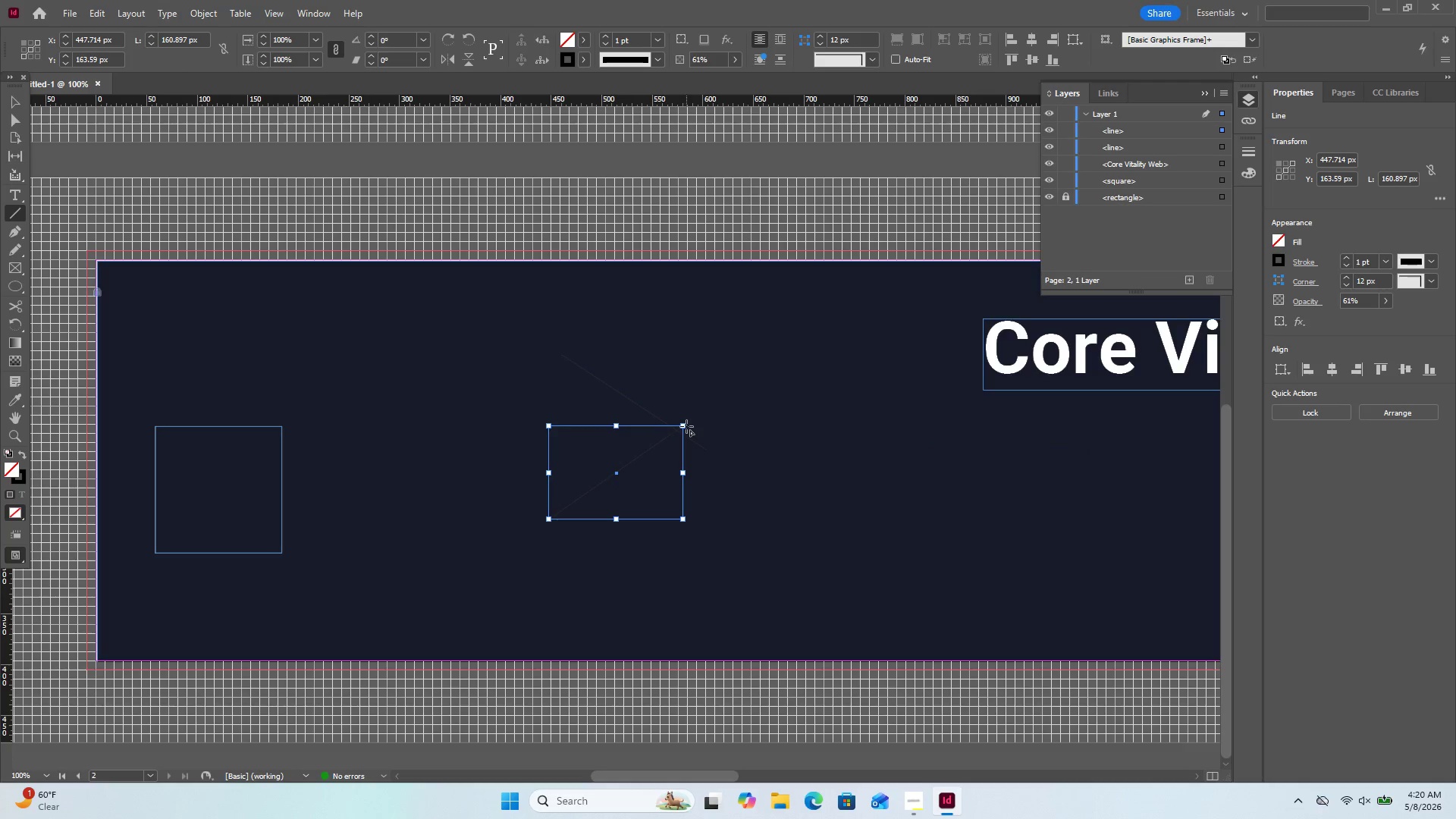 
left_click([21, 105])
 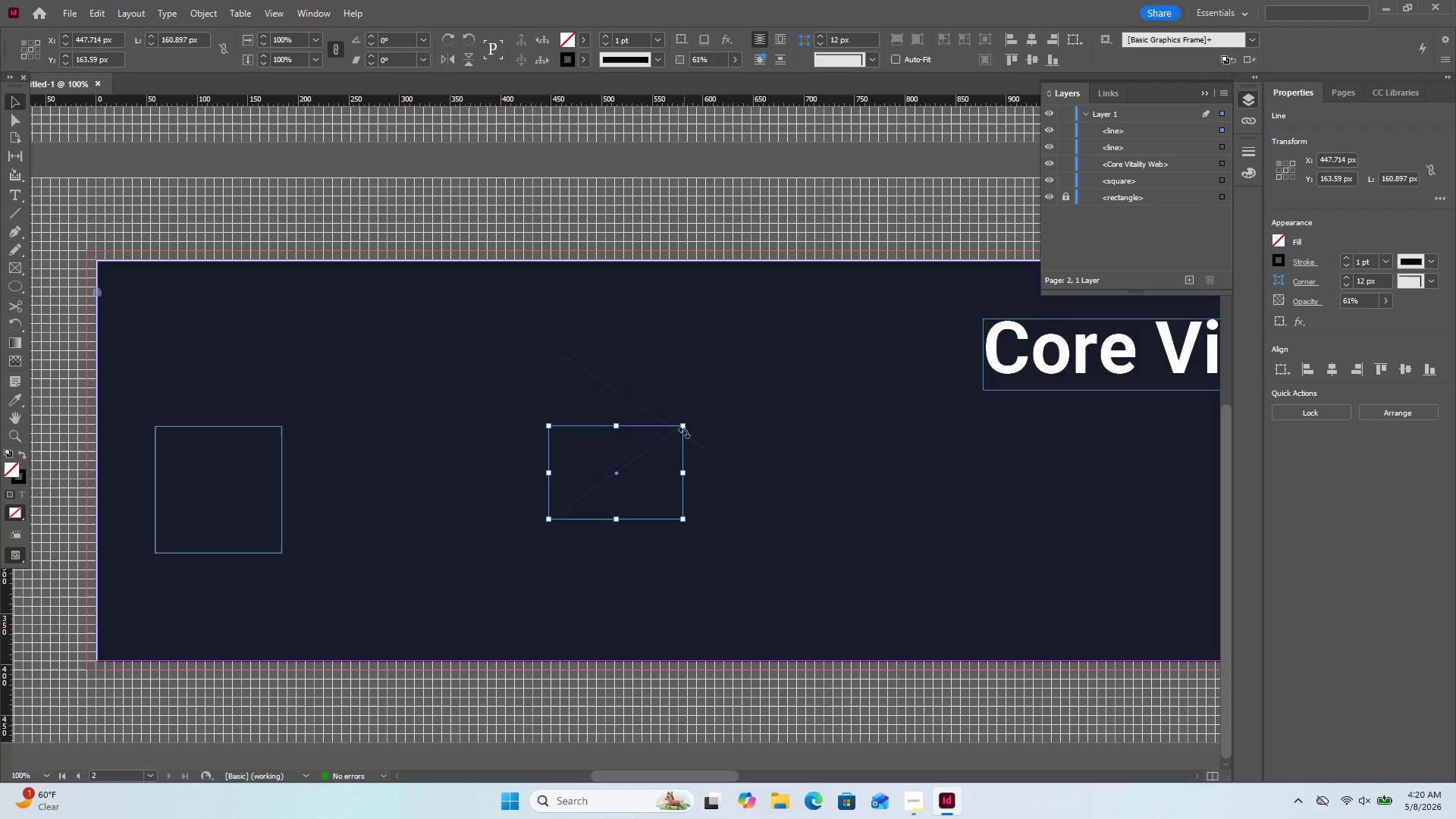 
left_click_drag(start_coordinate=[686, 428], to_coordinate=[676, 428])
 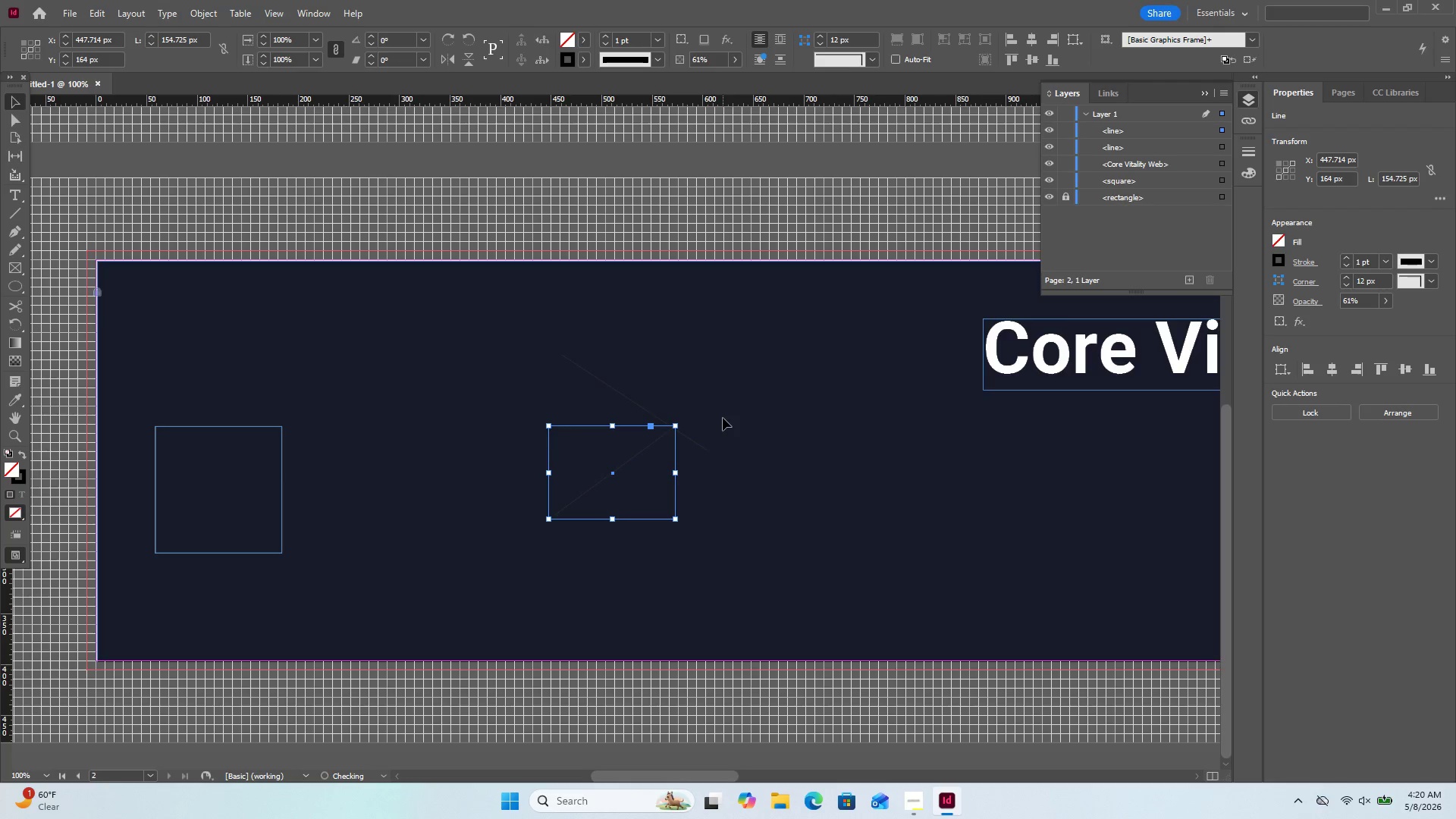 
left_click([723, 418])
 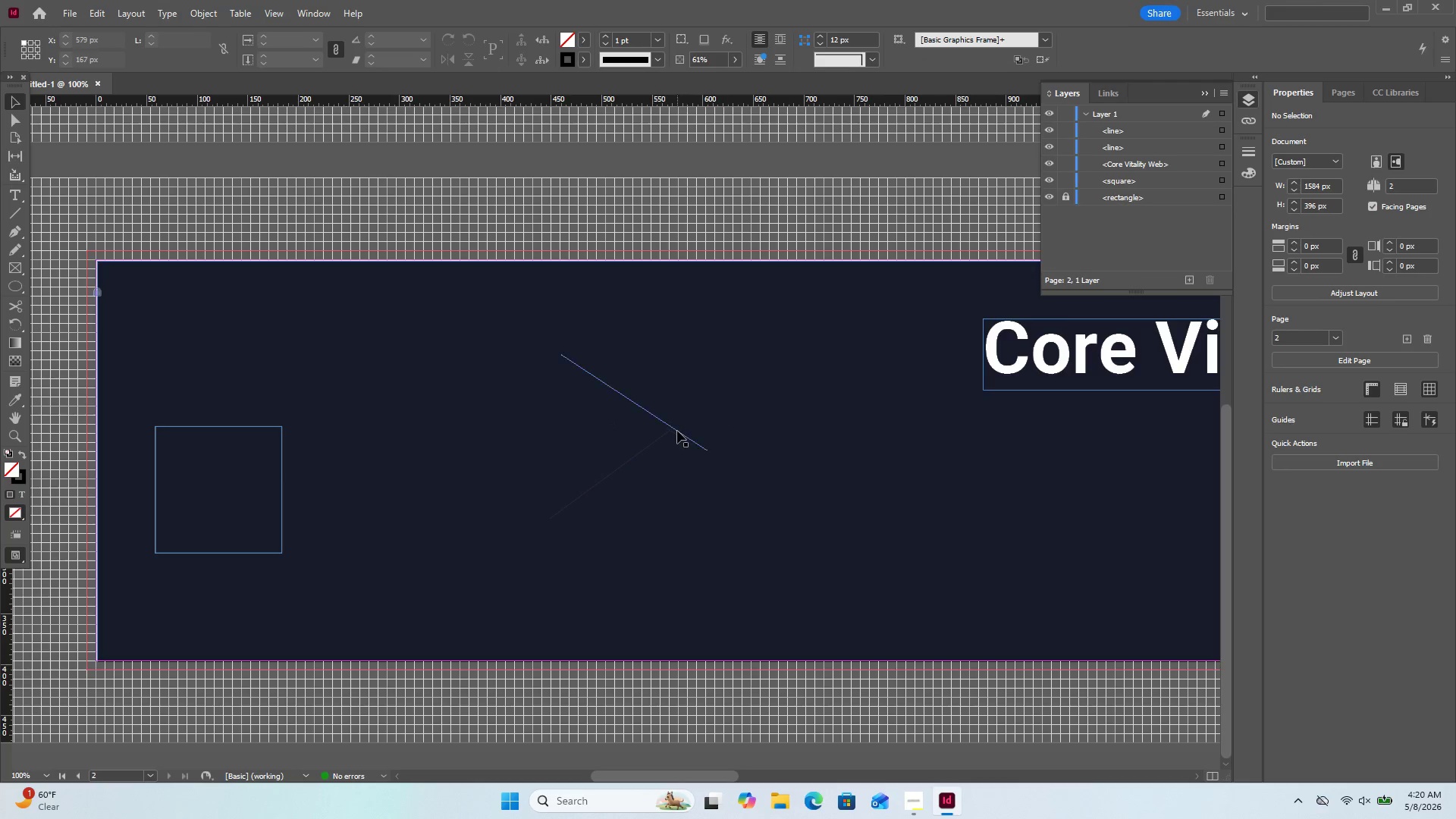 
left_click([677, 431])
 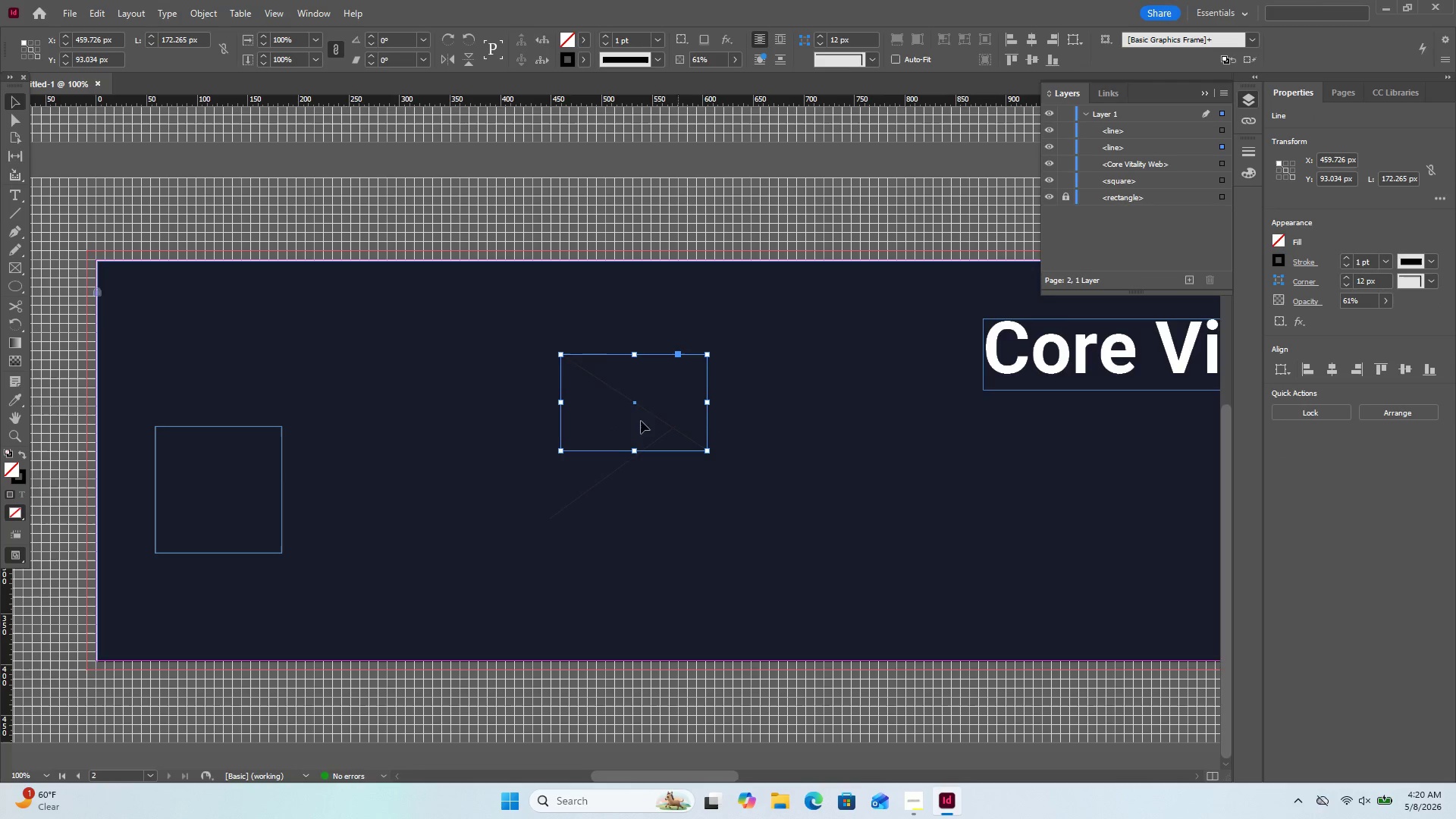 
left_click_drag(start_coordinate=[553, 350], to_coordinate=[568, 341])
 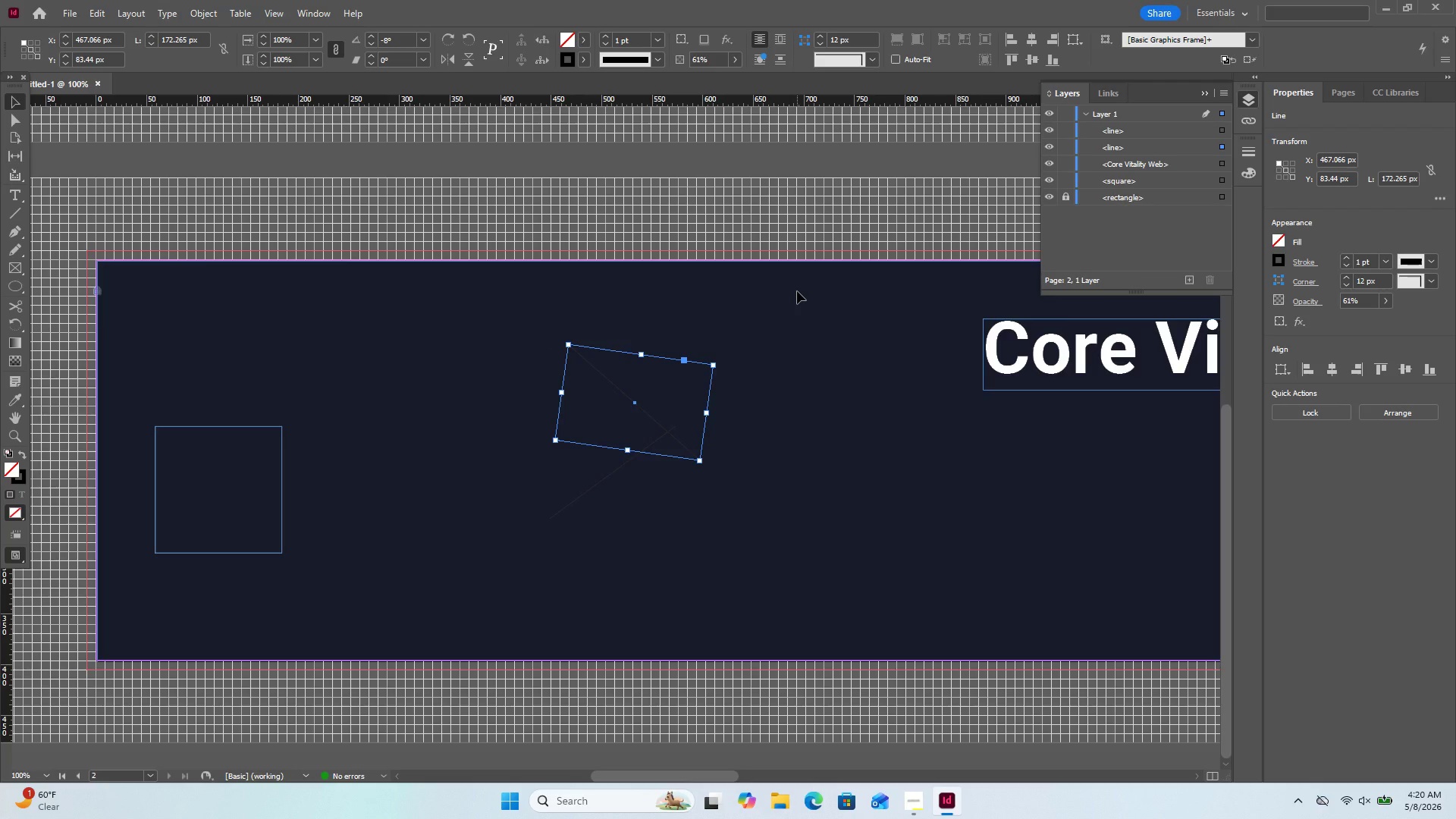 
hold_key(key=ArrowUp, duration=0.77)
 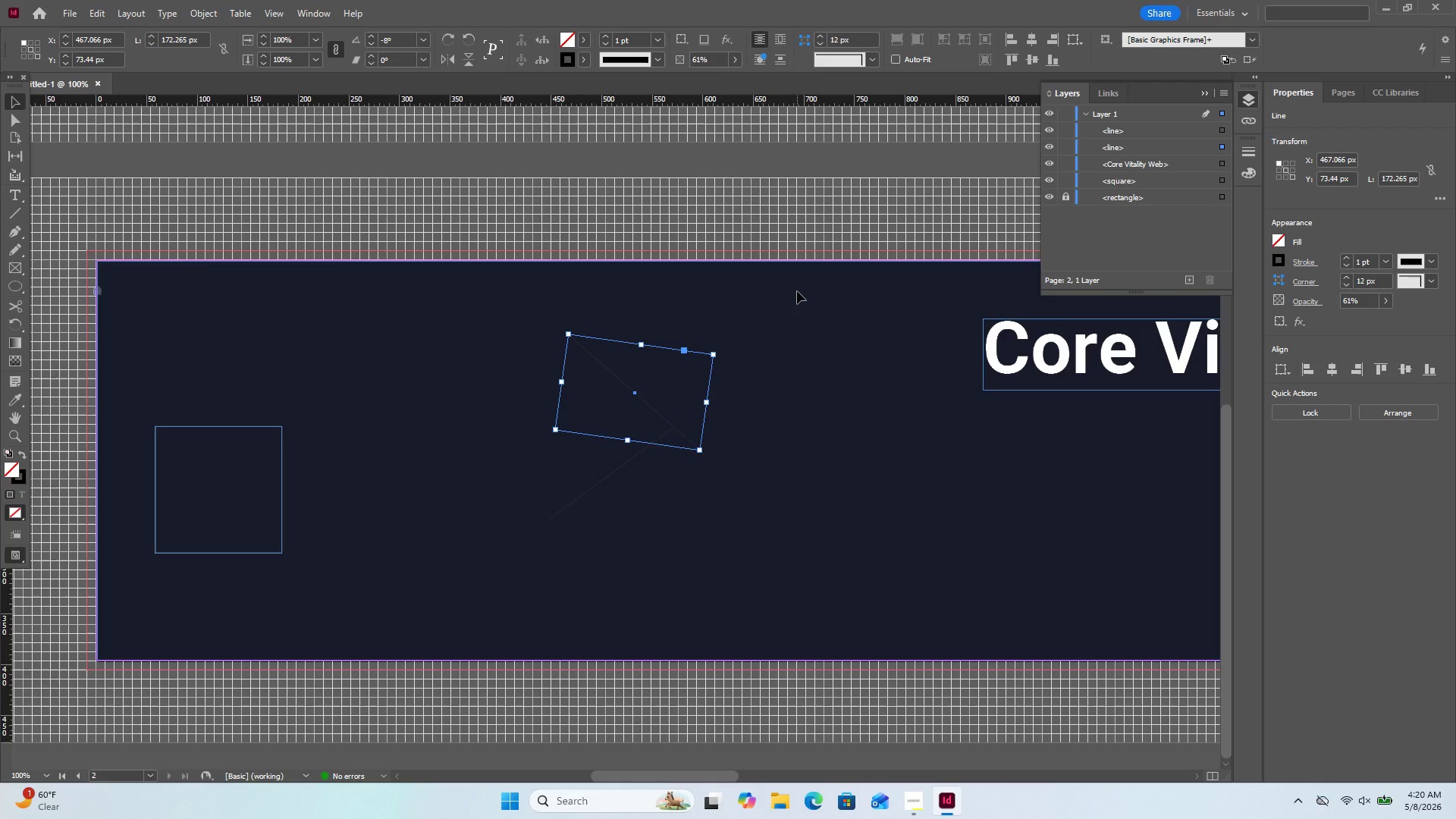 
left_click([797, 291])
 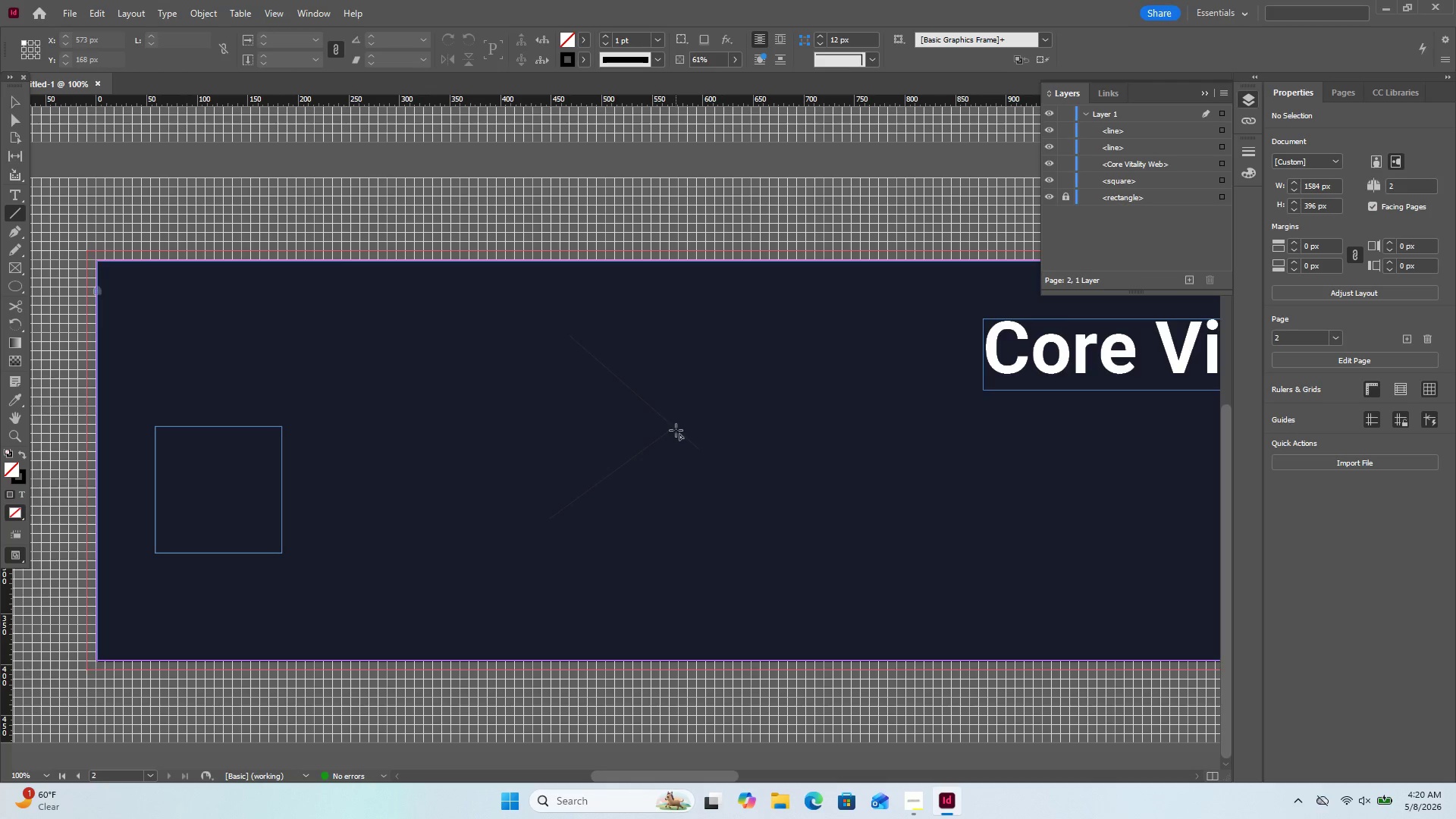 
wait(6.2)
 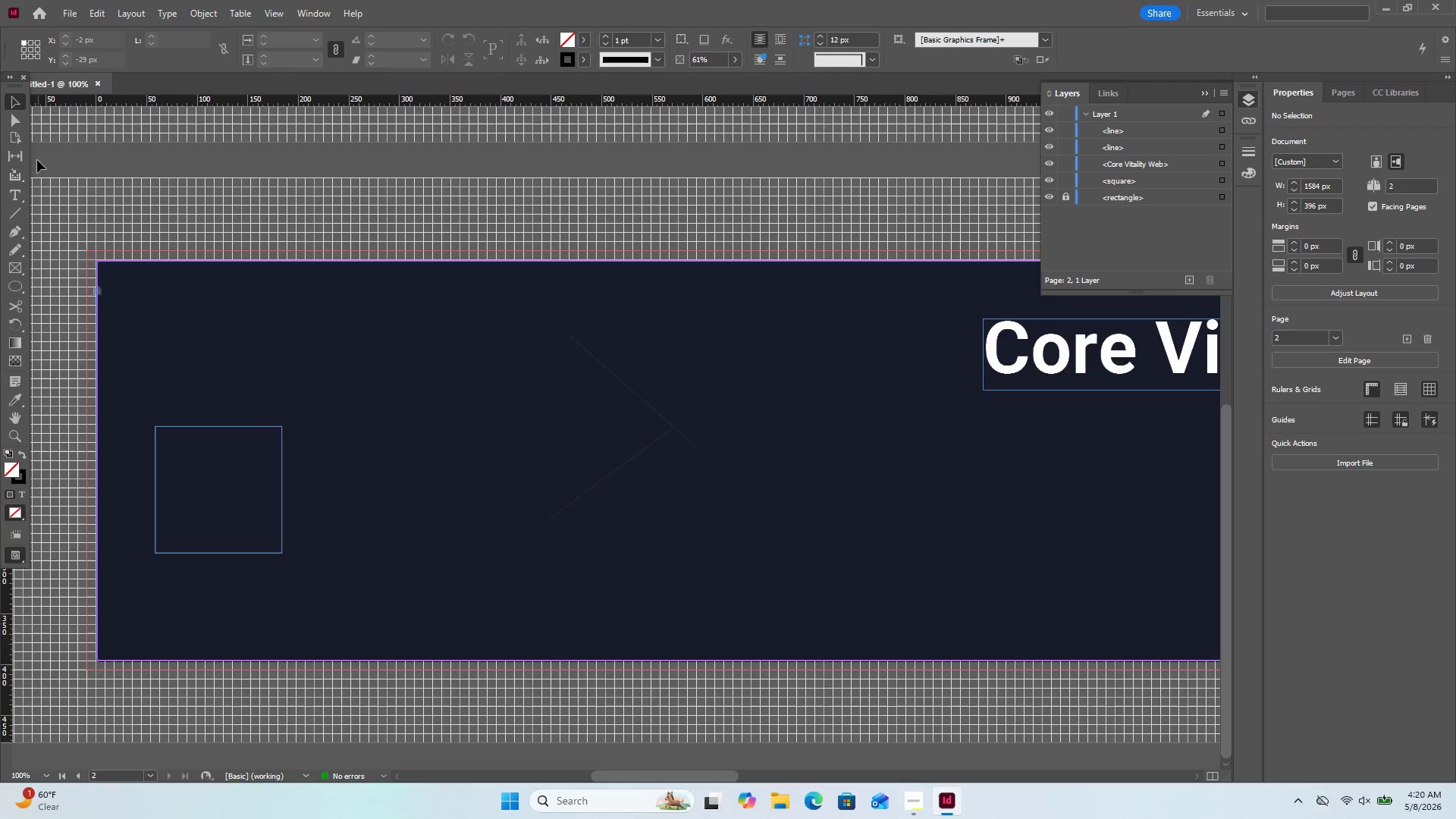 
left_click_drag(start_coordinate=[676, 425], to_coordinate=[858, 428])
 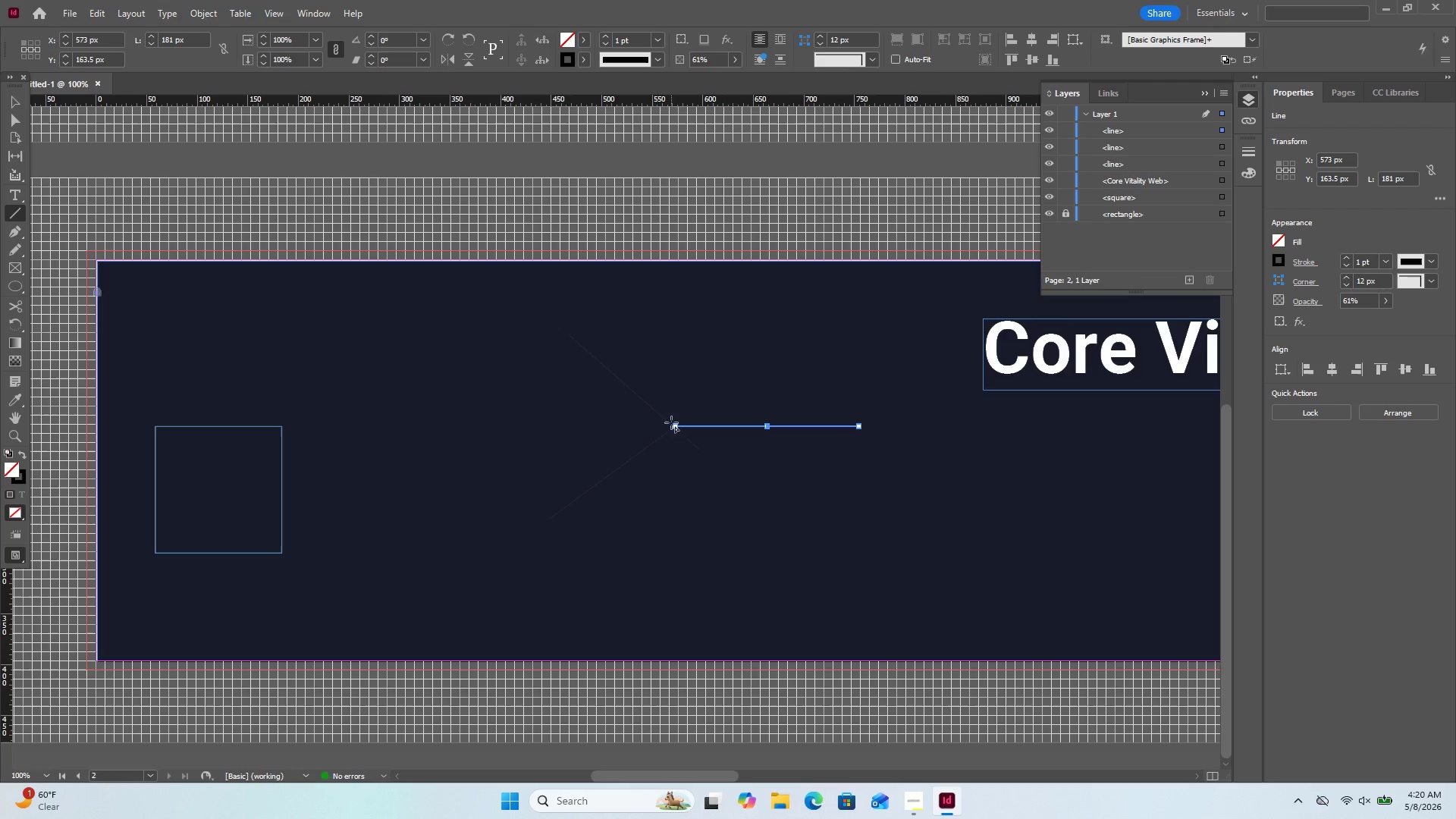 
wait(5.12)
 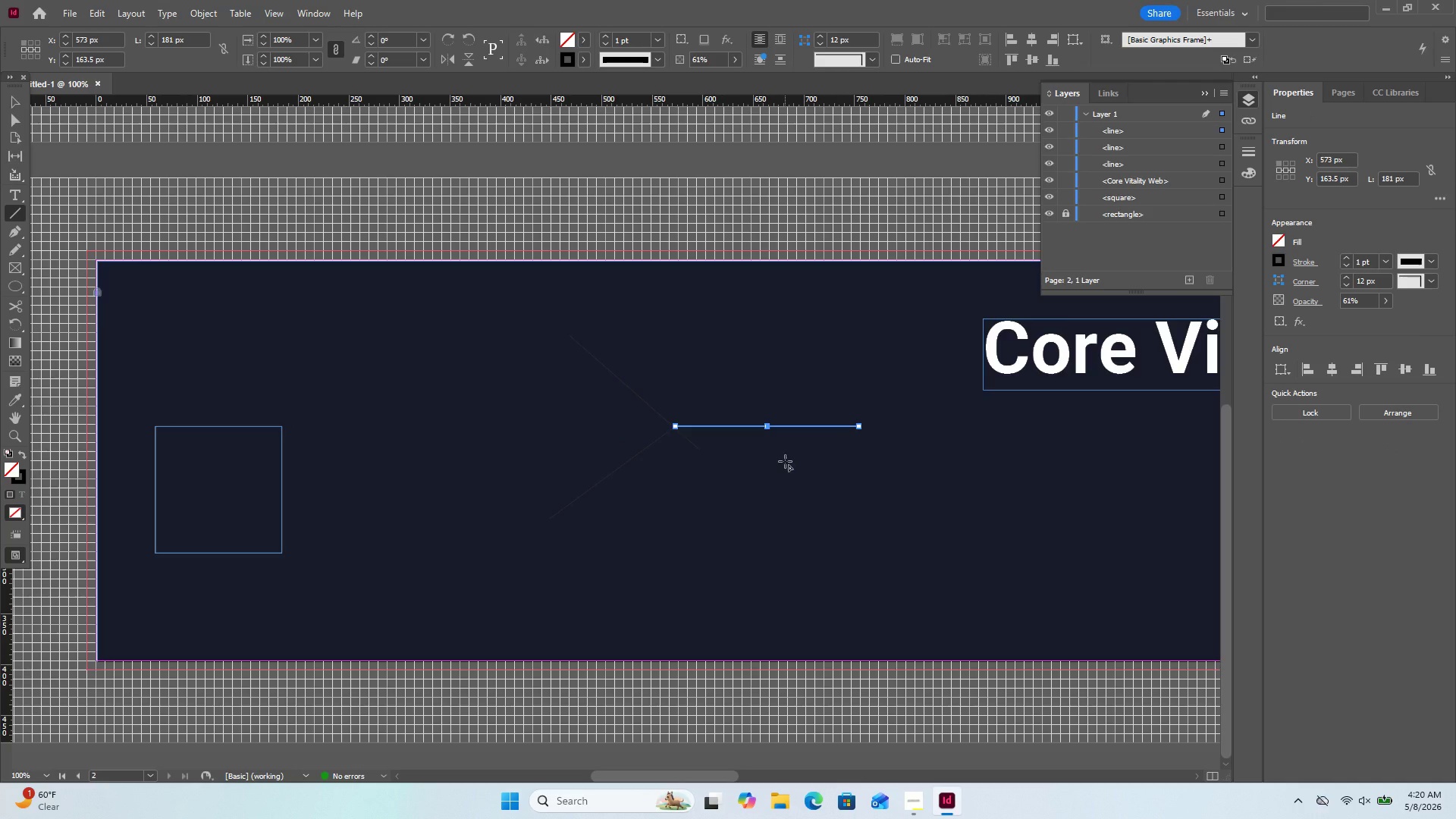 
left_click_drag(start_coordinate=[673, 426], to_coordinate=[454, 428])
 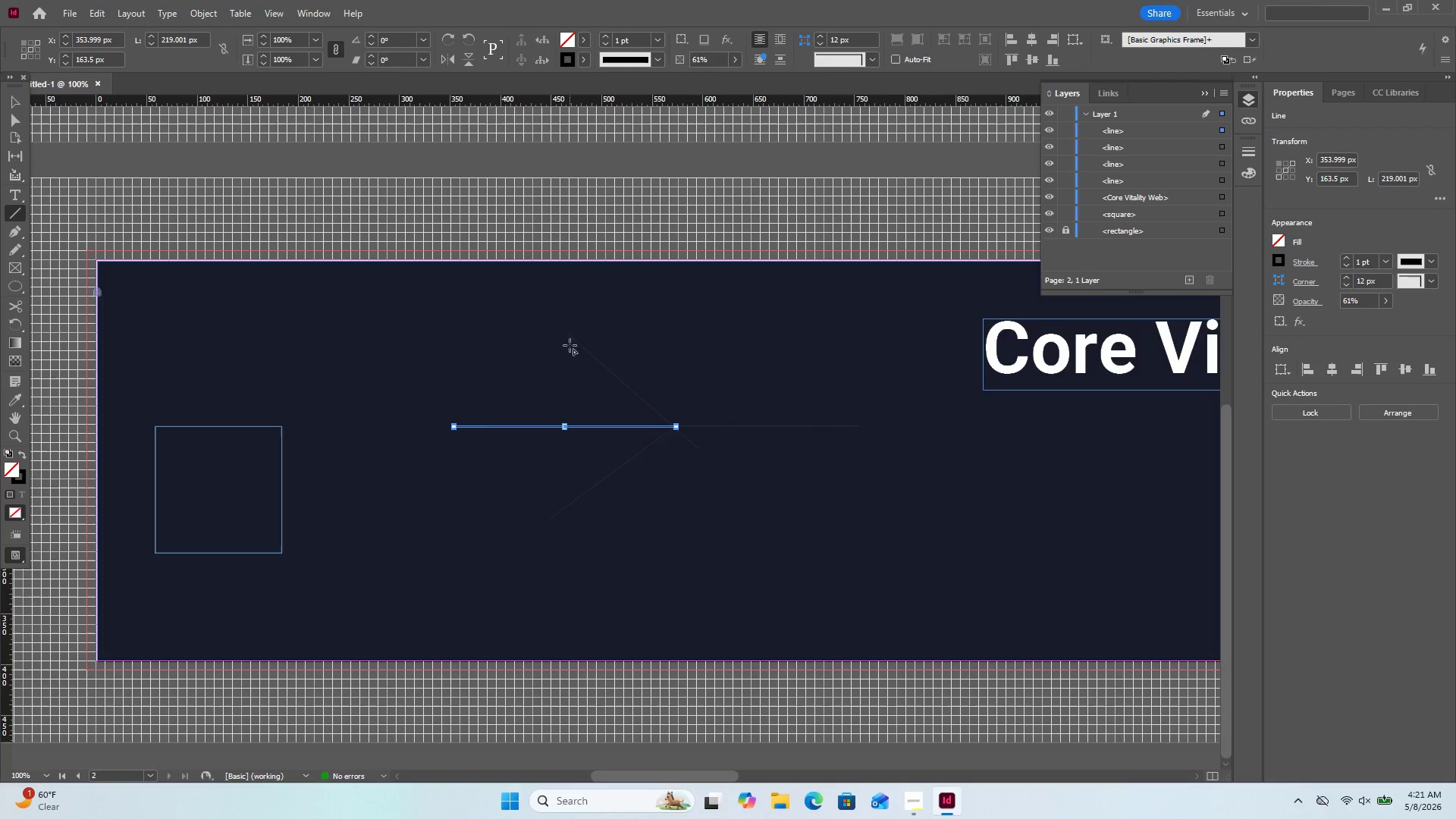 
left_click_drag(start_coordinate=[570, 339], to_coordinate=[384, 475])
 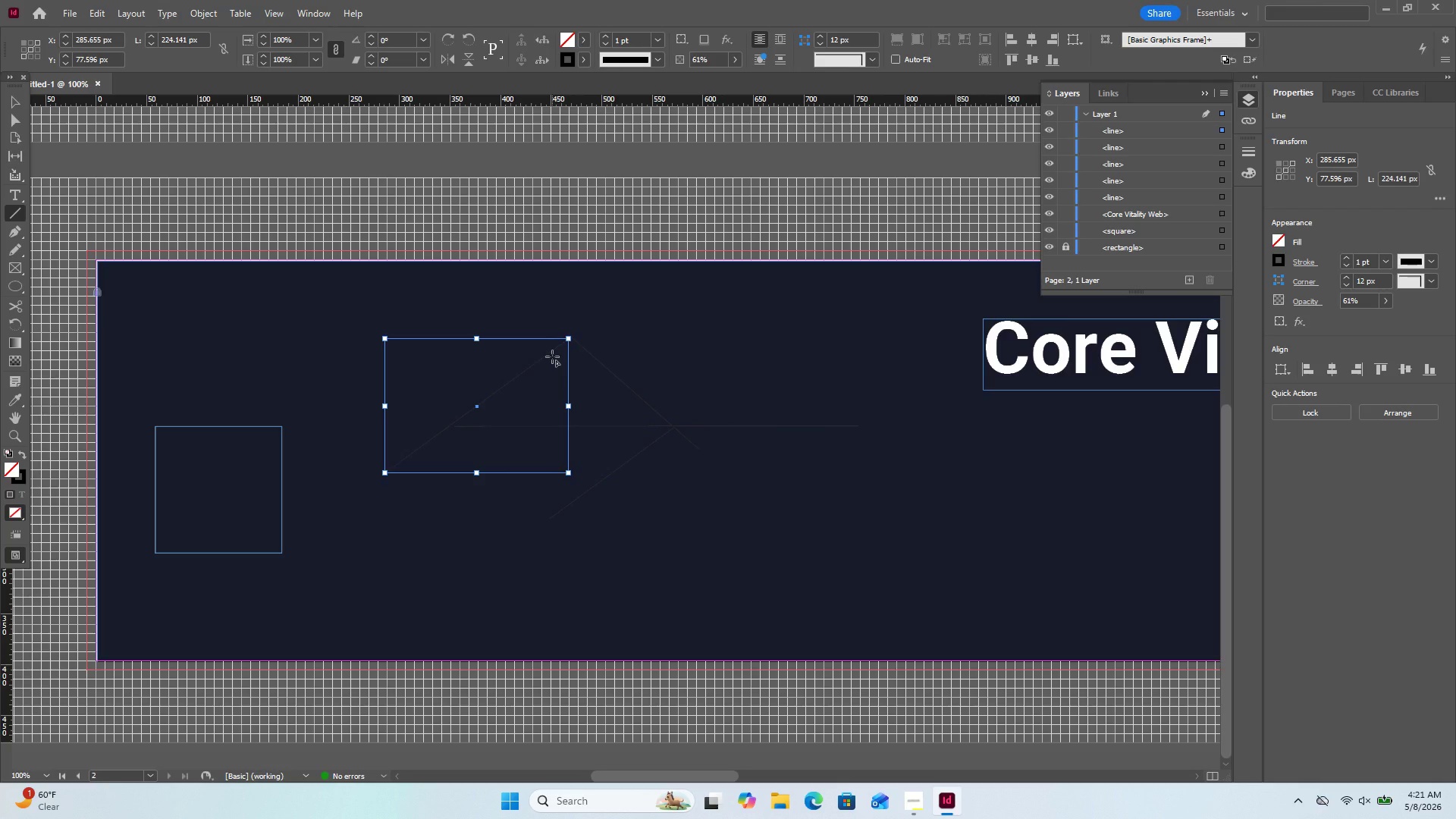 
key(ArrowUp)
 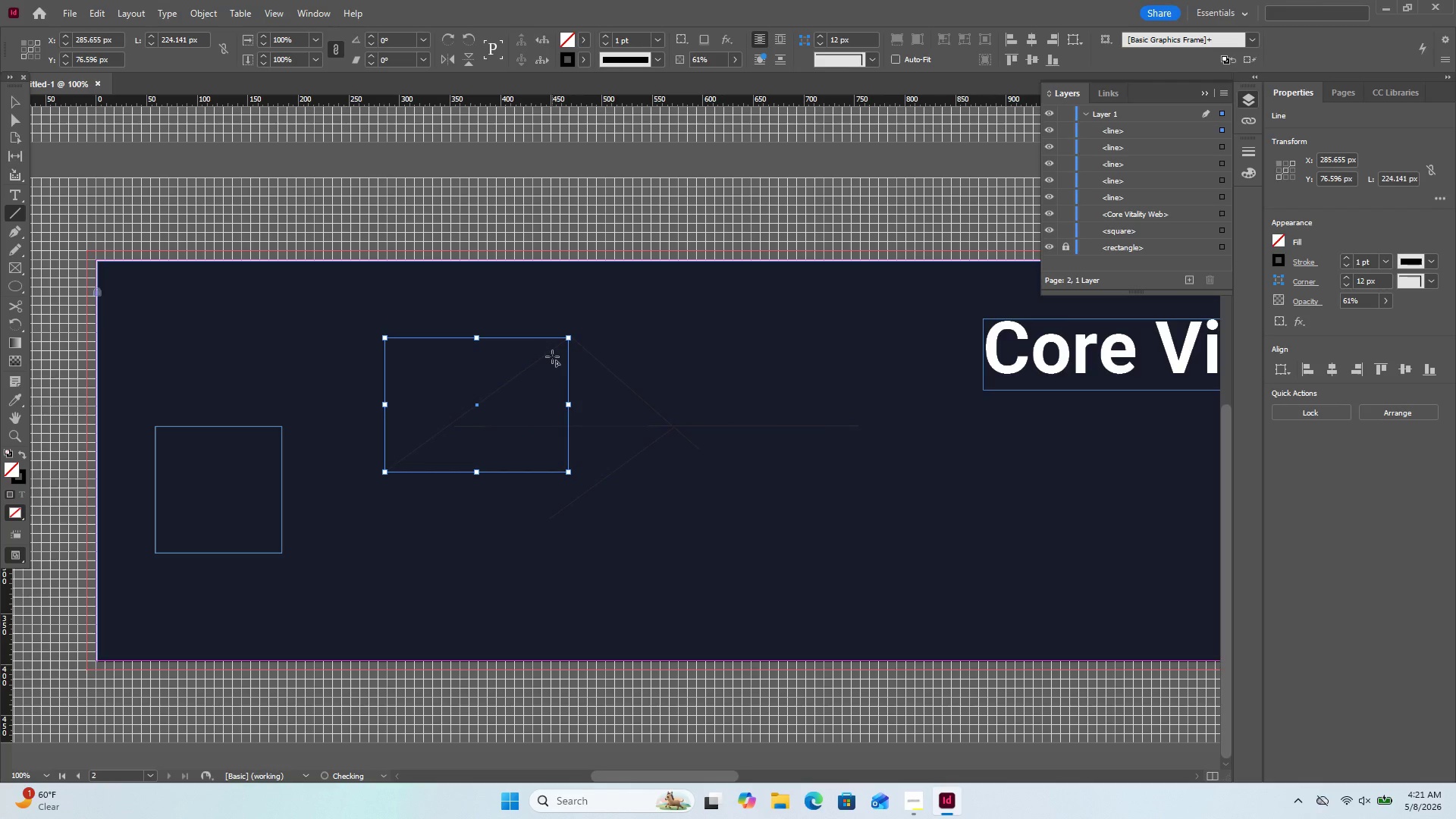 
key(ArrowUp)
 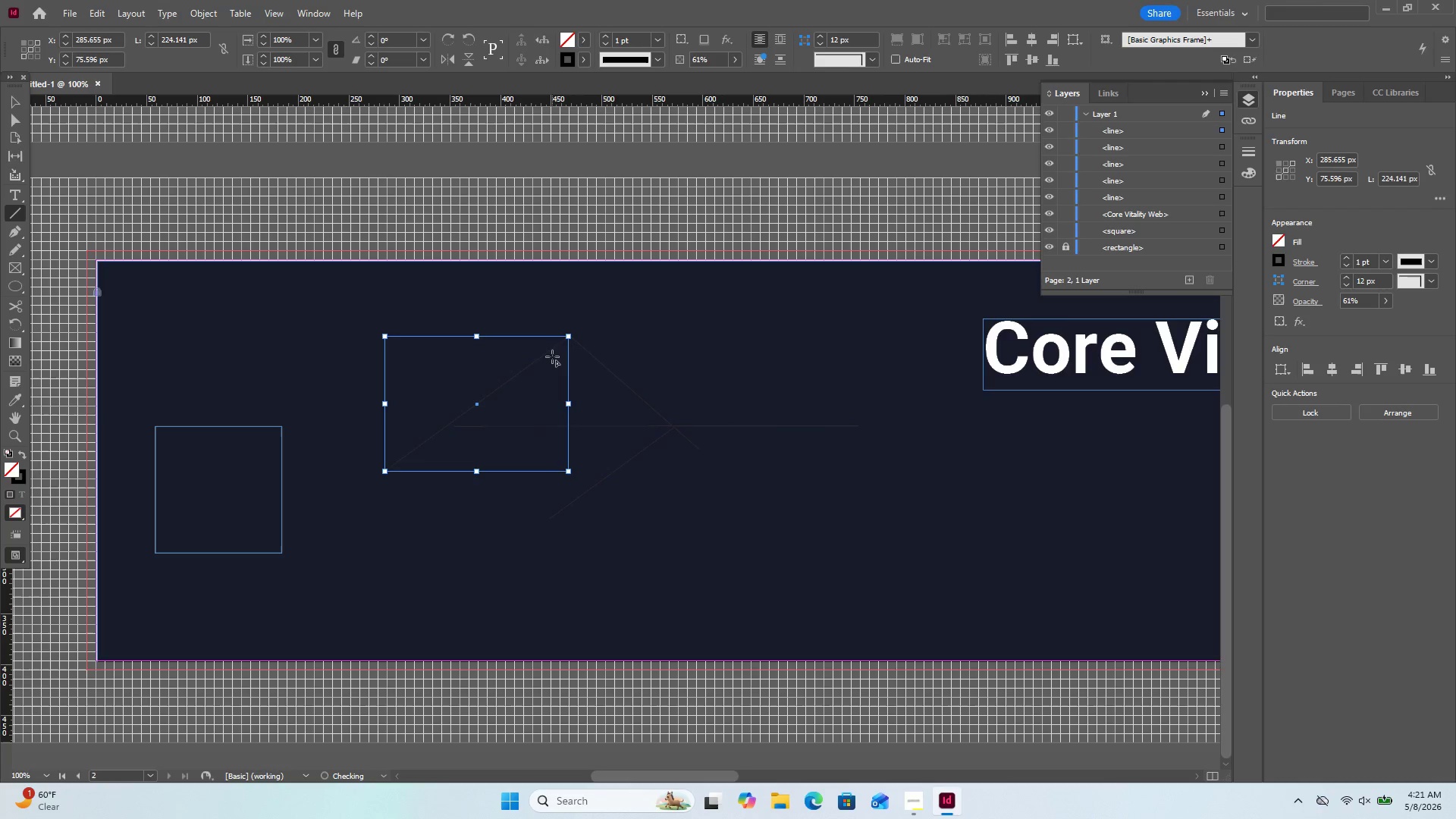 
key(ArrowUp)
 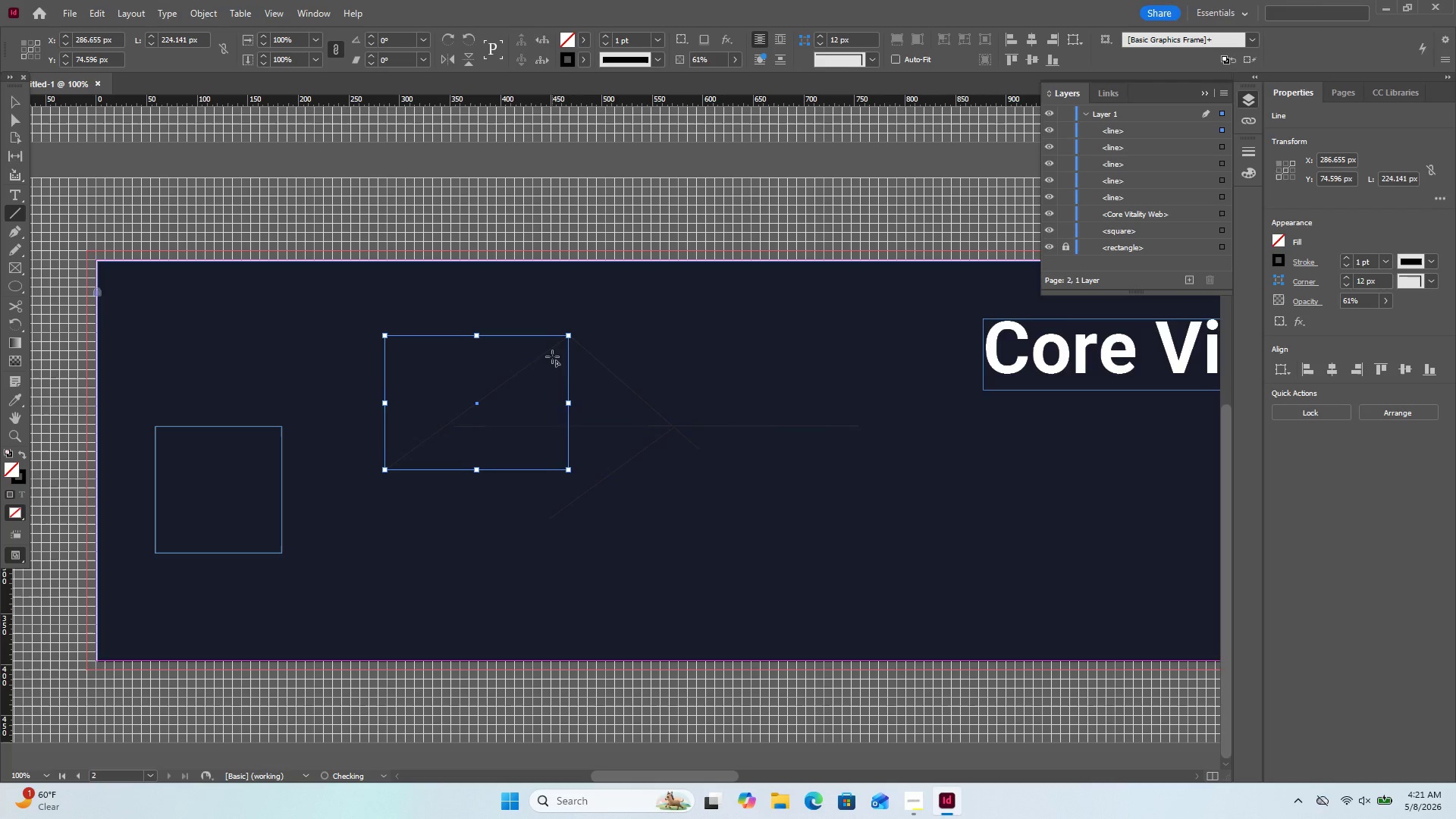 
key(ArrowRight)
 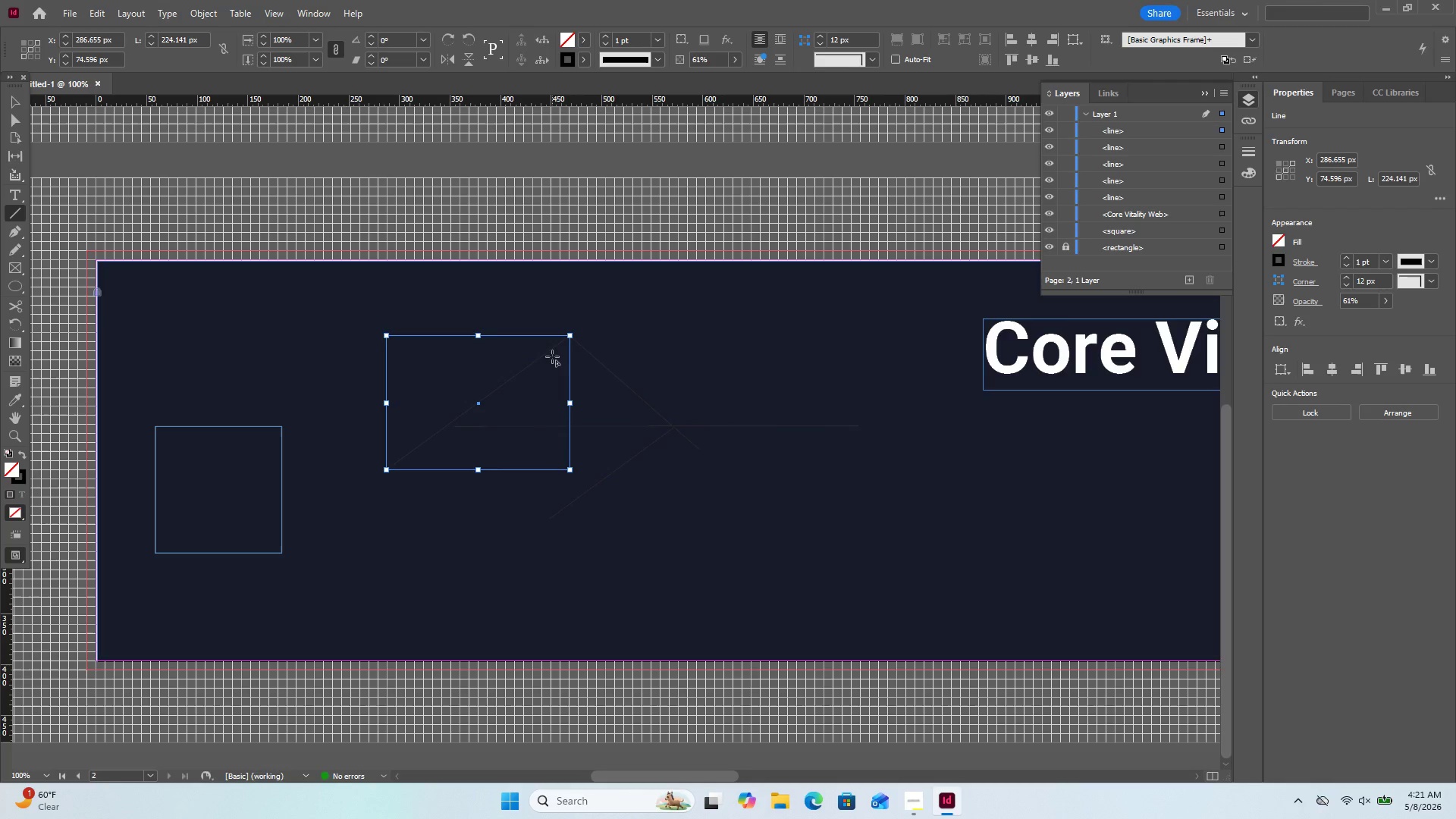 
key(ArrowRight)
 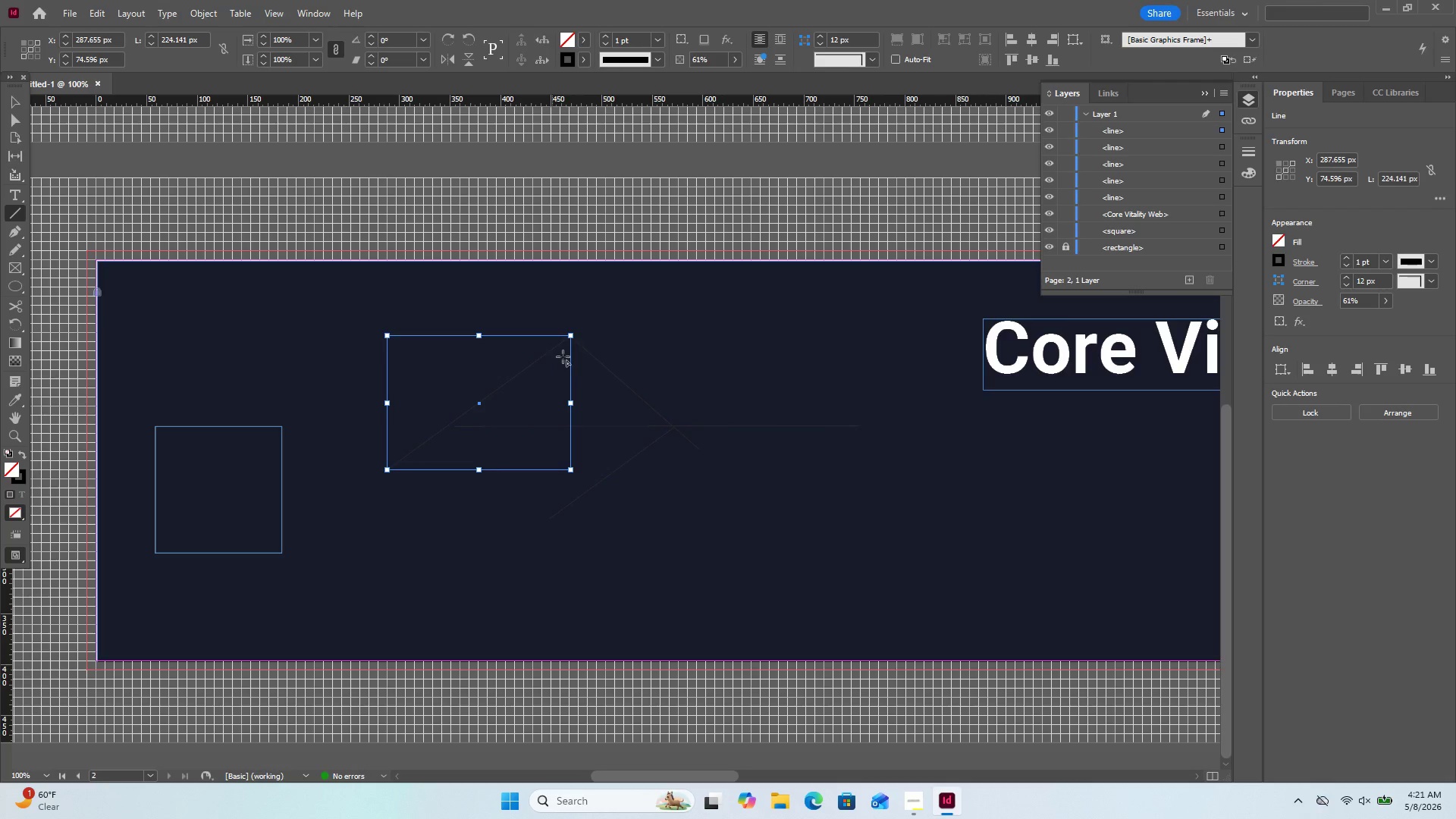 
left_click([579, 356])
 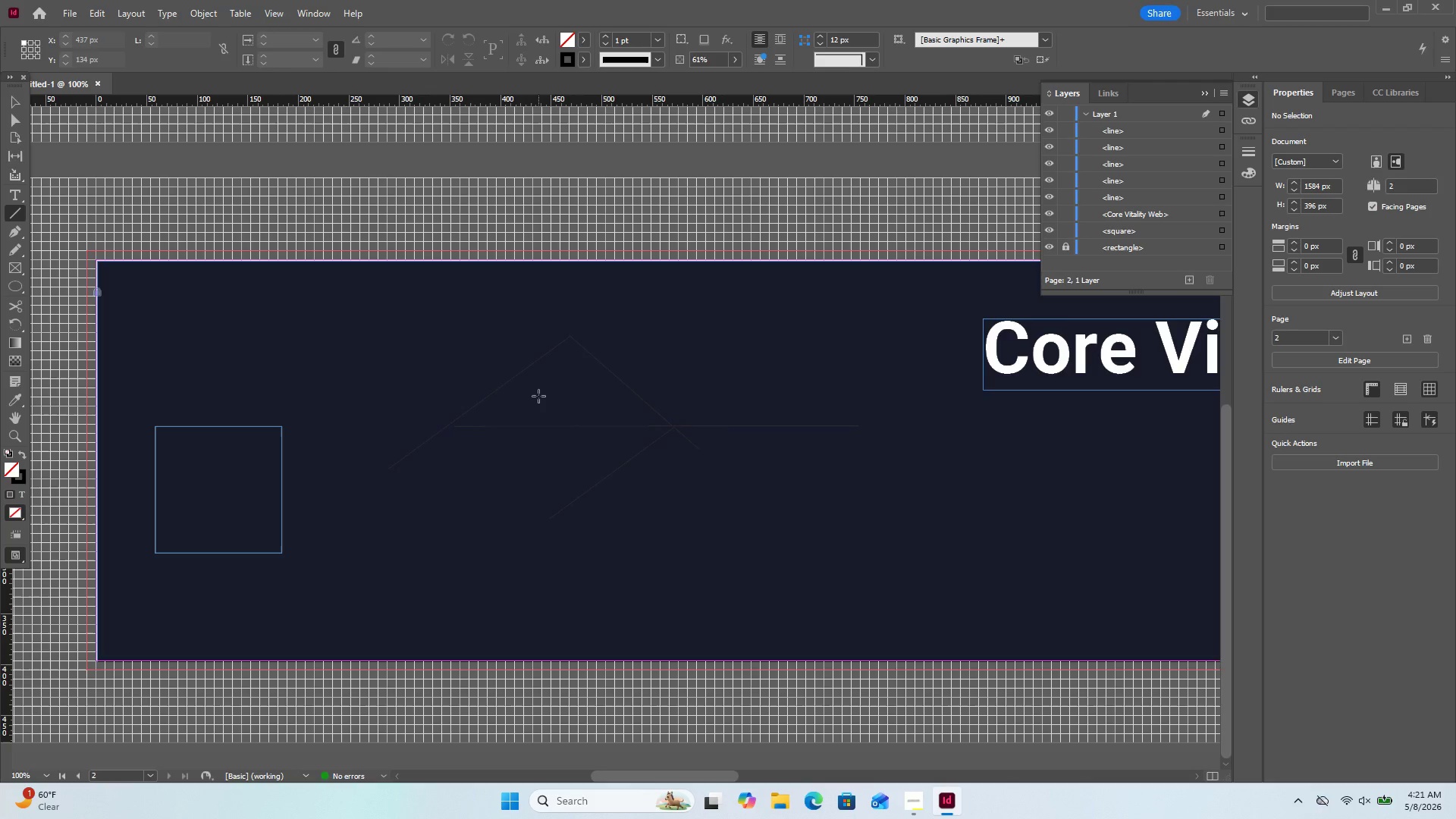 
wait(10.06)
 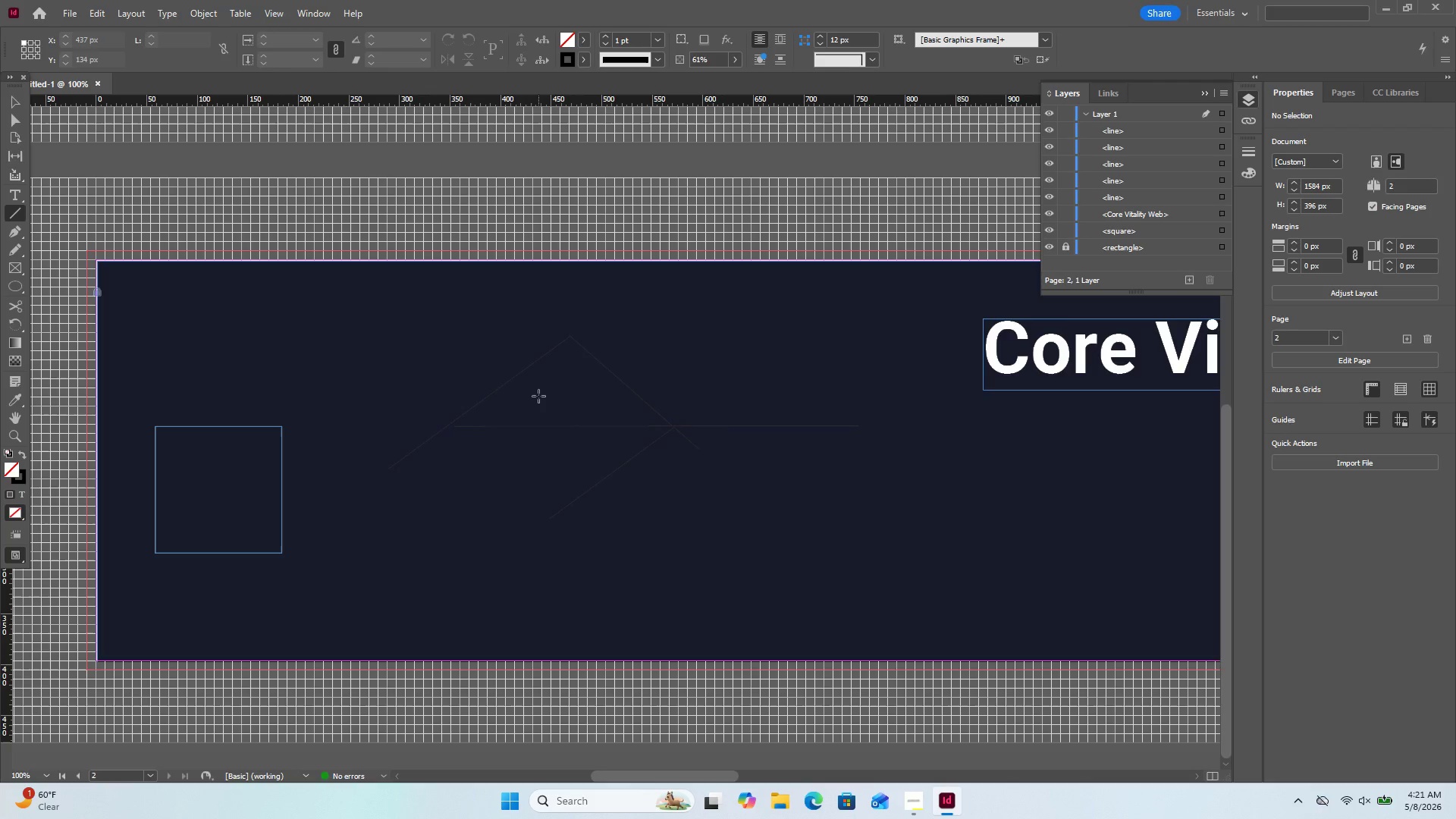 
left_click_drag(start_coordinate=[570, 338], to_coordinate=[488, 533])
 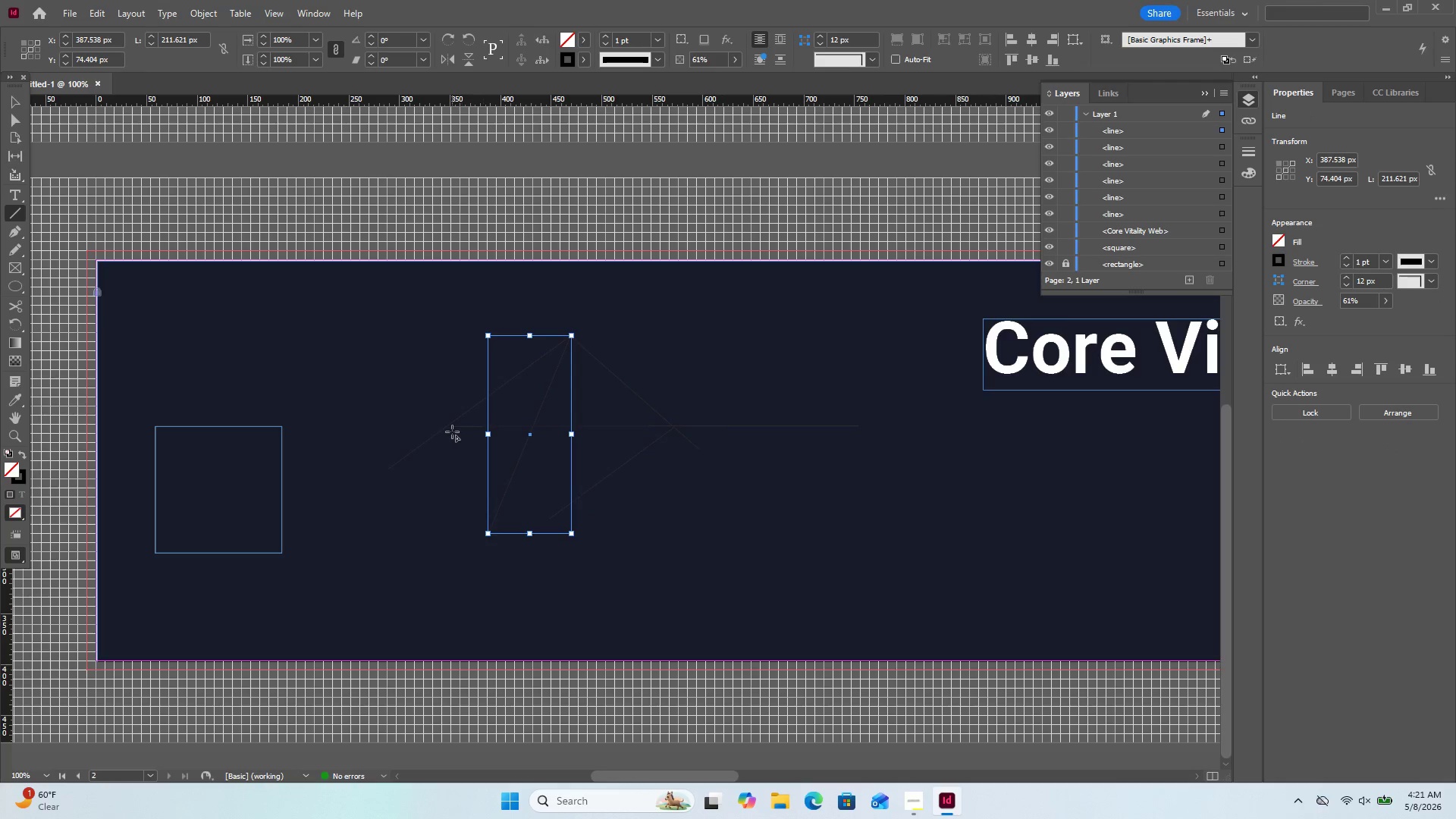 
left_click_drag(start_coordinate=[452, 431], to_coordinate=[770, 371])
 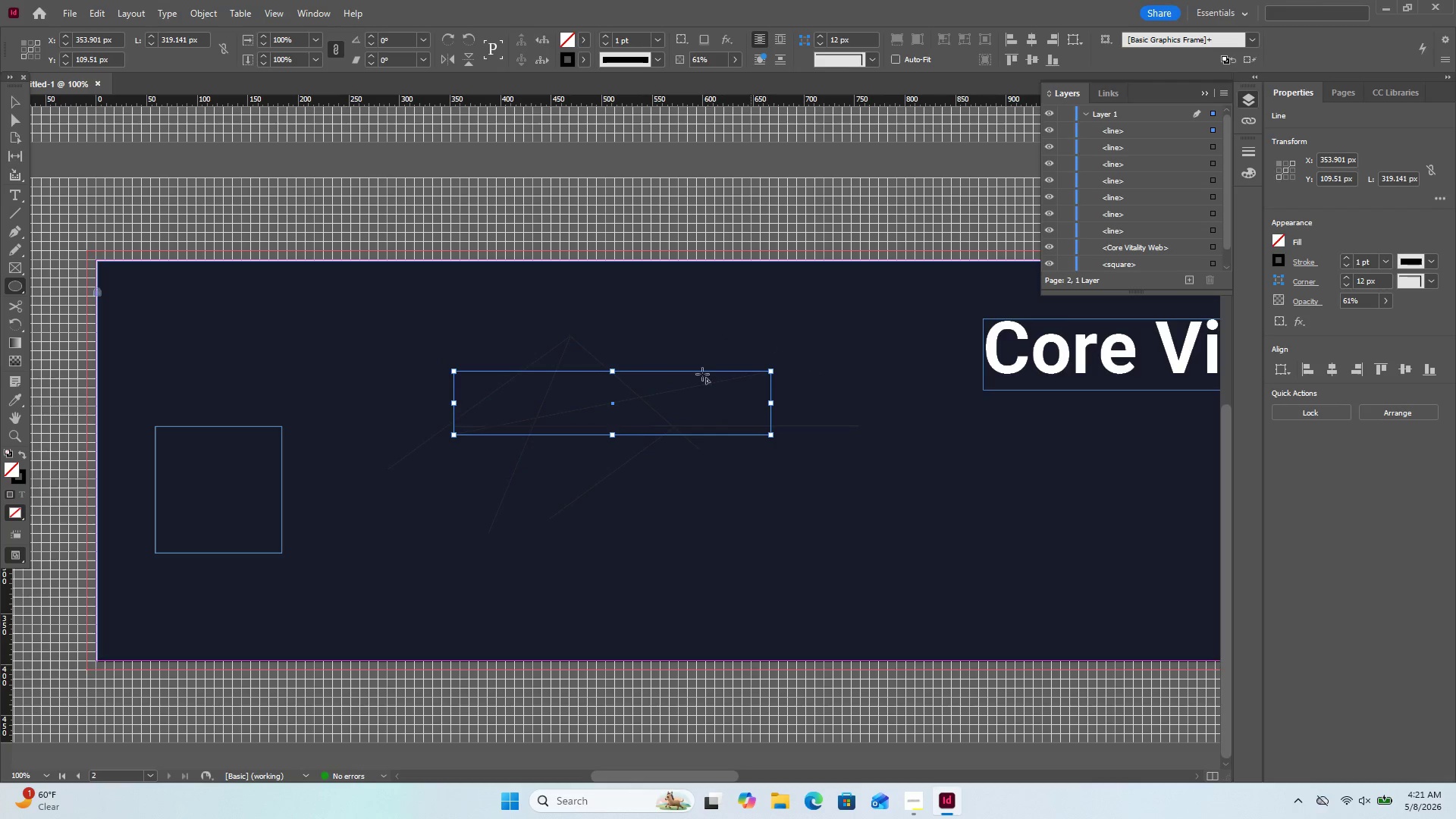 
wait(5.06)
 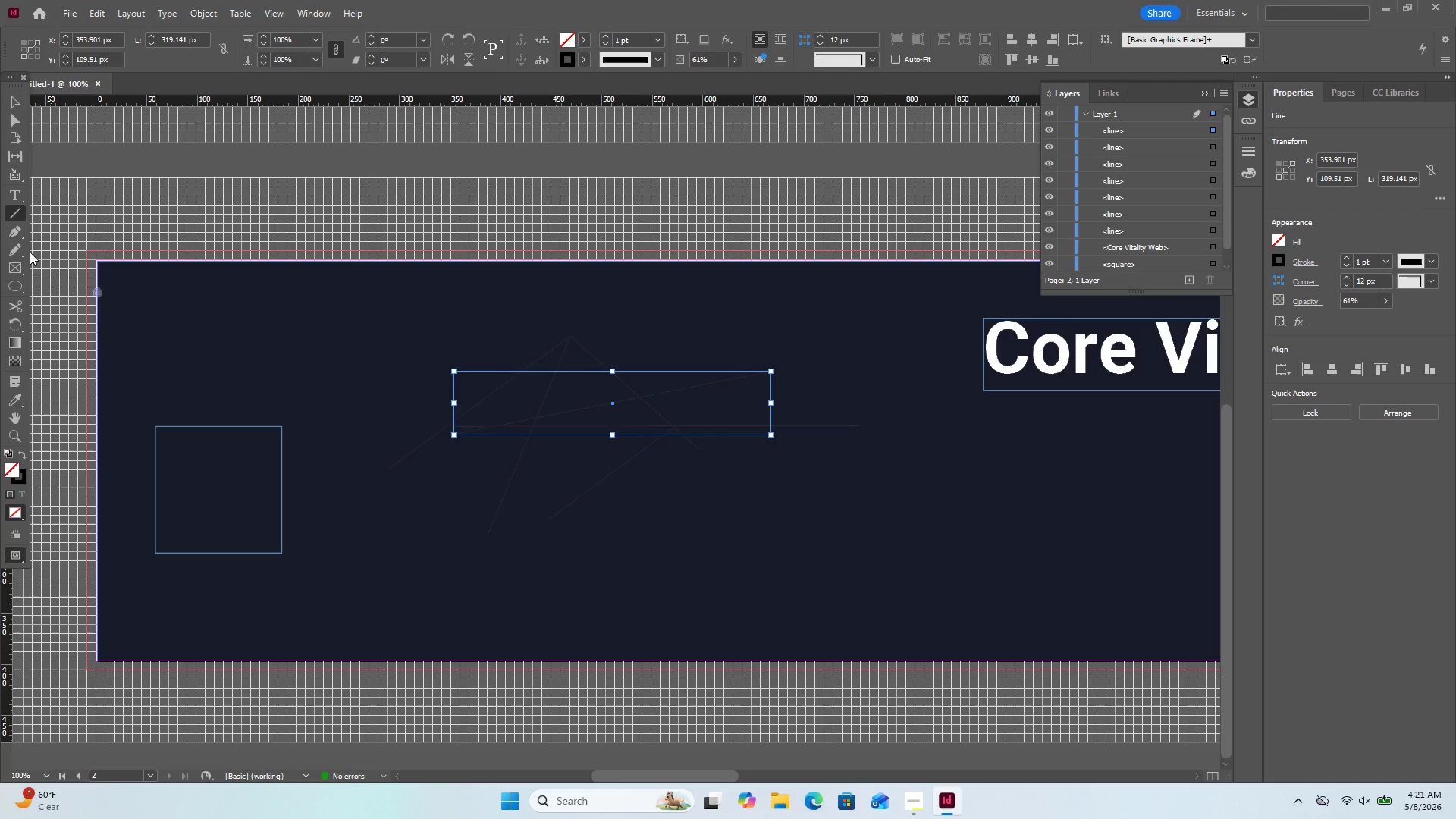 
scroll: coordinate [866, 557], scroll_direction: down, amount: 5.0
 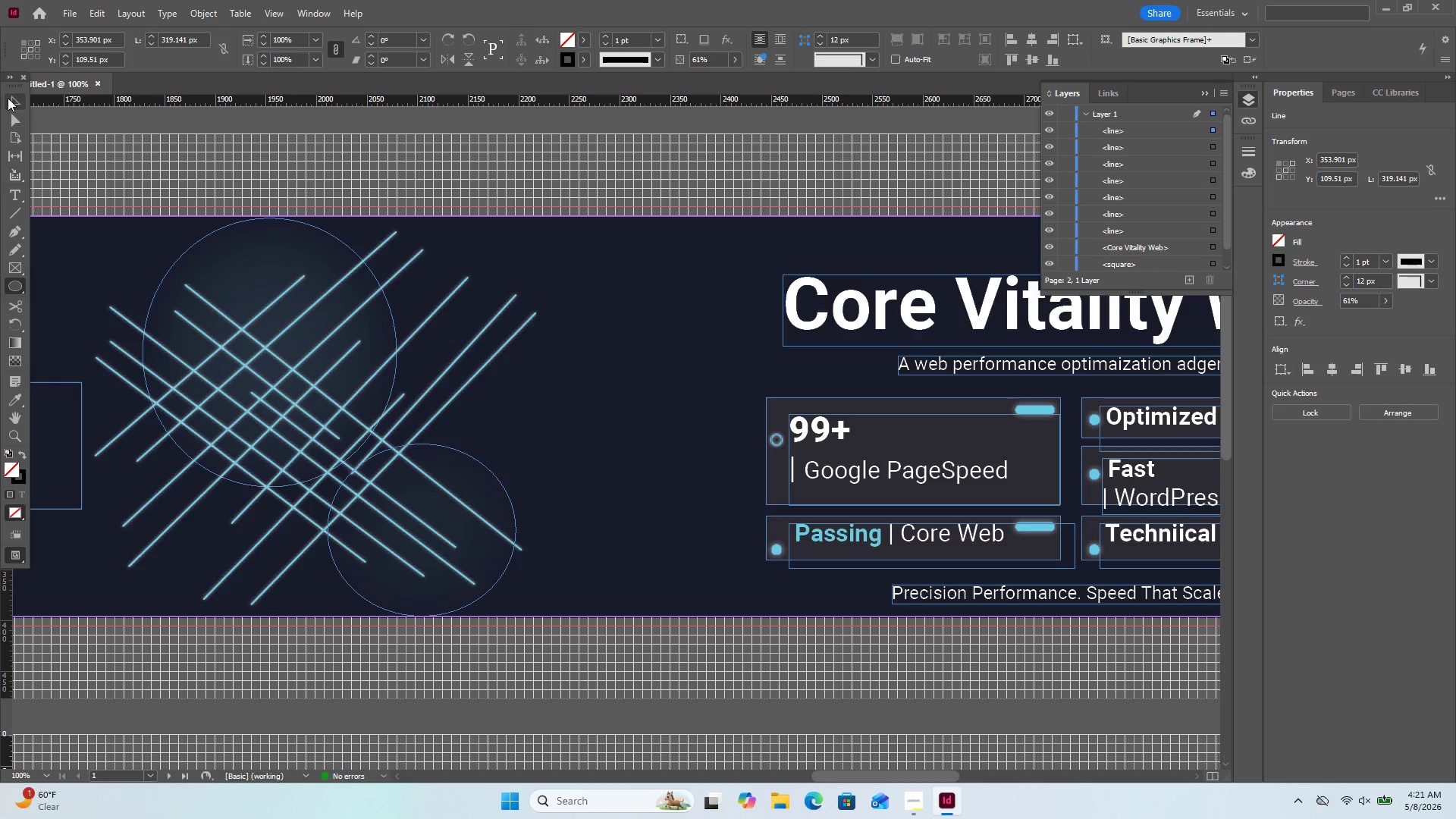 
left_click([10, 97])
 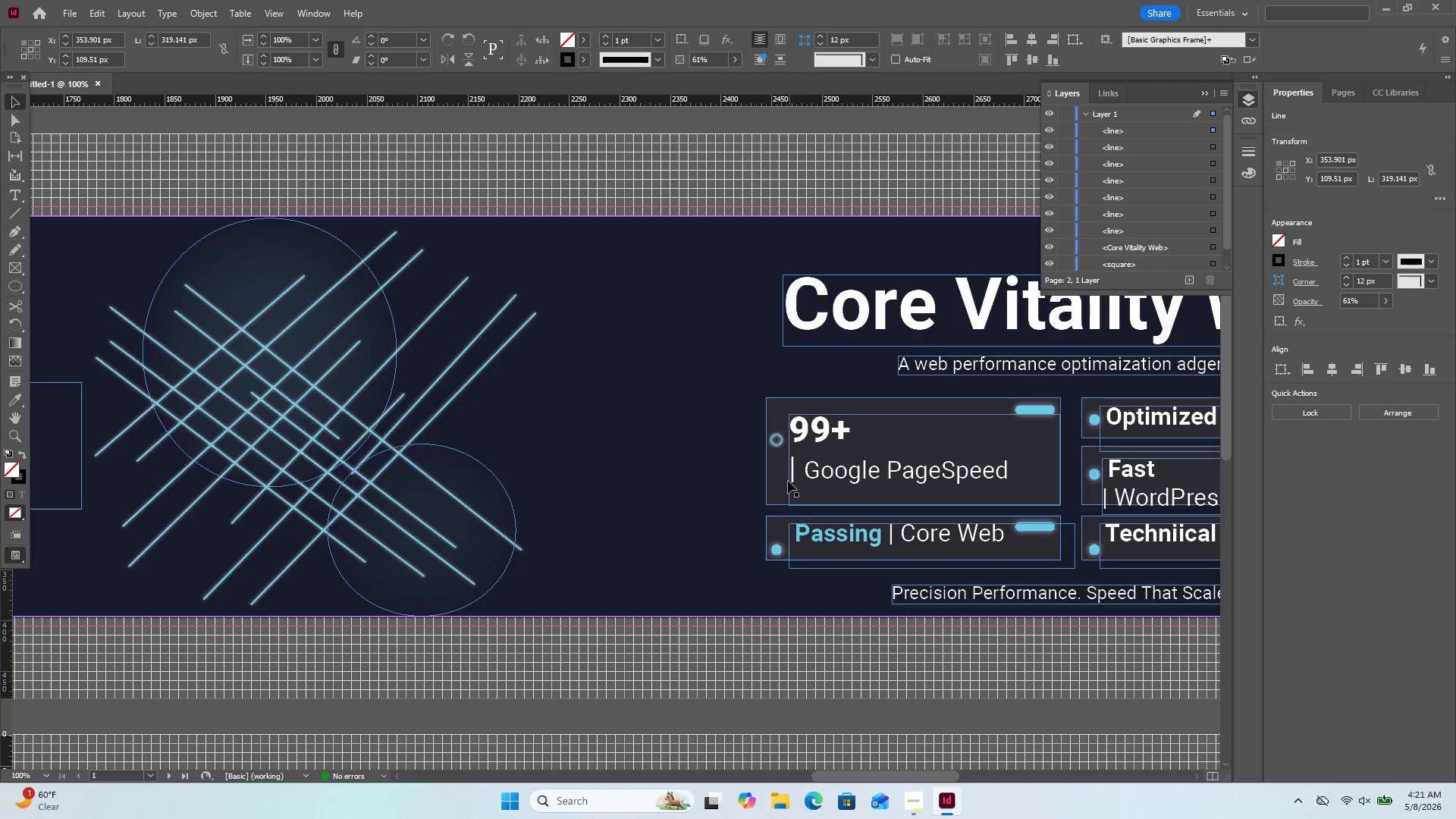 
left_click([781, 441])
 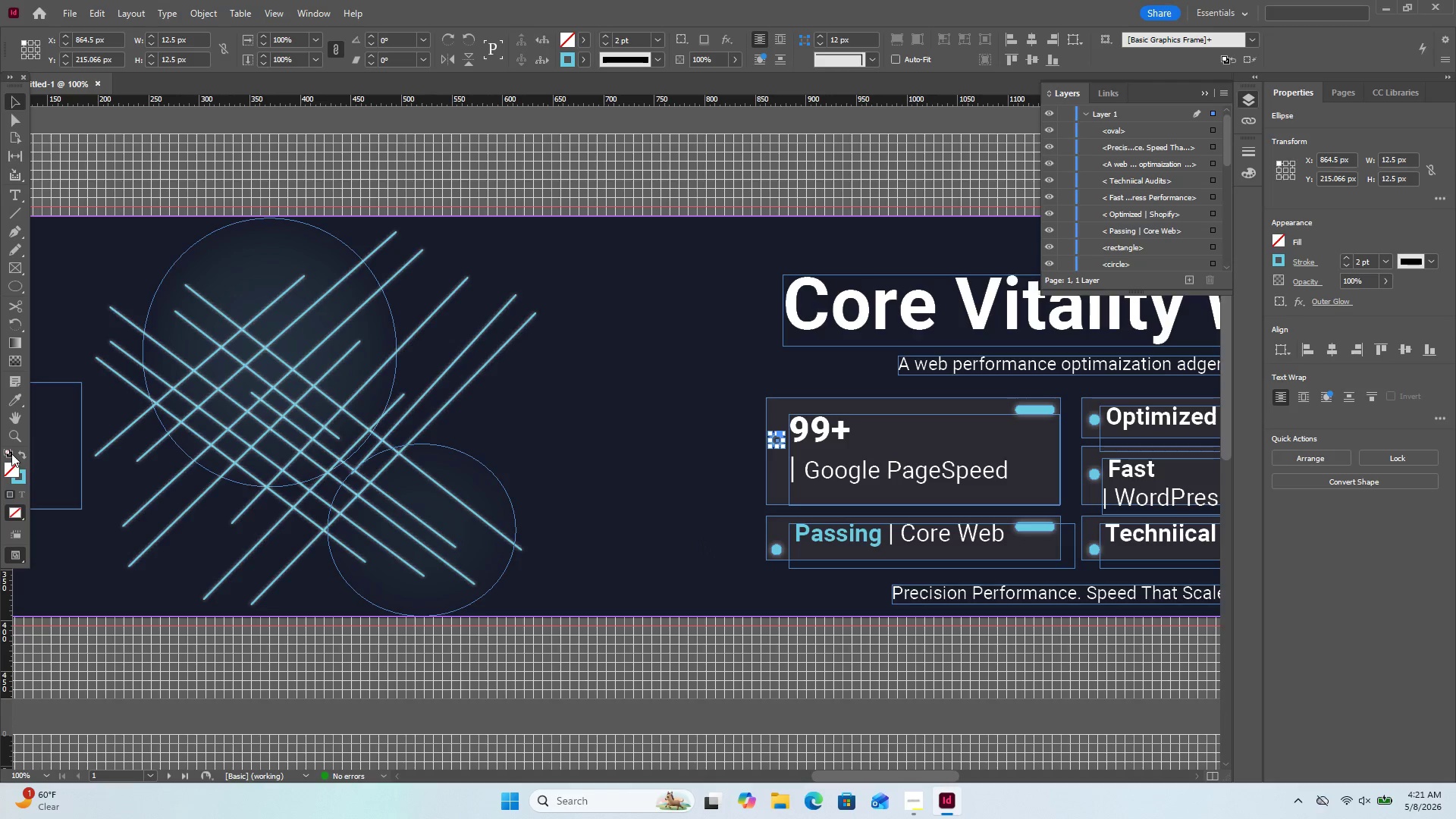 
left_click([24, 449])
 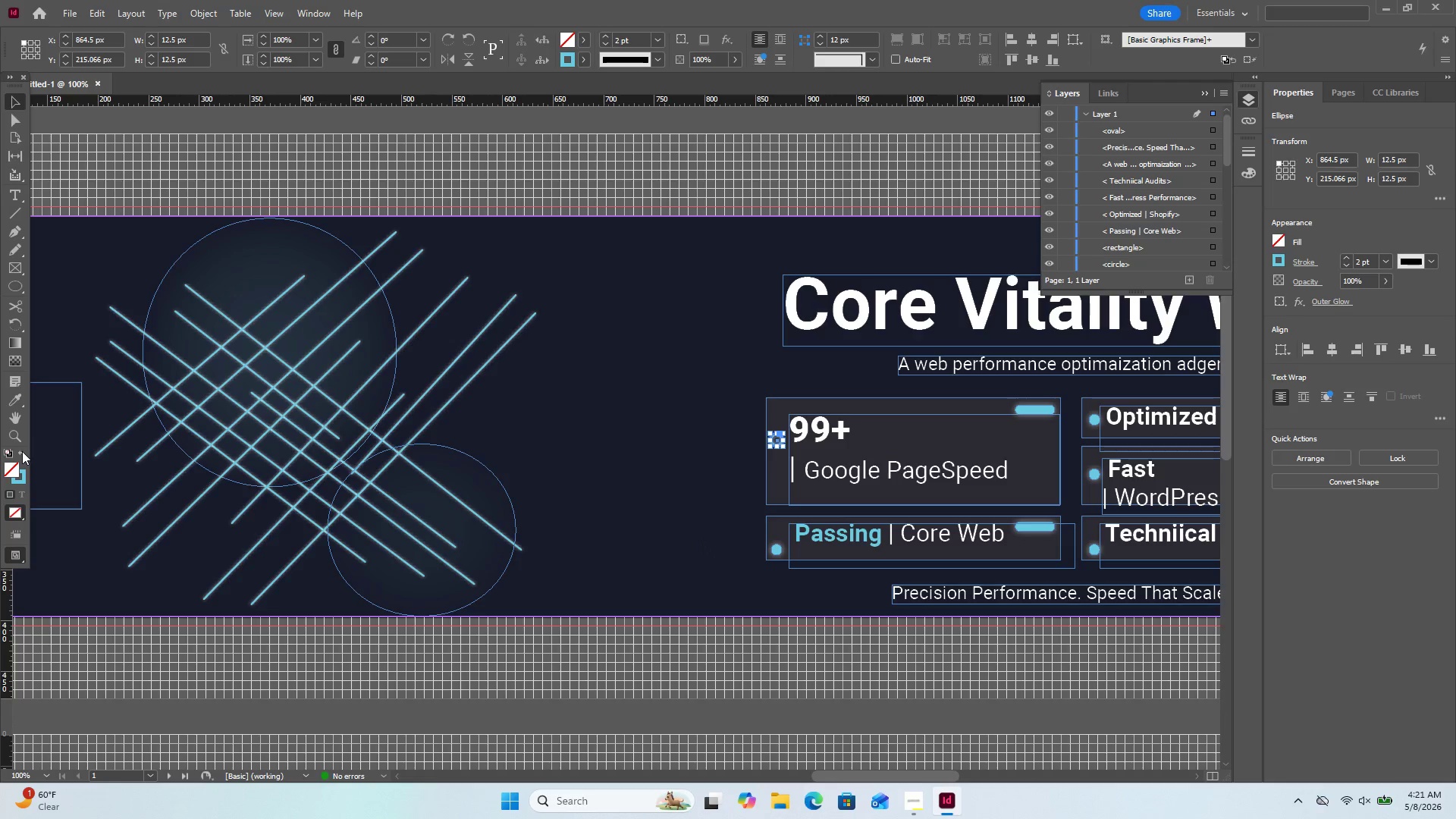 
left_click([22, 451])
 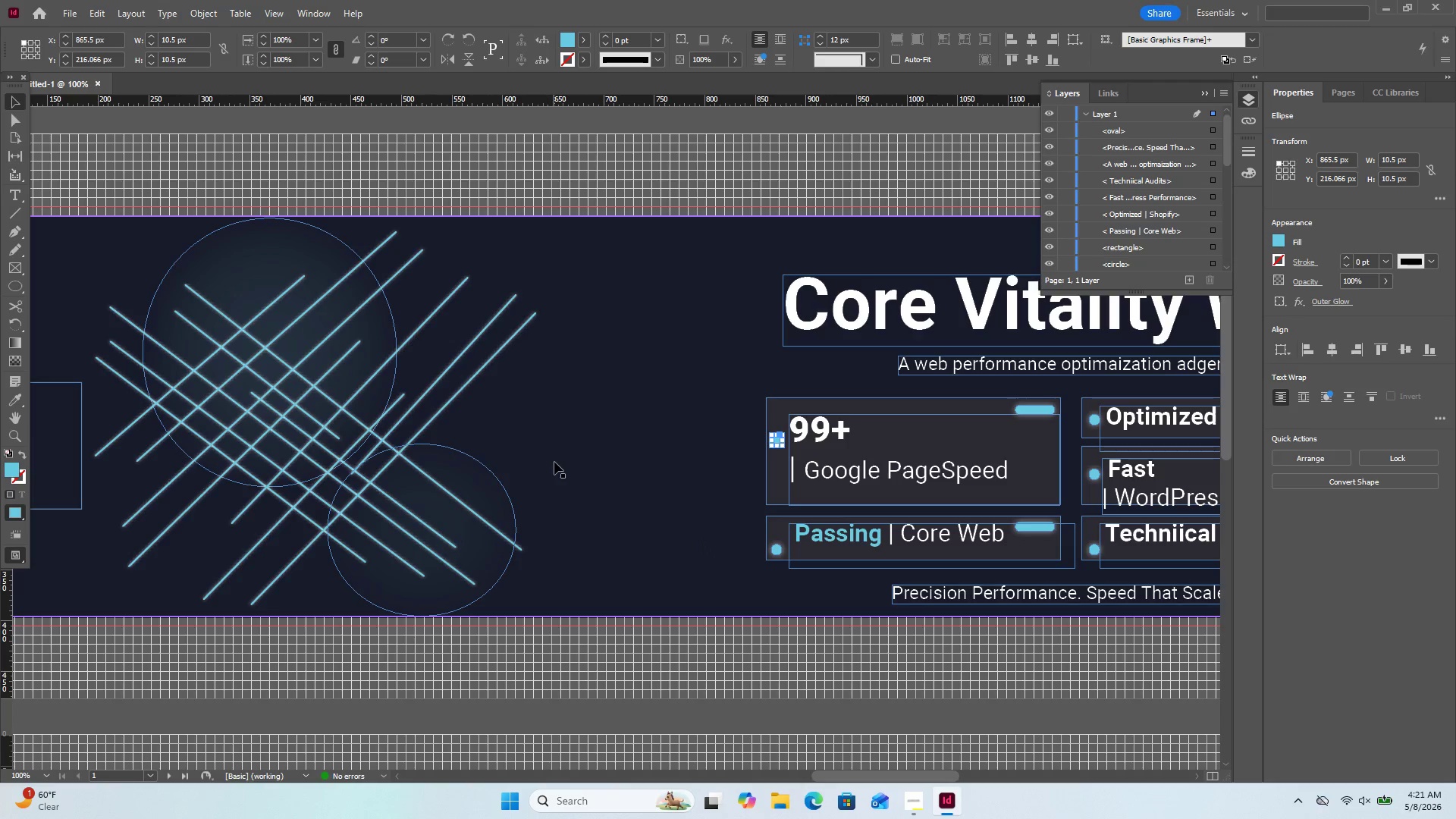 
key(Control+C)
 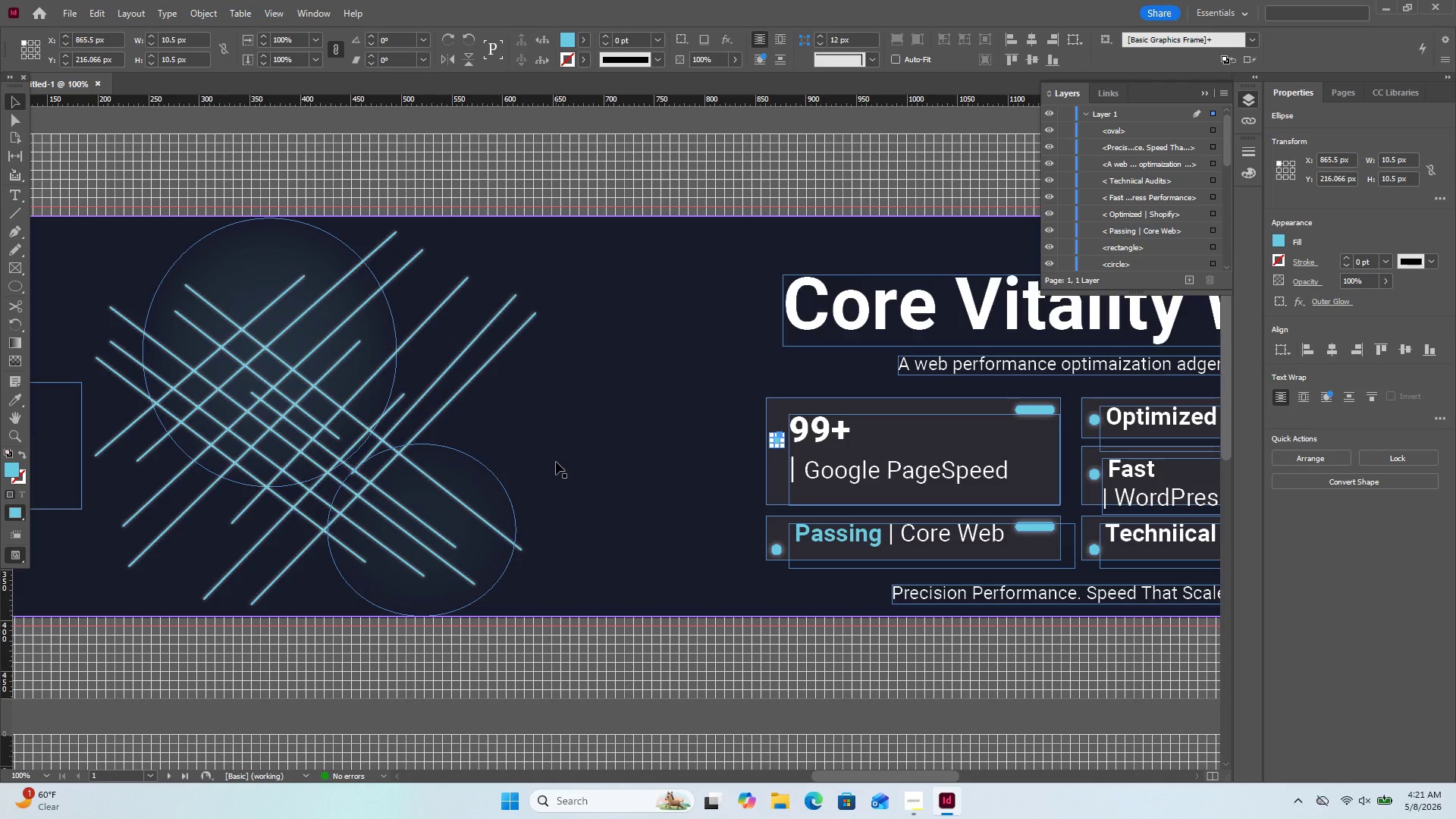 
key(Control+C)
 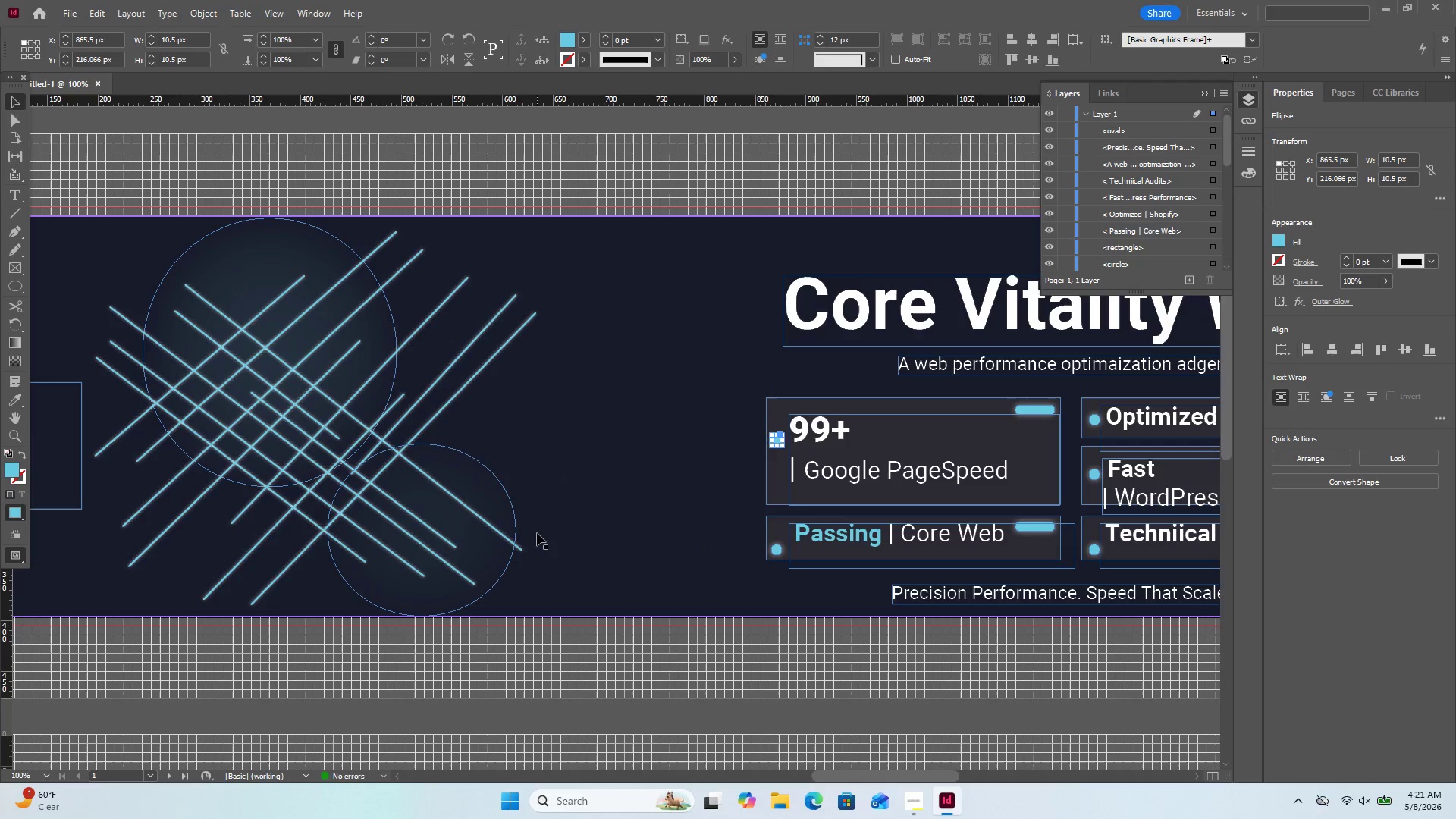 
left_click([537, 533])
 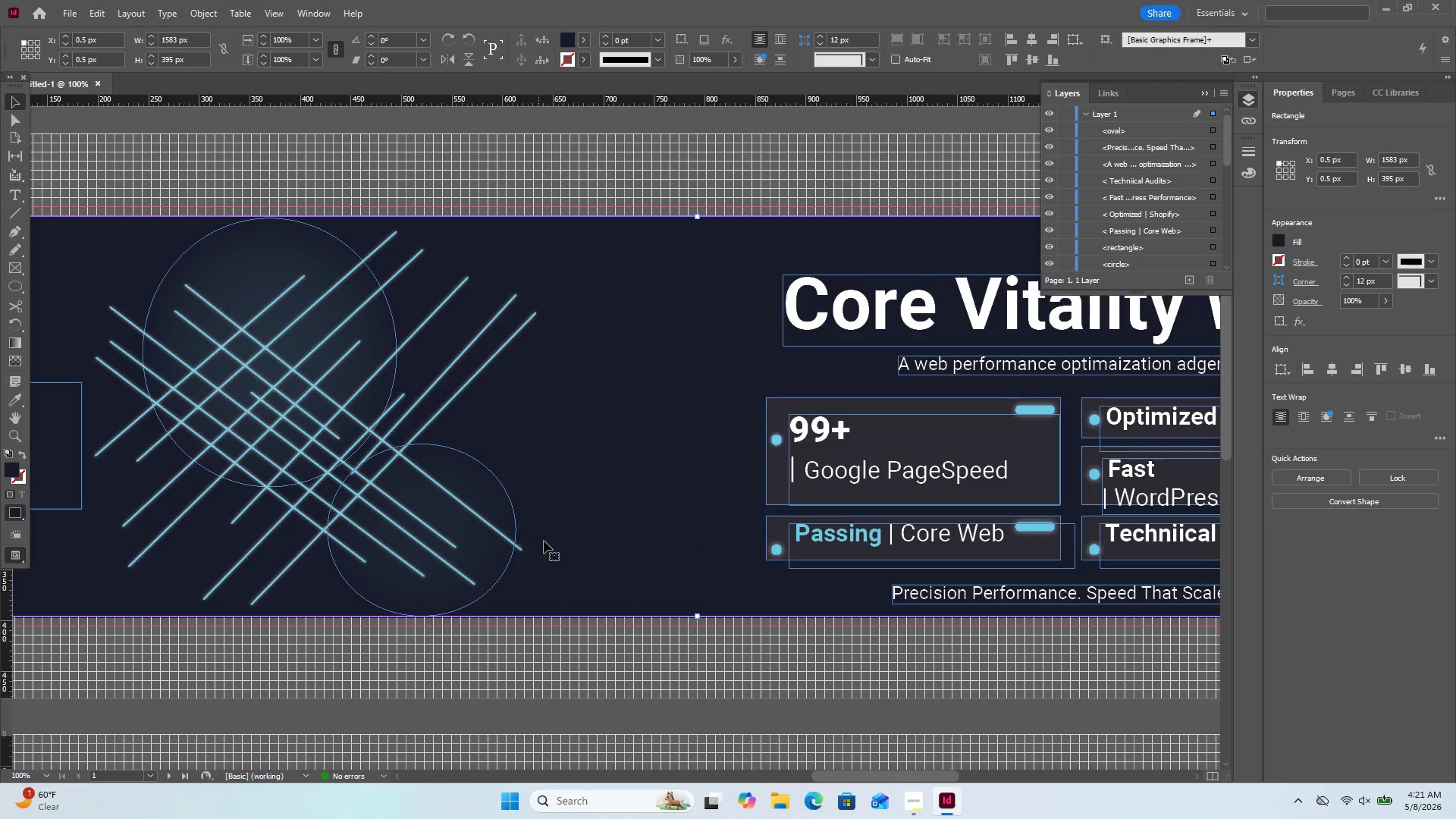 
scroll: coordinate [397, 557], scroll_direction: up, amount: 7.0
 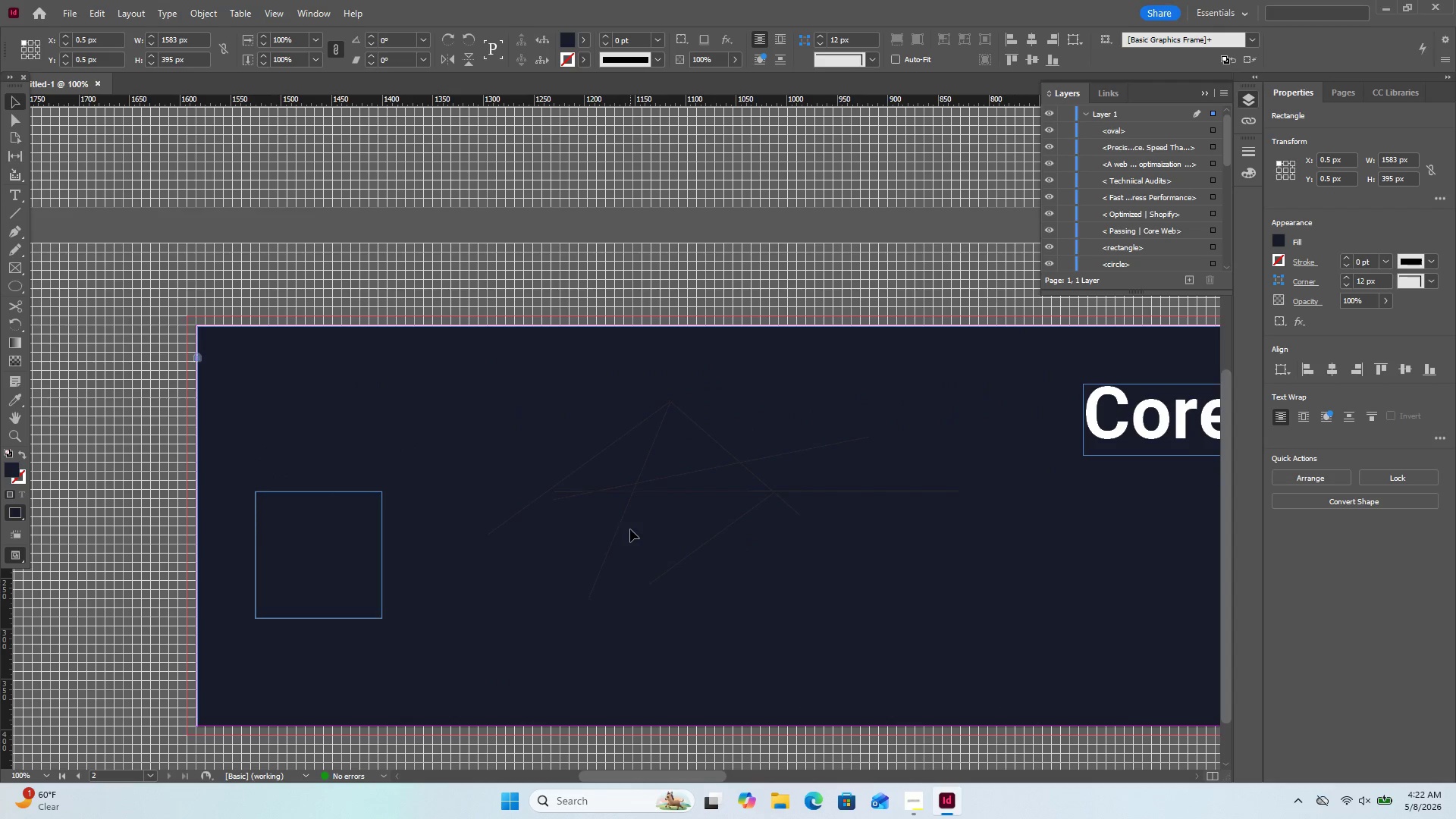 
key(Control+V)
 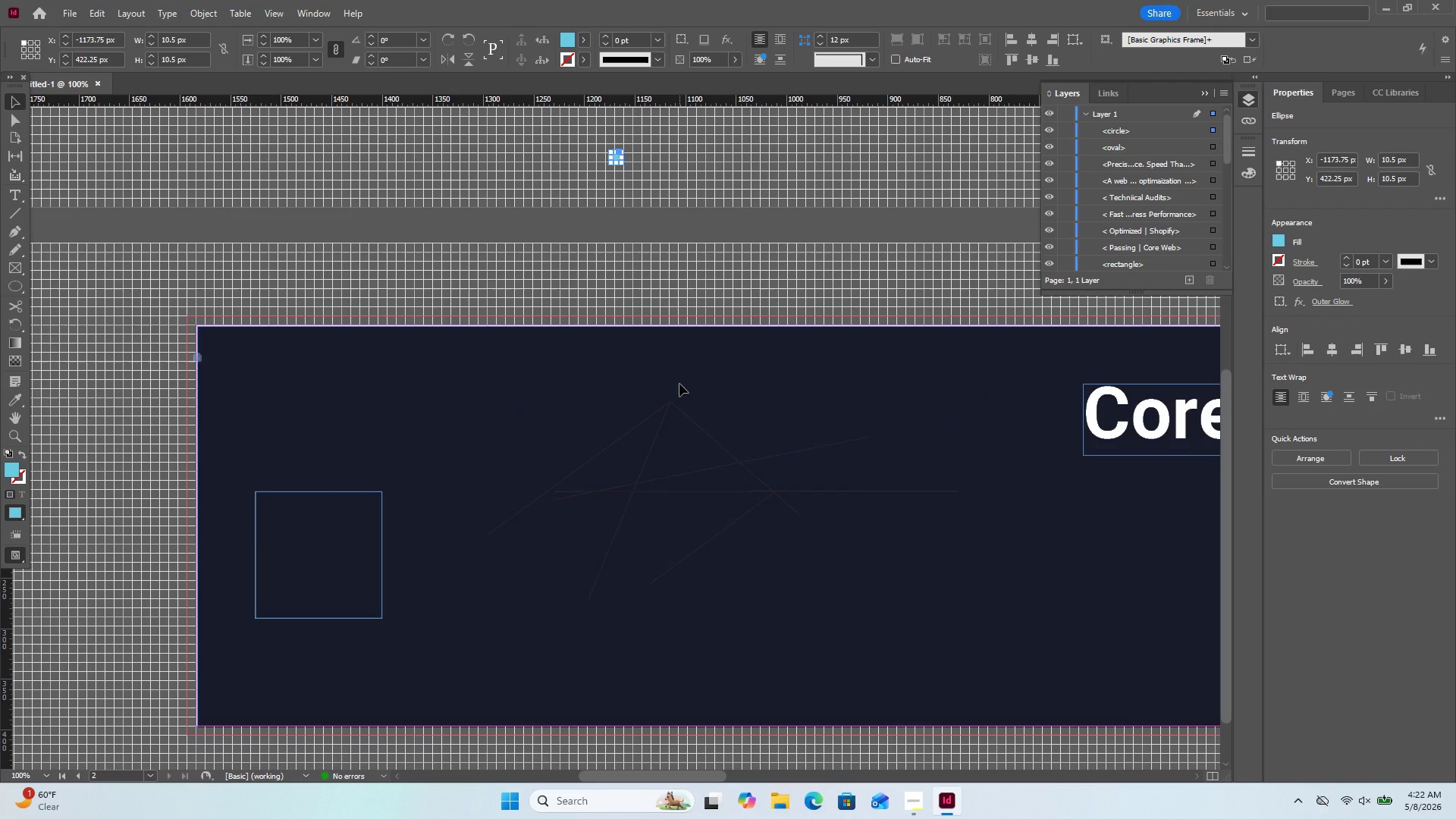 
wait(10.8)
 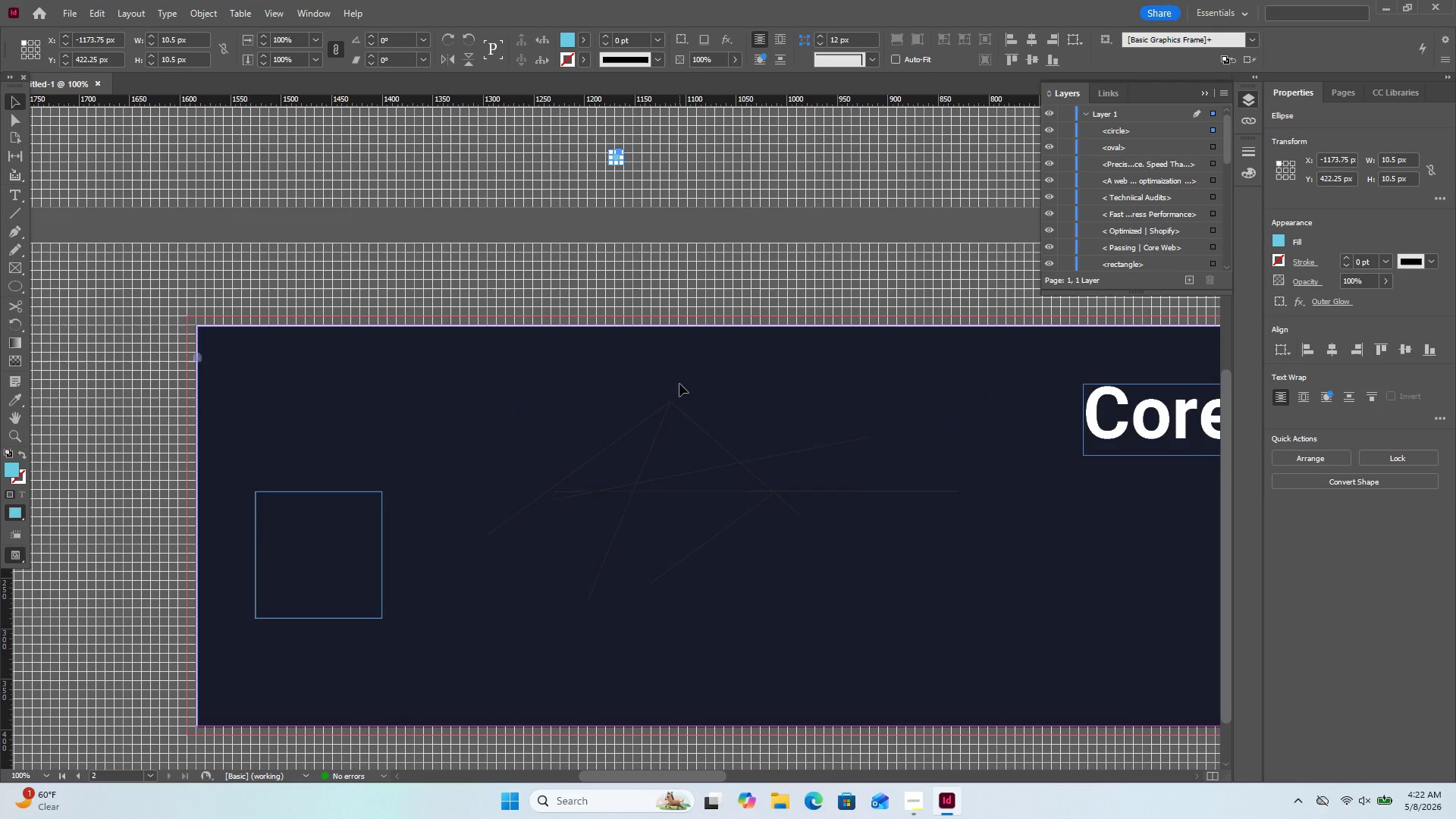 
left_click_drag(start_coordinate=[617, 158], to_coordinate=[671, 406])
 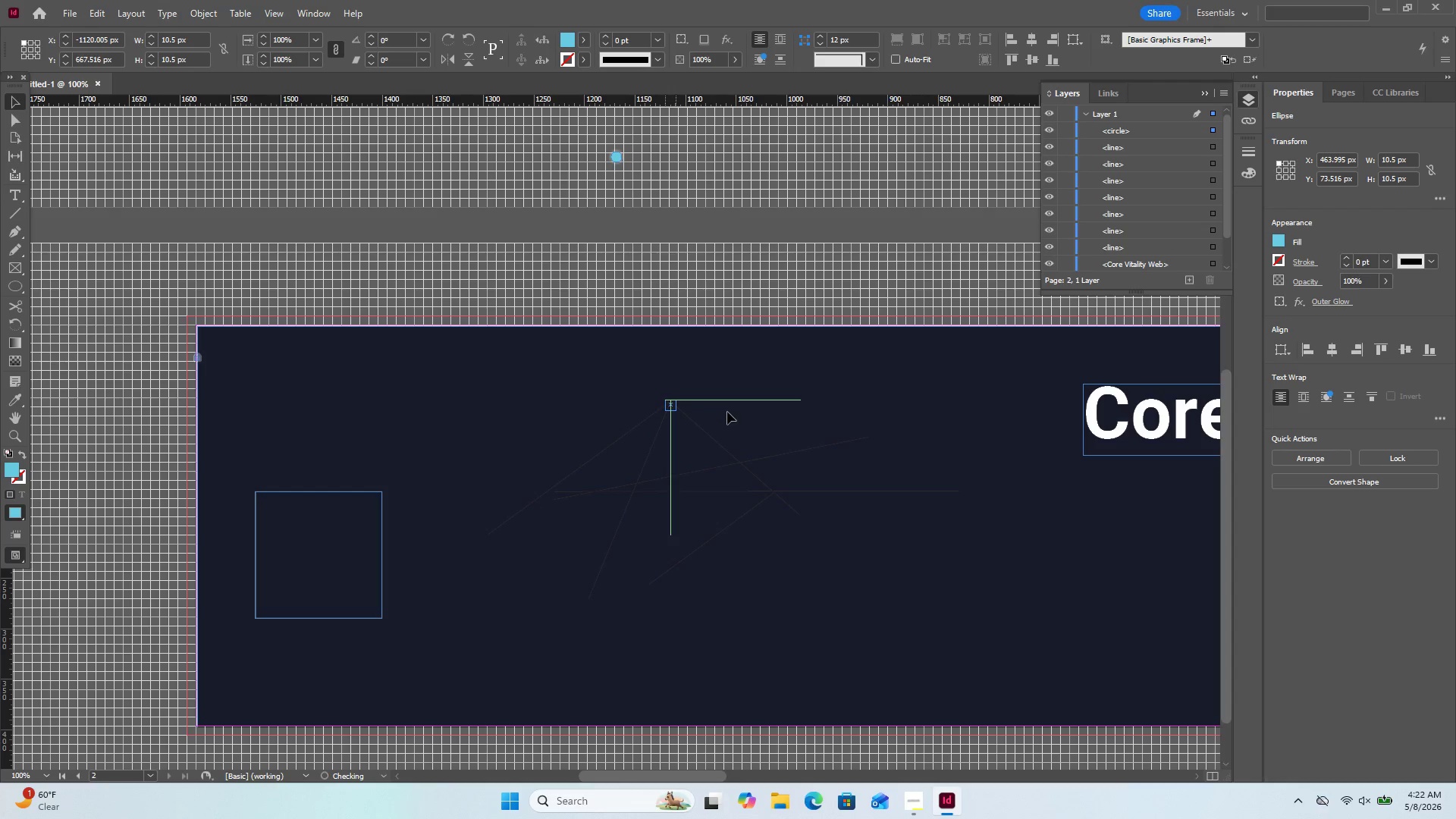 
left_click([727, 412])
 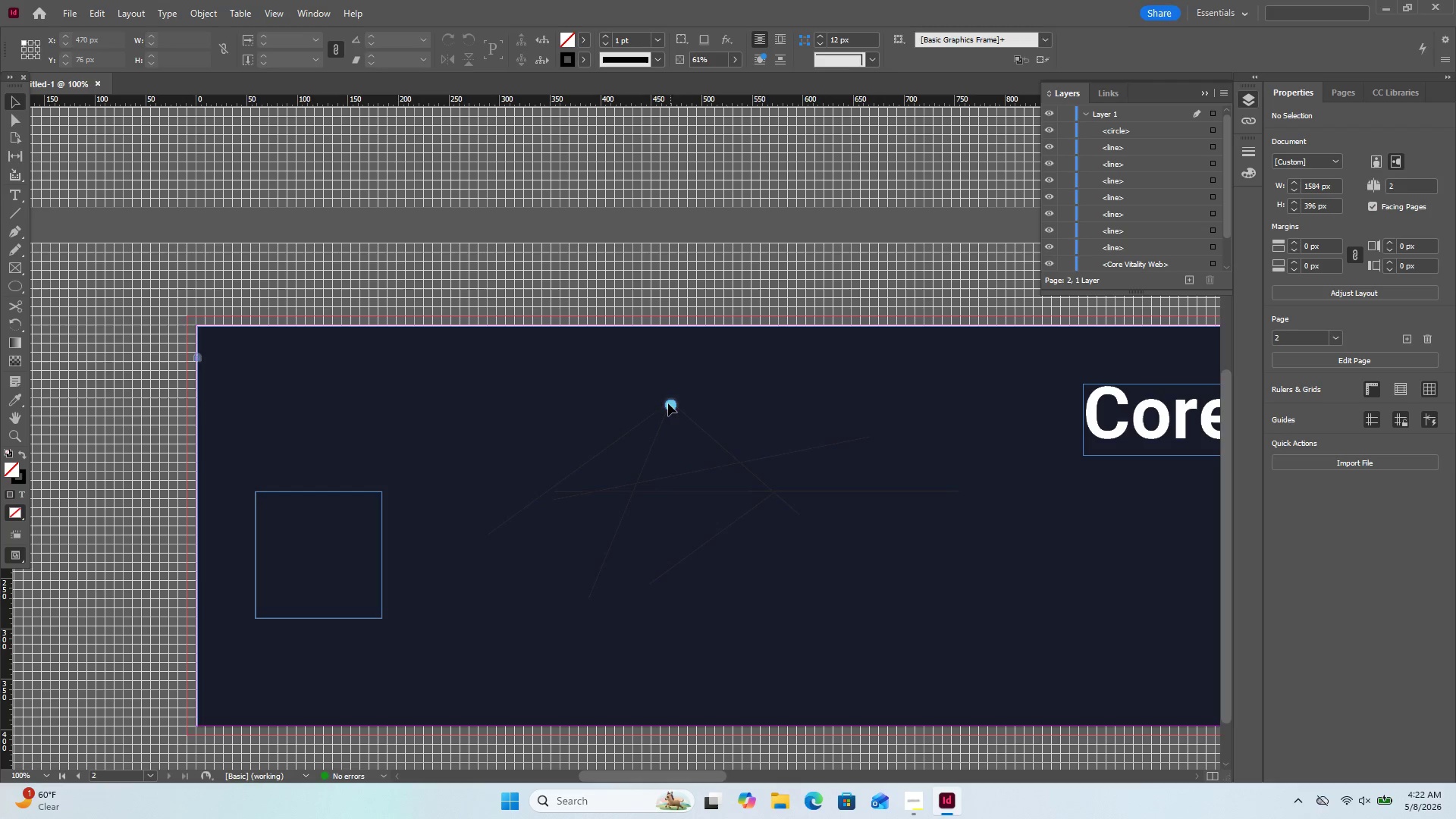 
left_click([668, 404])
 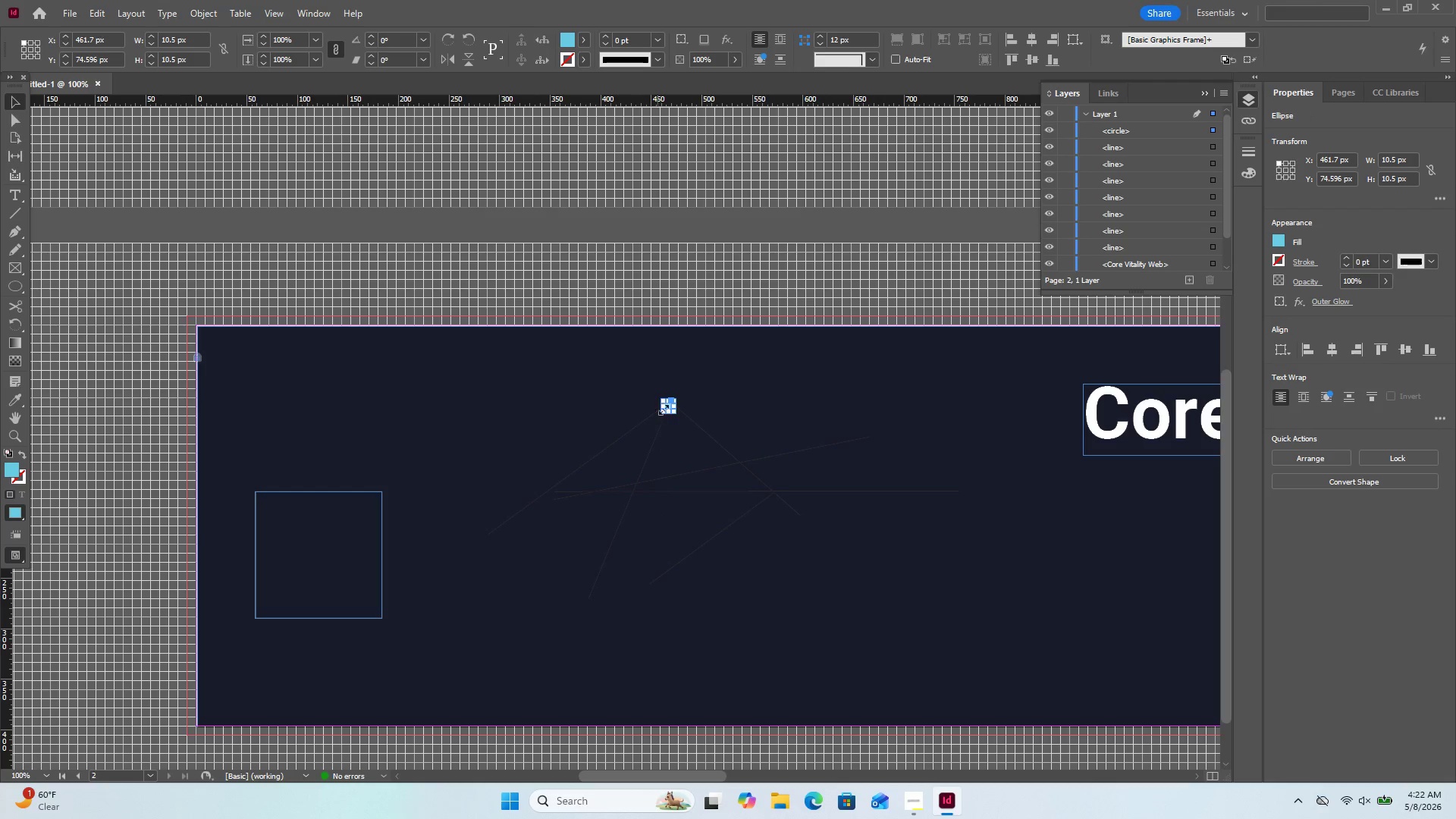 
right_click([672, 406])
 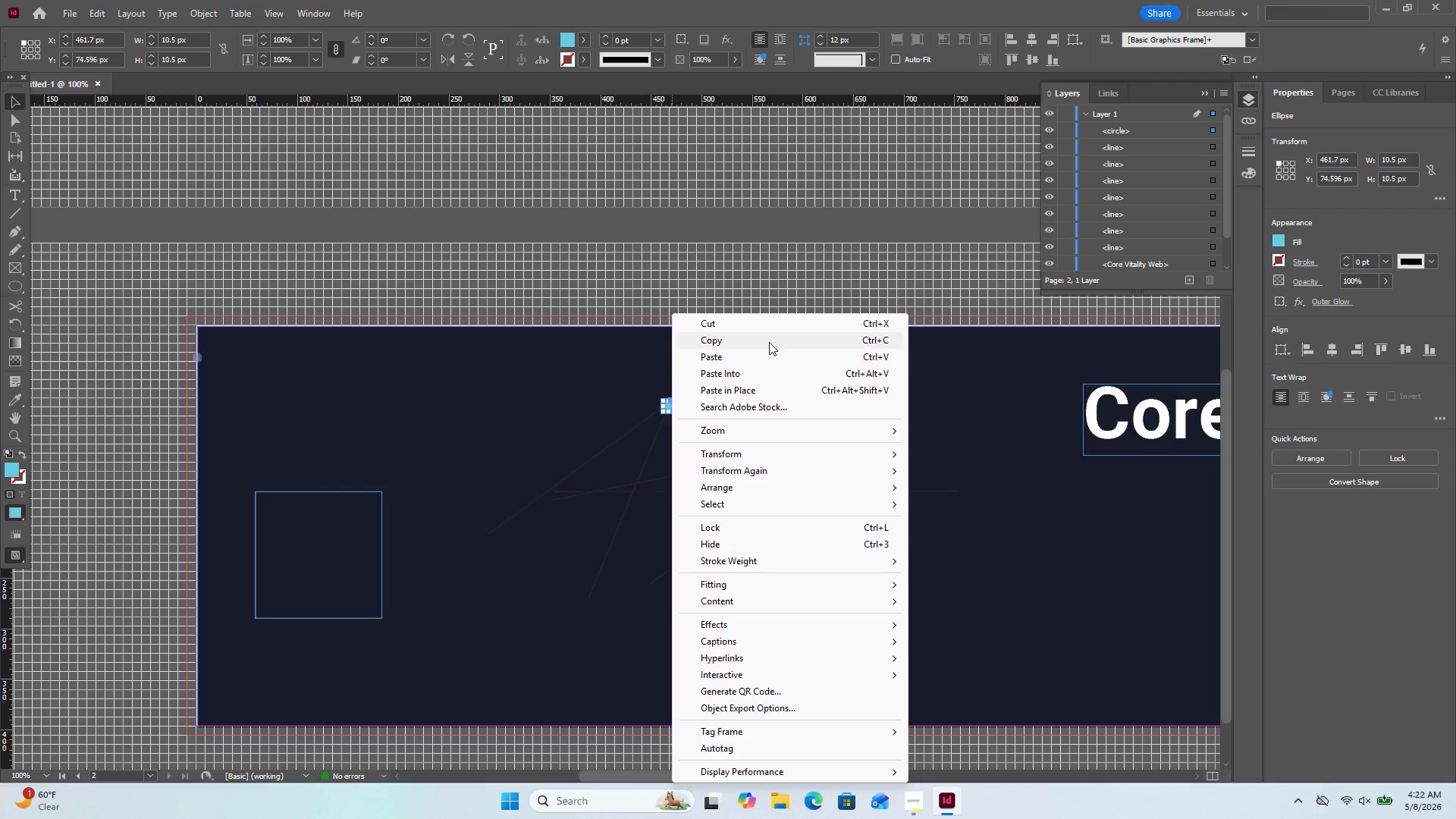 
left_click([767, 343])
 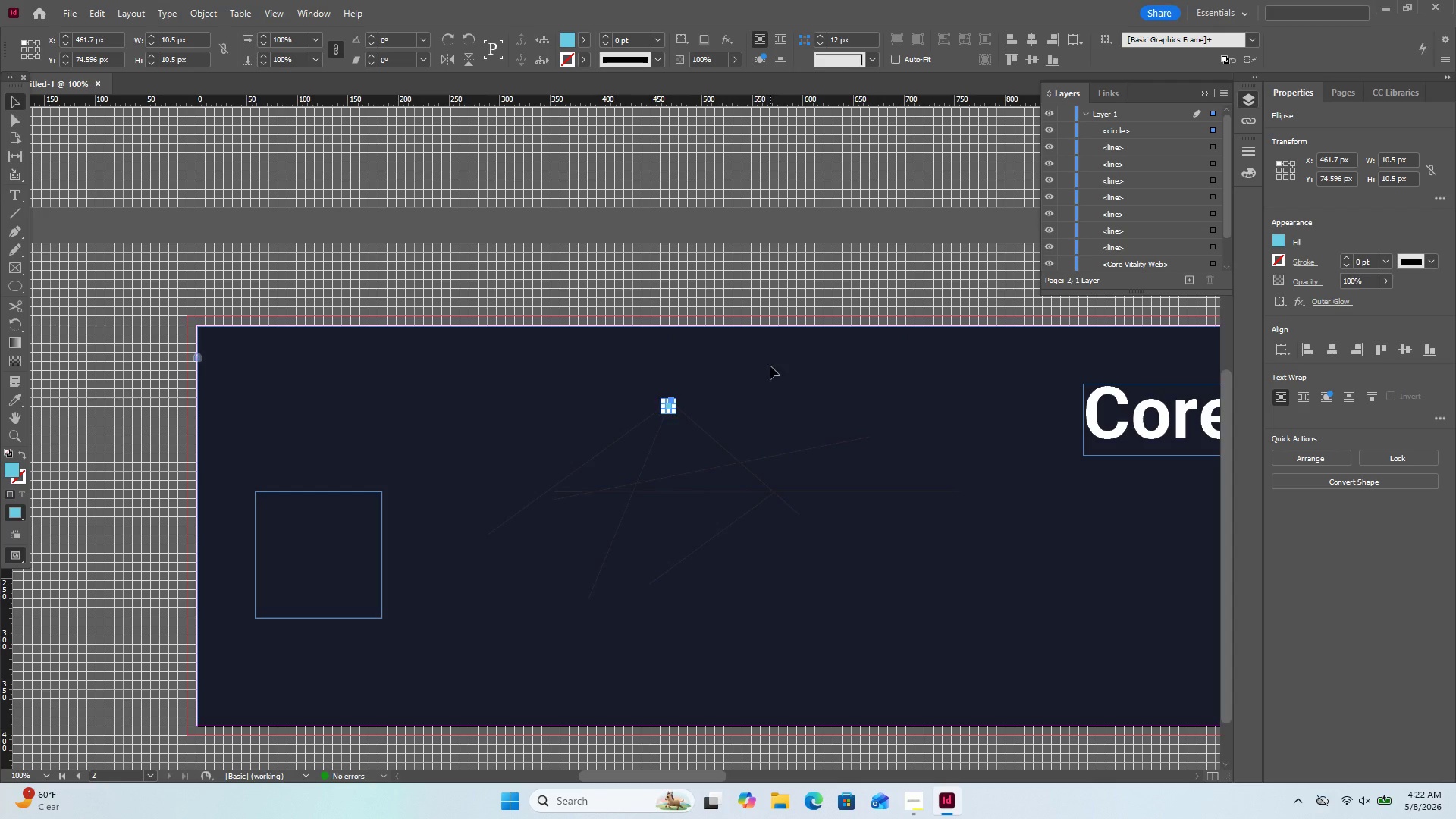 
left_click([770, 366])
 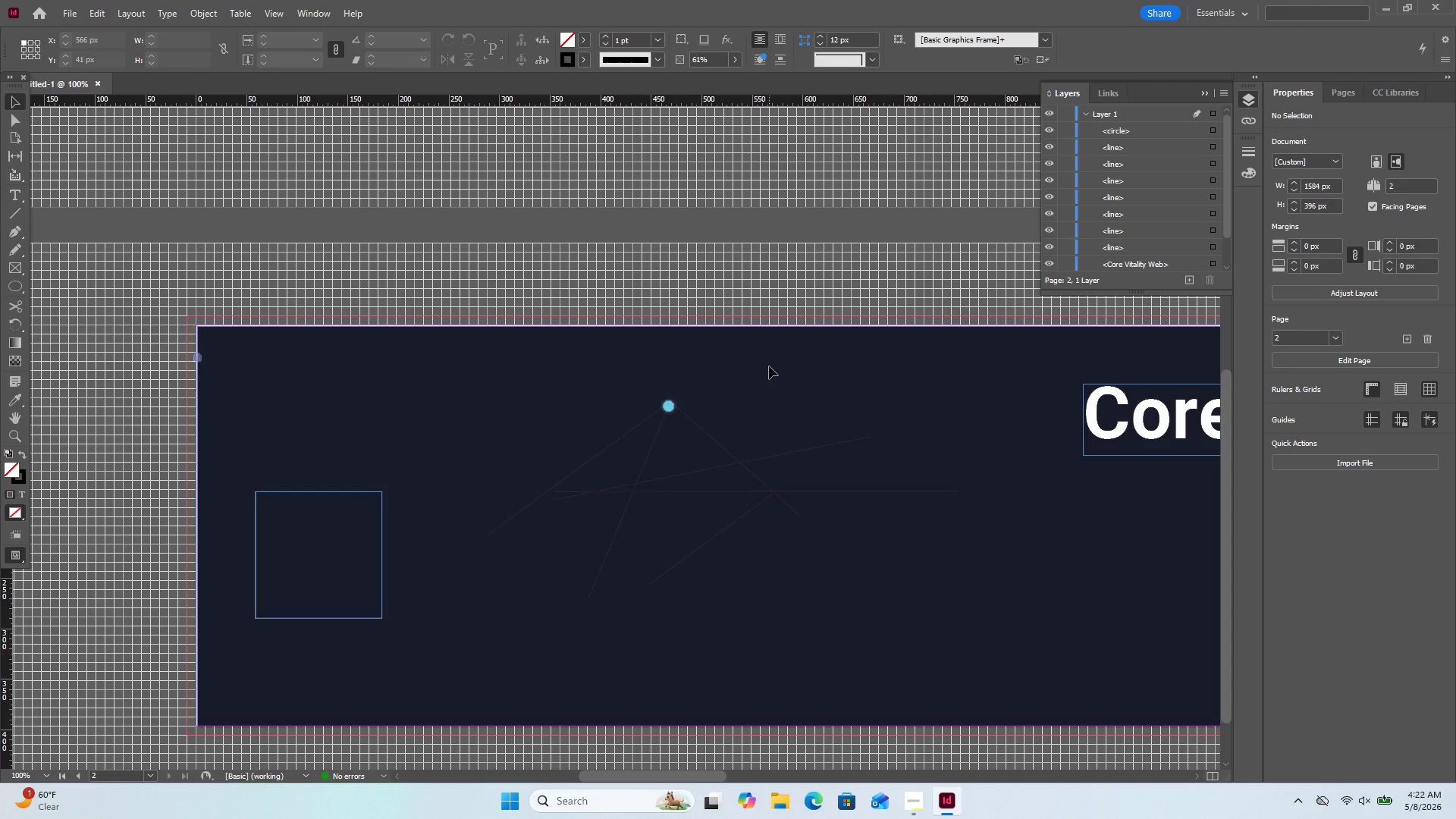 
right_click([769, 366])
 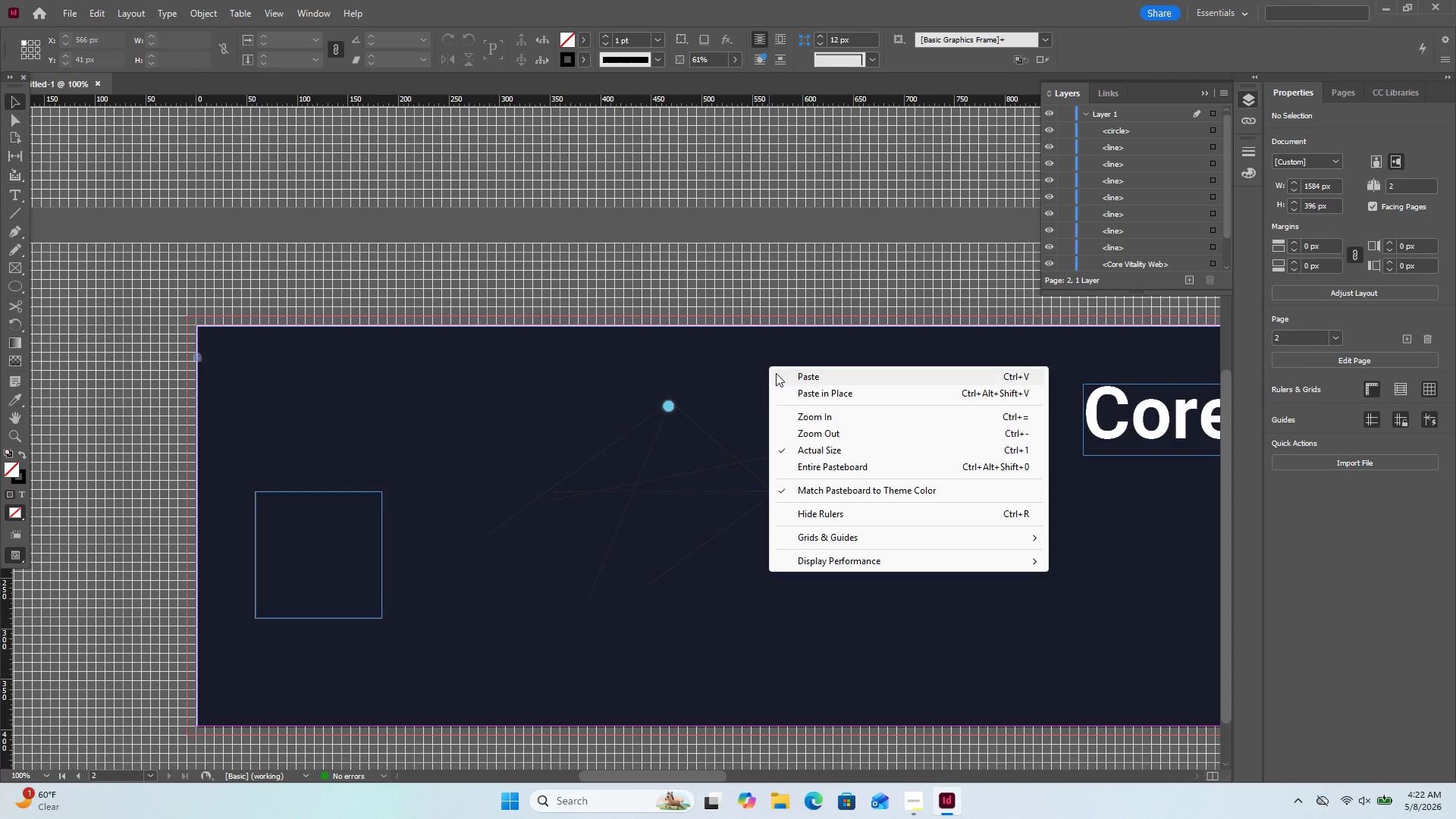 
left_click([776, 373])
 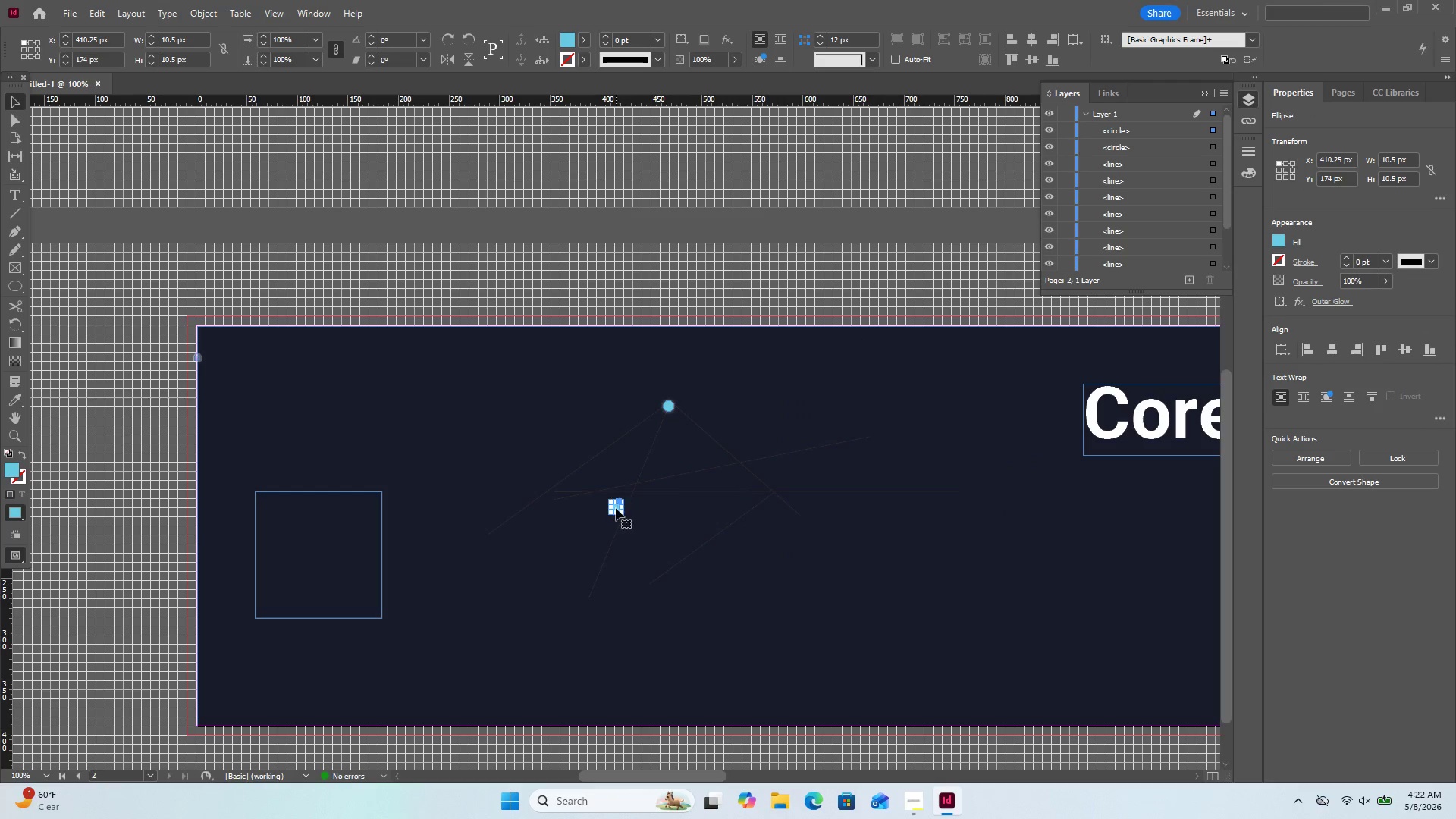 
left_click_drag(start_coordinate=[616, 508], to_coordinate=[496, 532])
 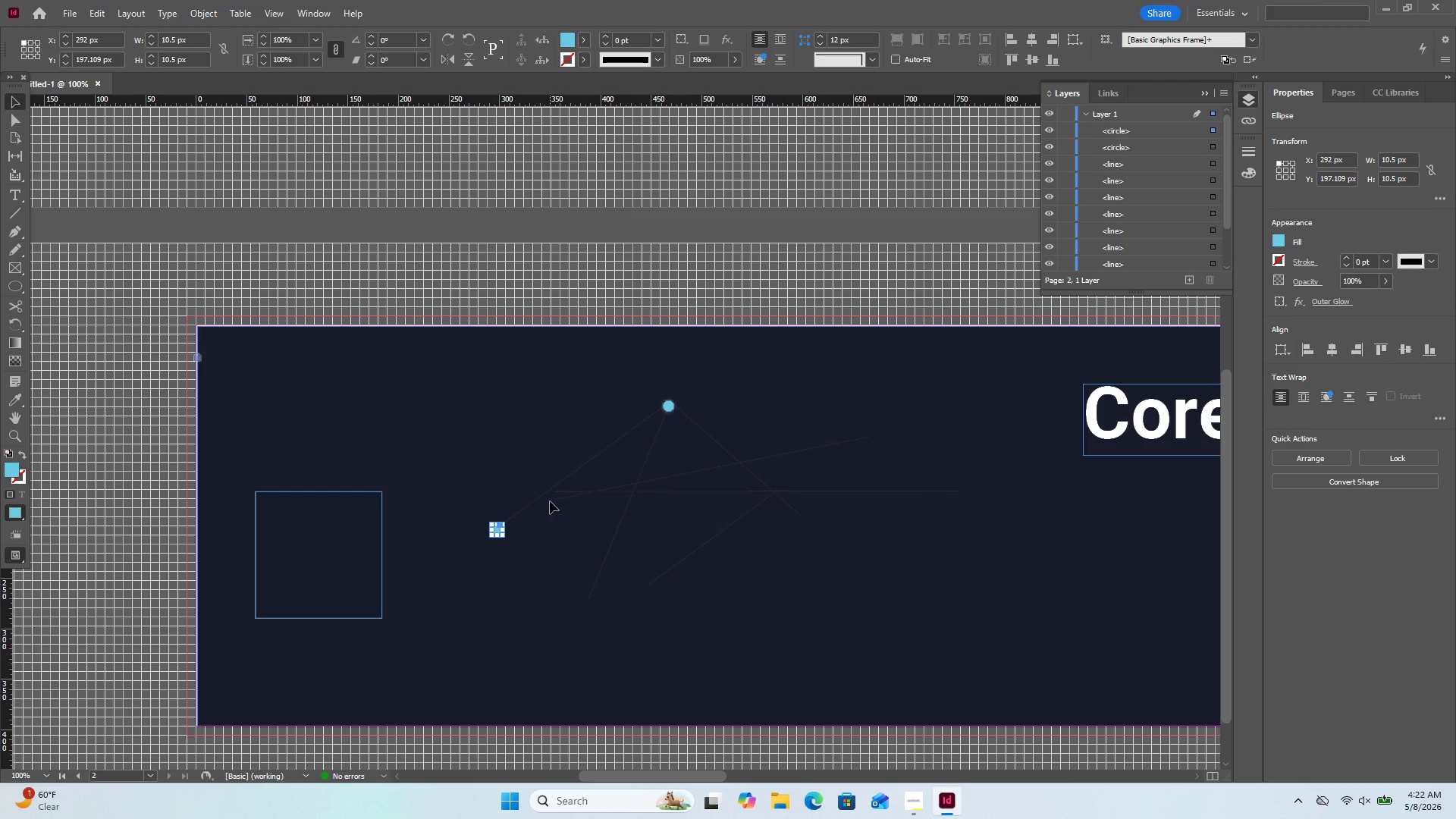 
right_click([550, 501])
 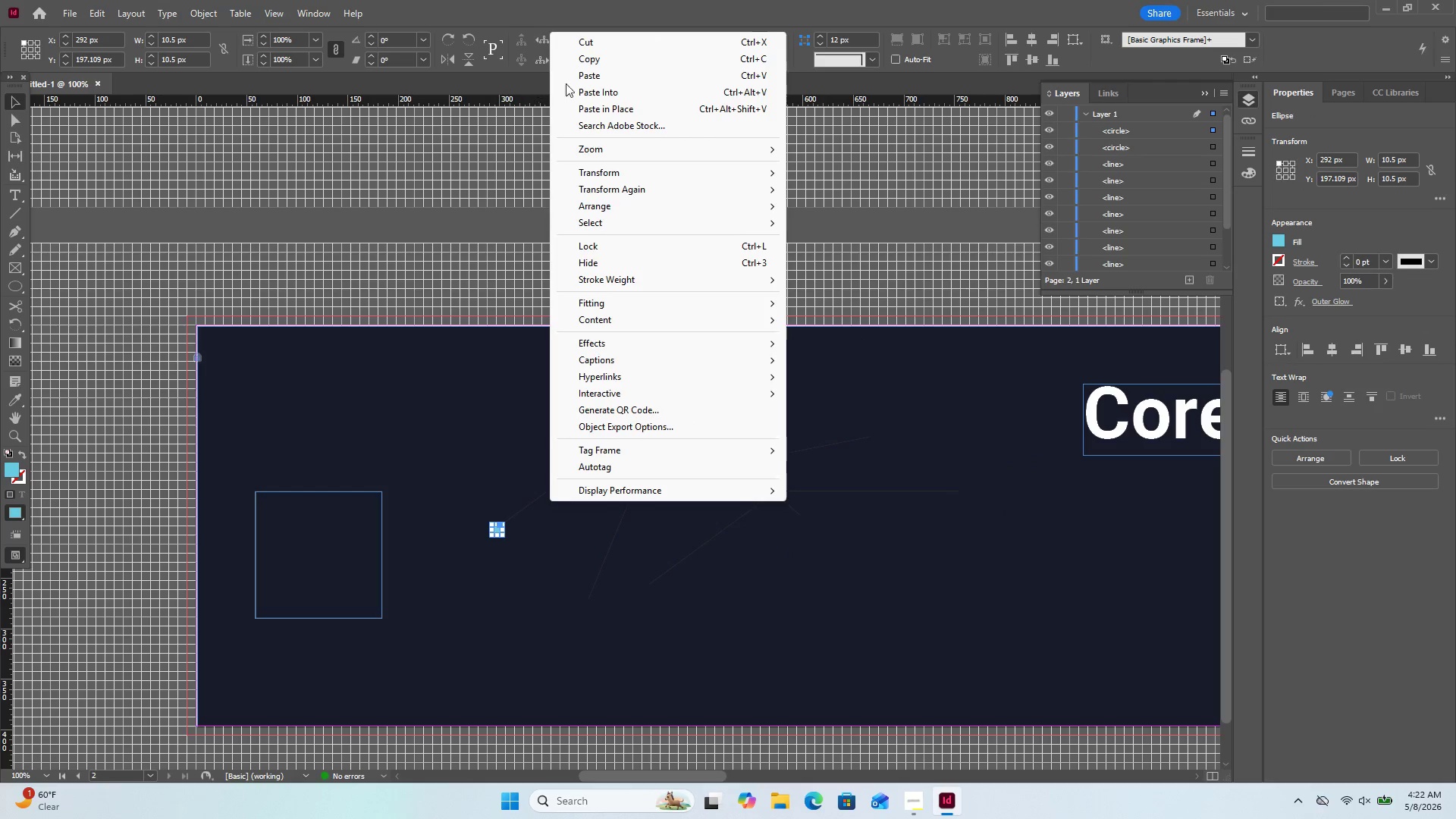 
left_click([643, 72])
 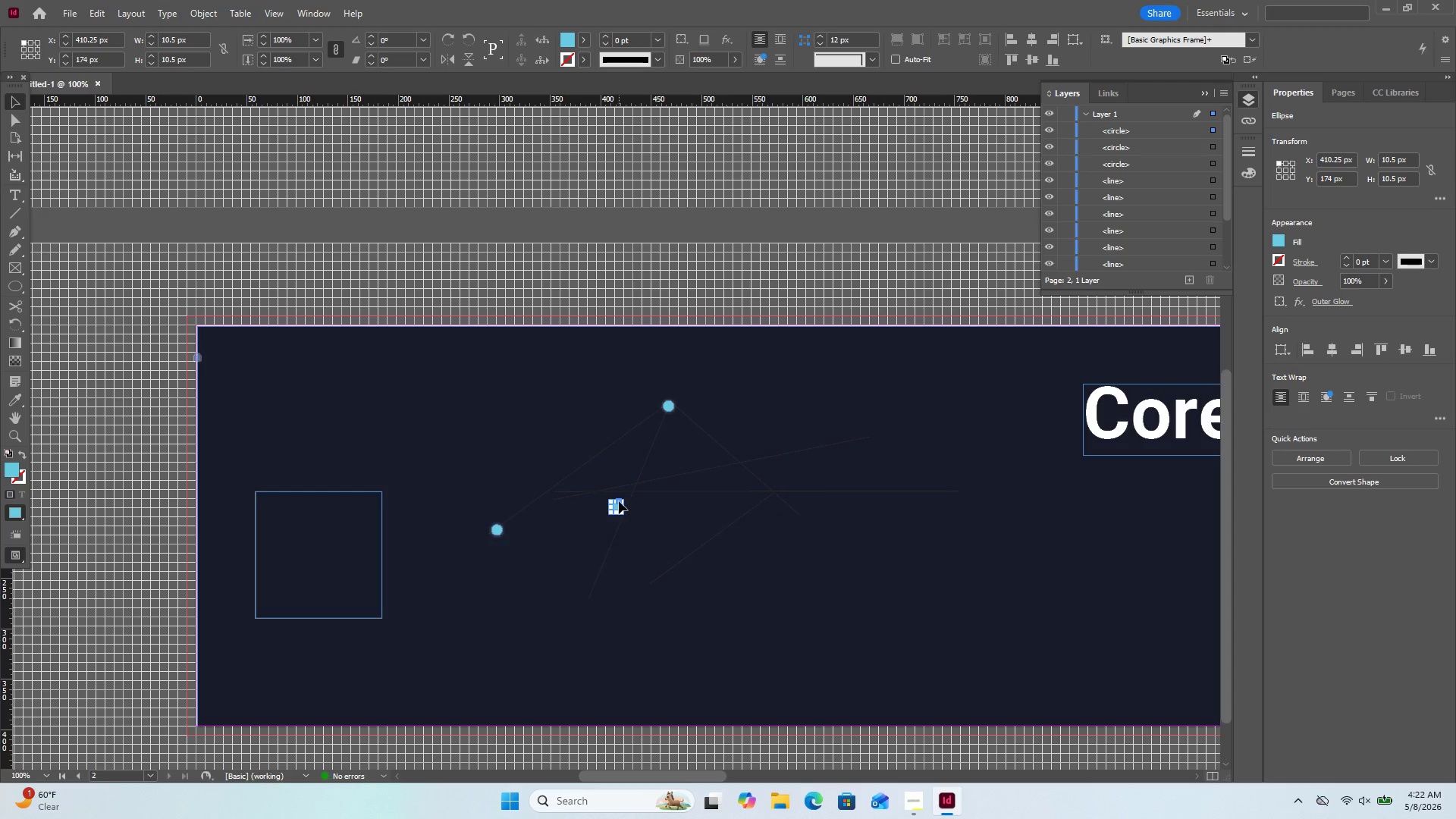 
left_click_drag(start_coordinate=[619, 504], to_coordinate=[743, 463])
 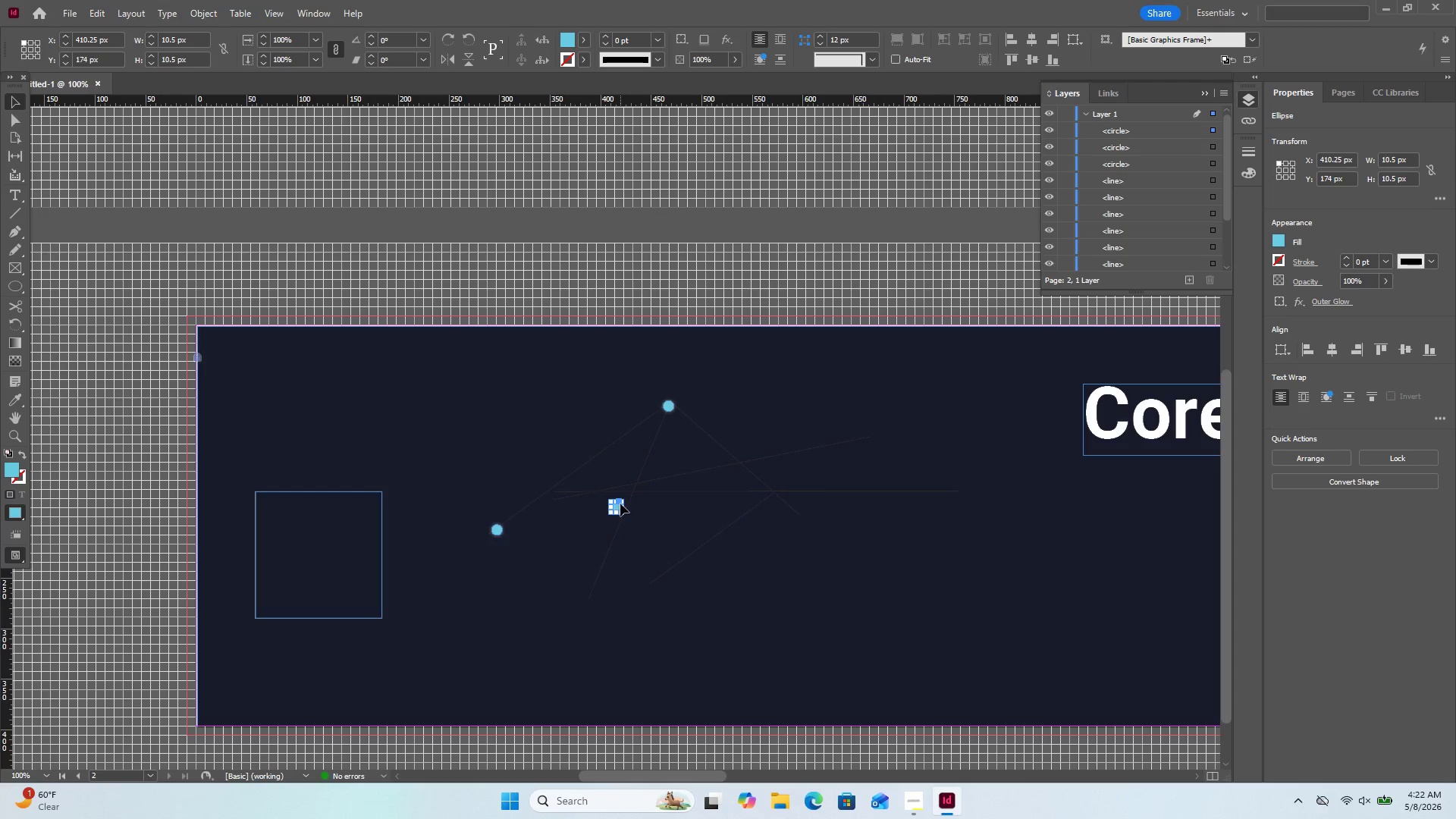 
left_click_drag(start_coordinate=[617, 506], to_coordinate=[742, 461])
 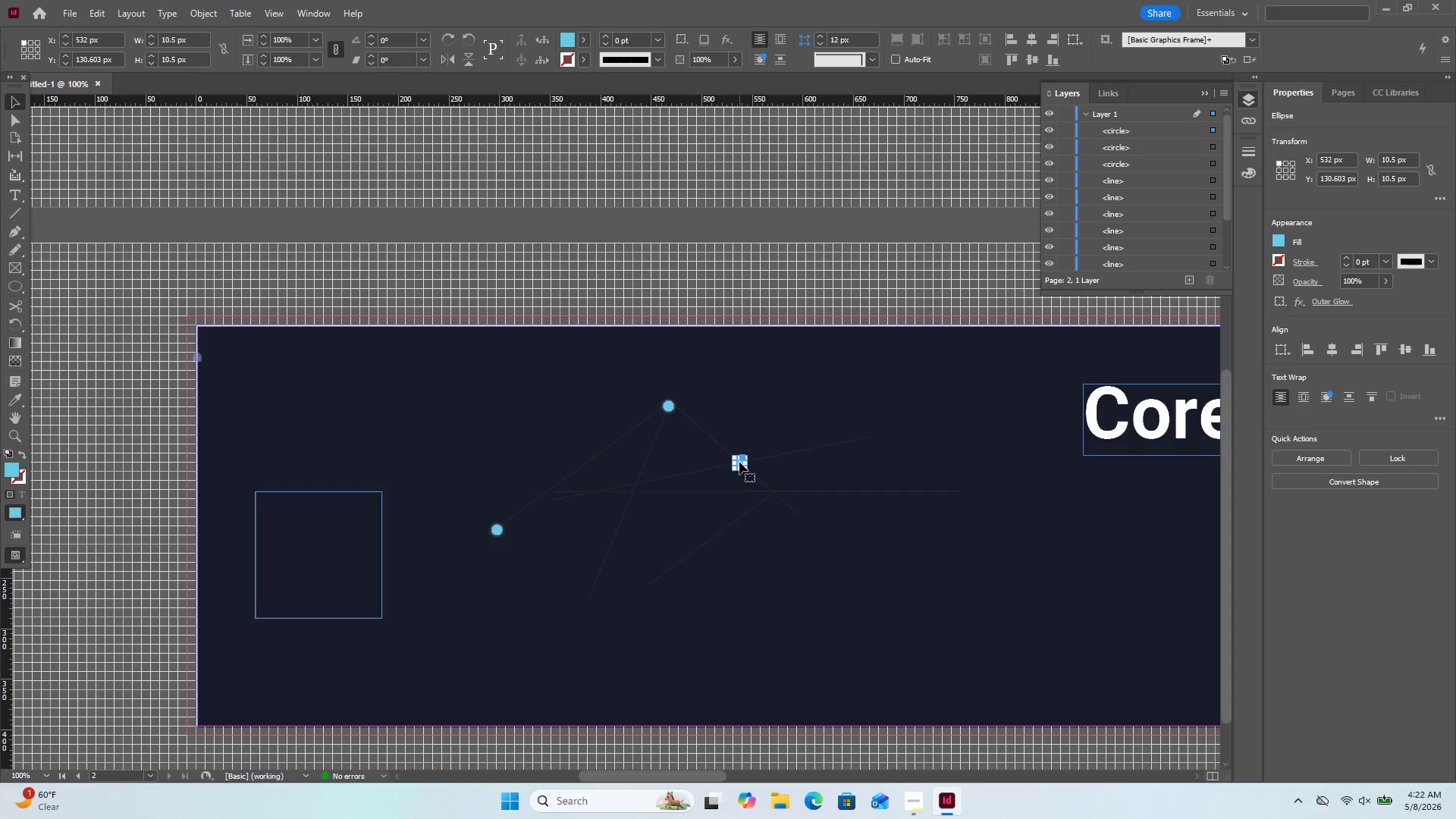 
right_click([739, 462])
 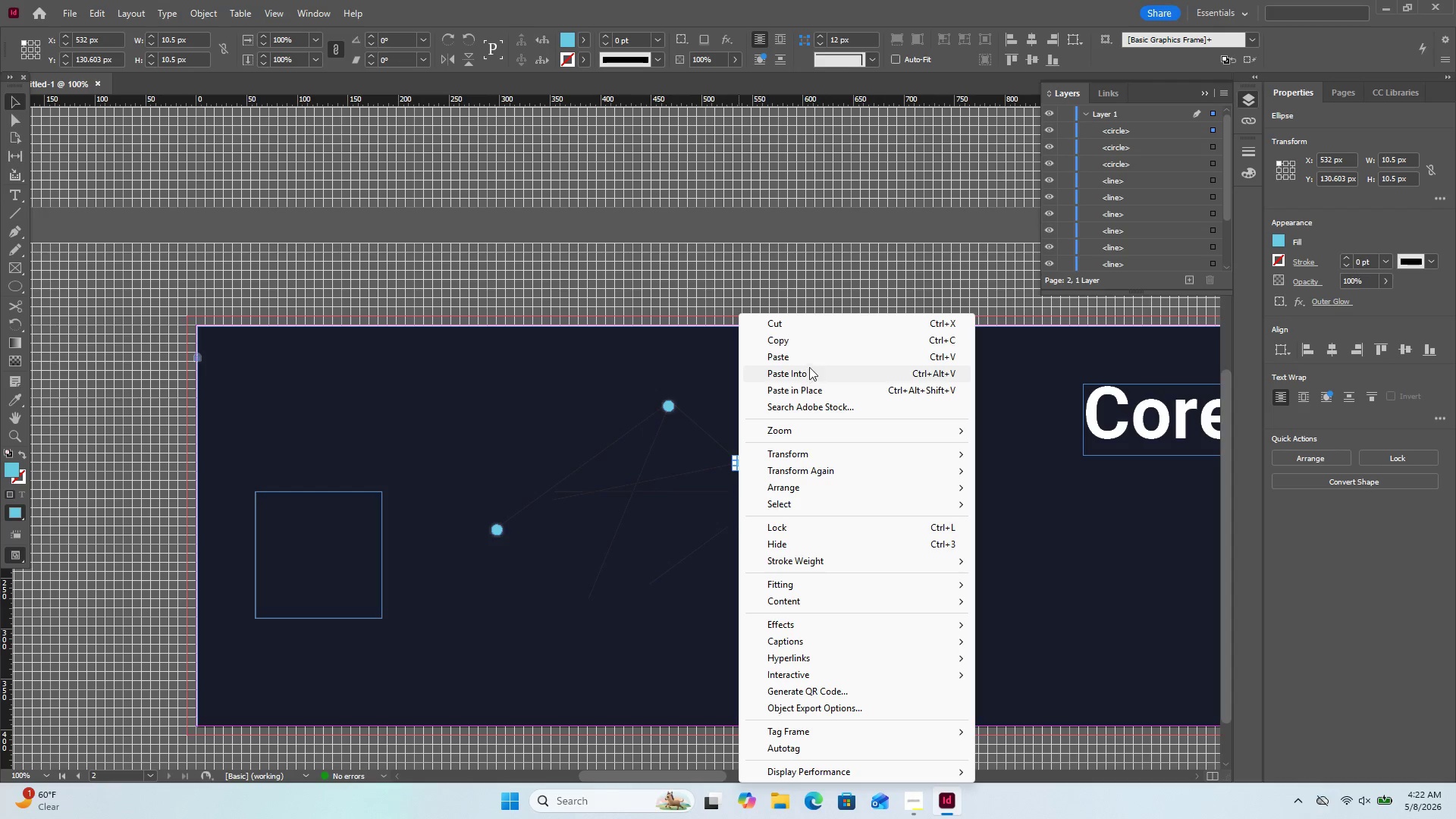 
left_click([739, 462])
 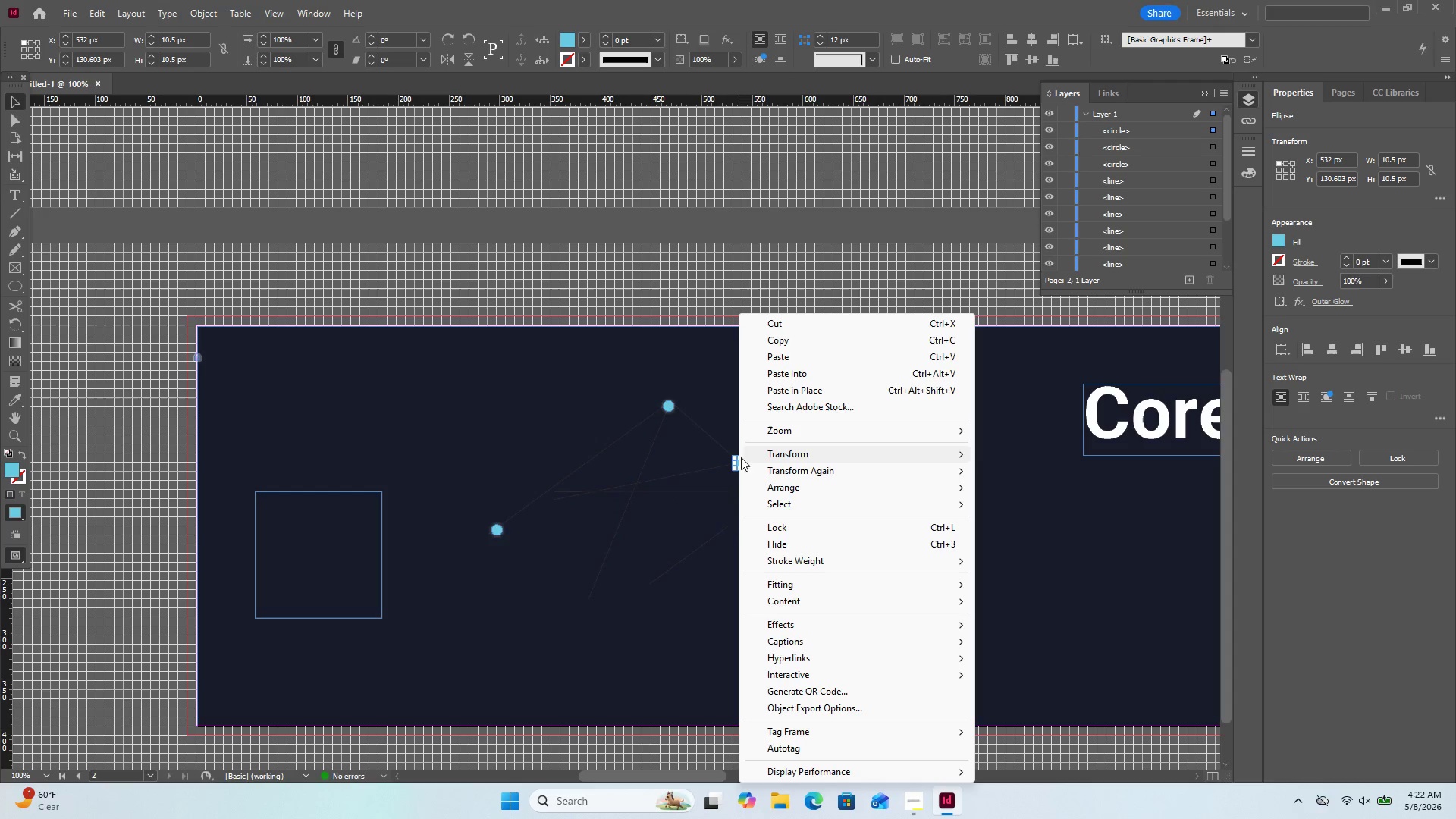 
left_click([810, 363])
 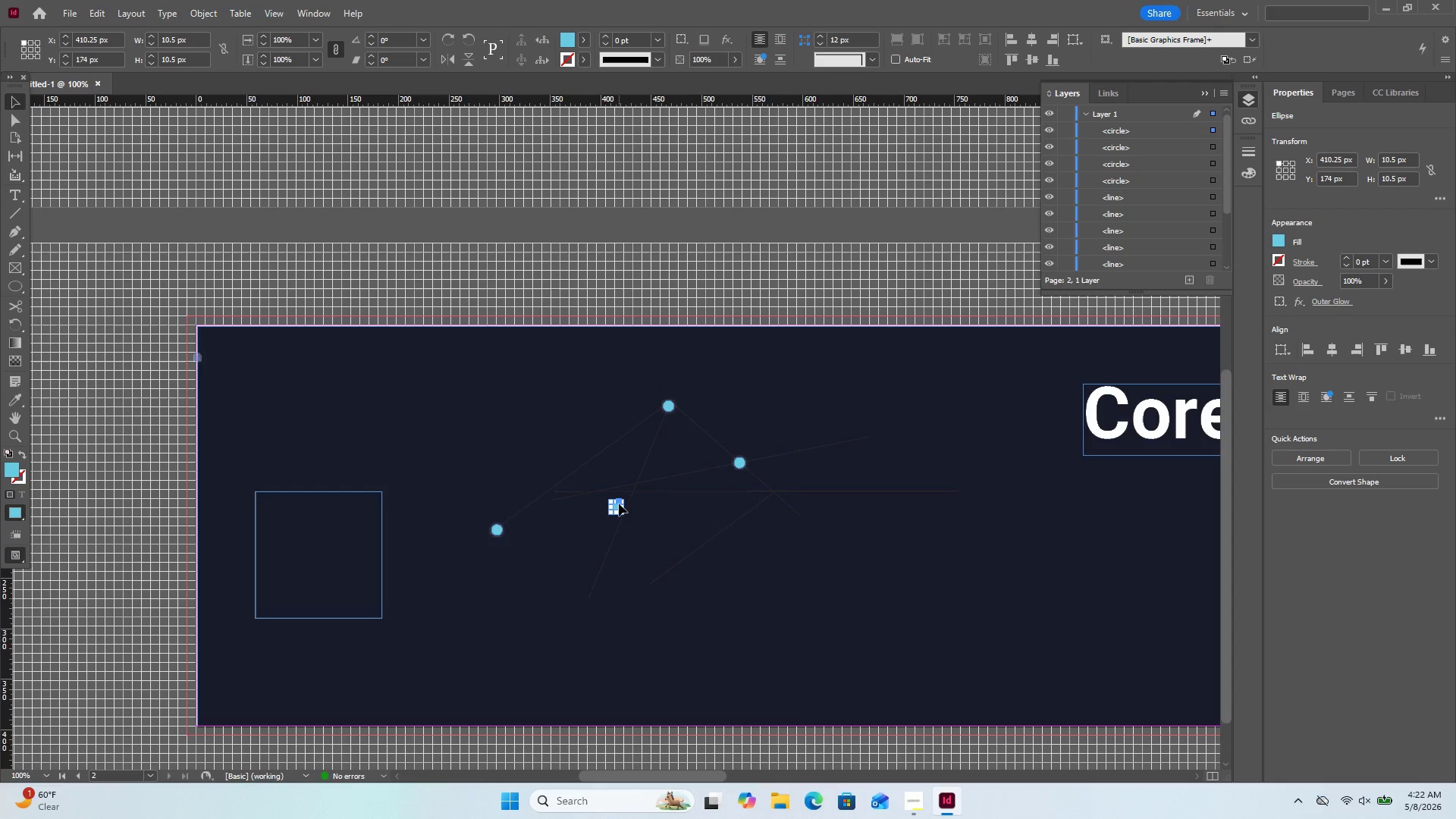 
left_click_drag(start_coordinate=[619, 504], to_coordinate=[765, 492])
 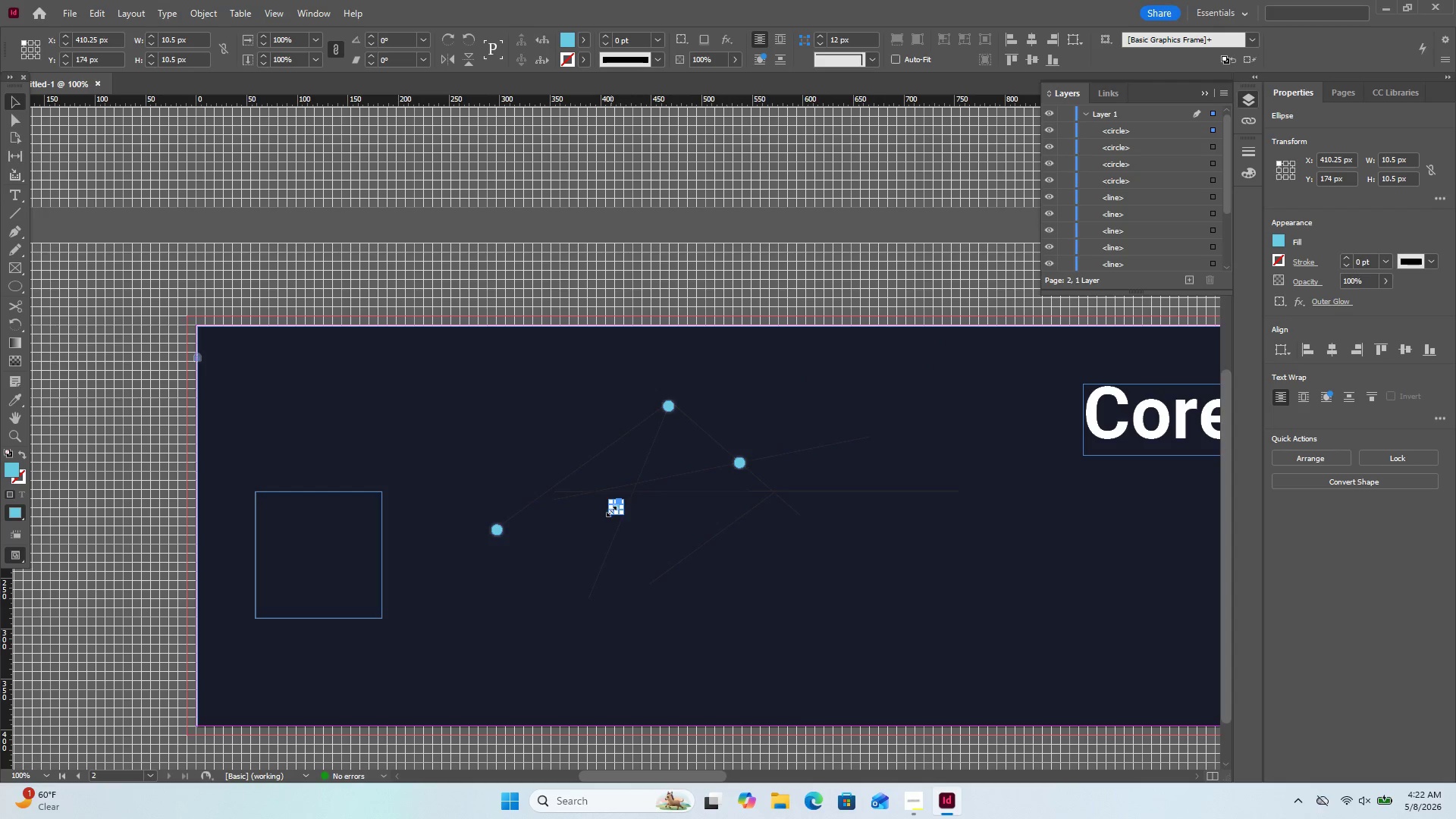 
wait(7.67)
 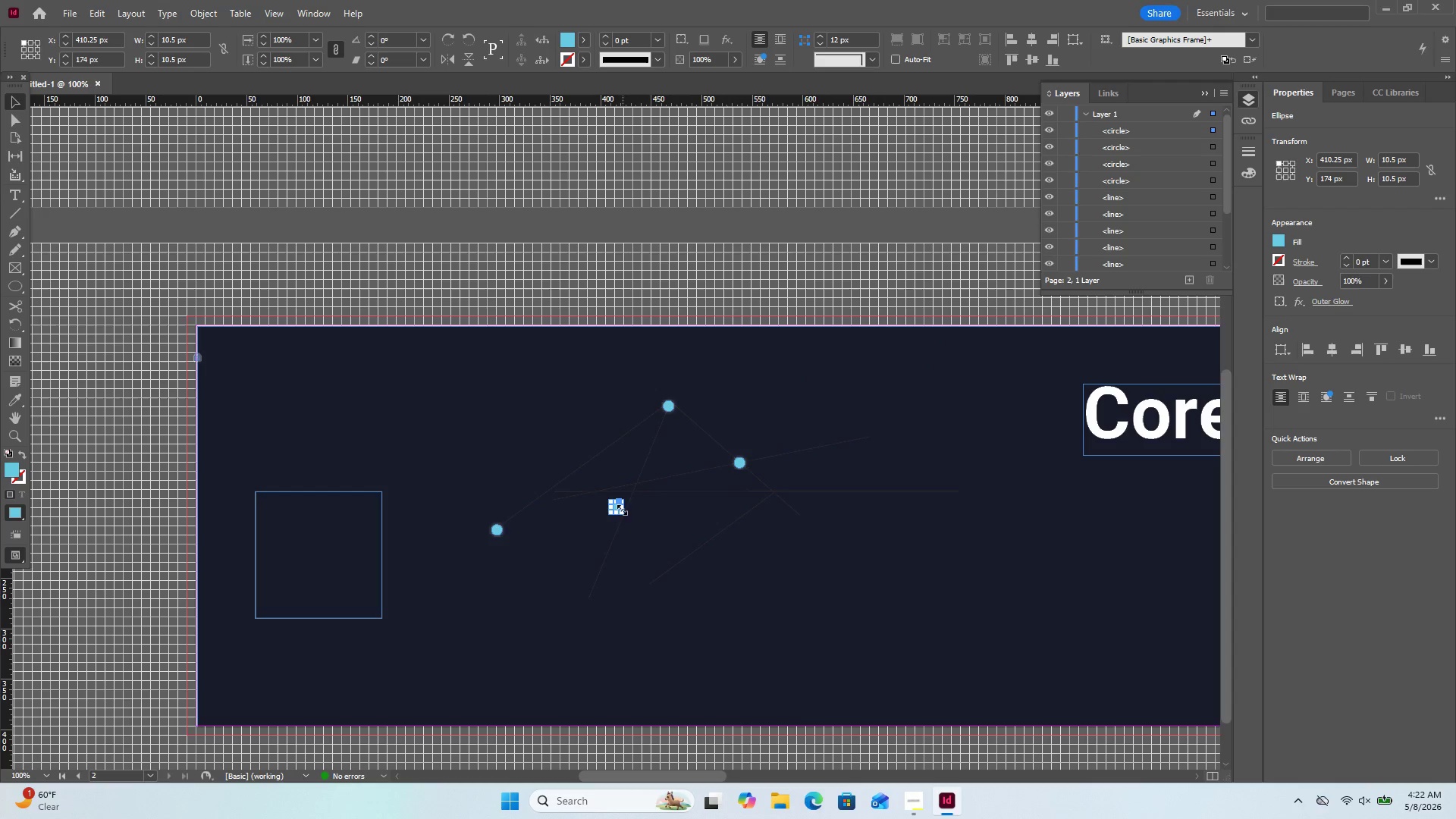 
left_click_drag(start_coordinate=[617, 509], to_coordinate=[777, 496])
 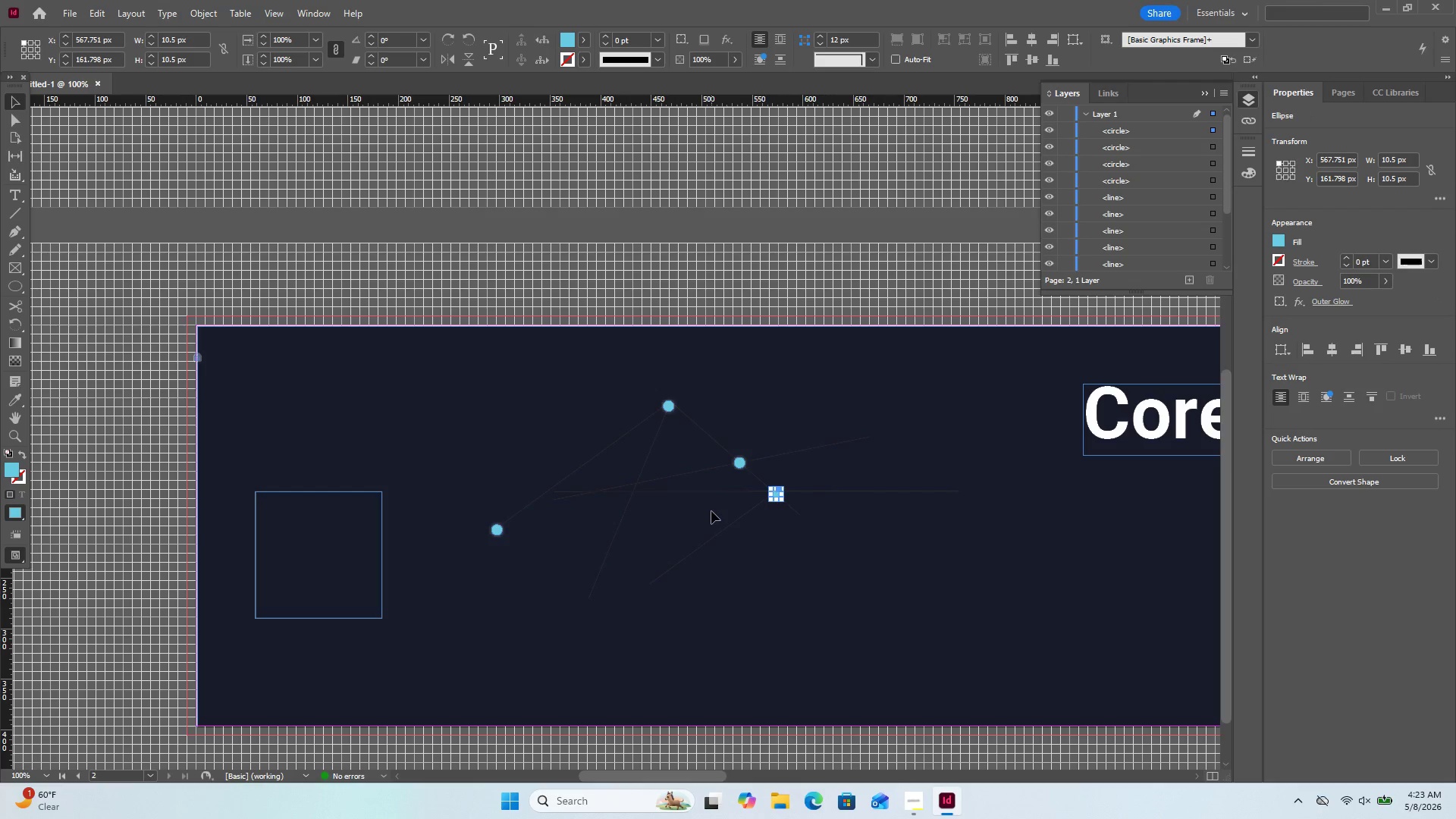 
right_click([708, 510])
 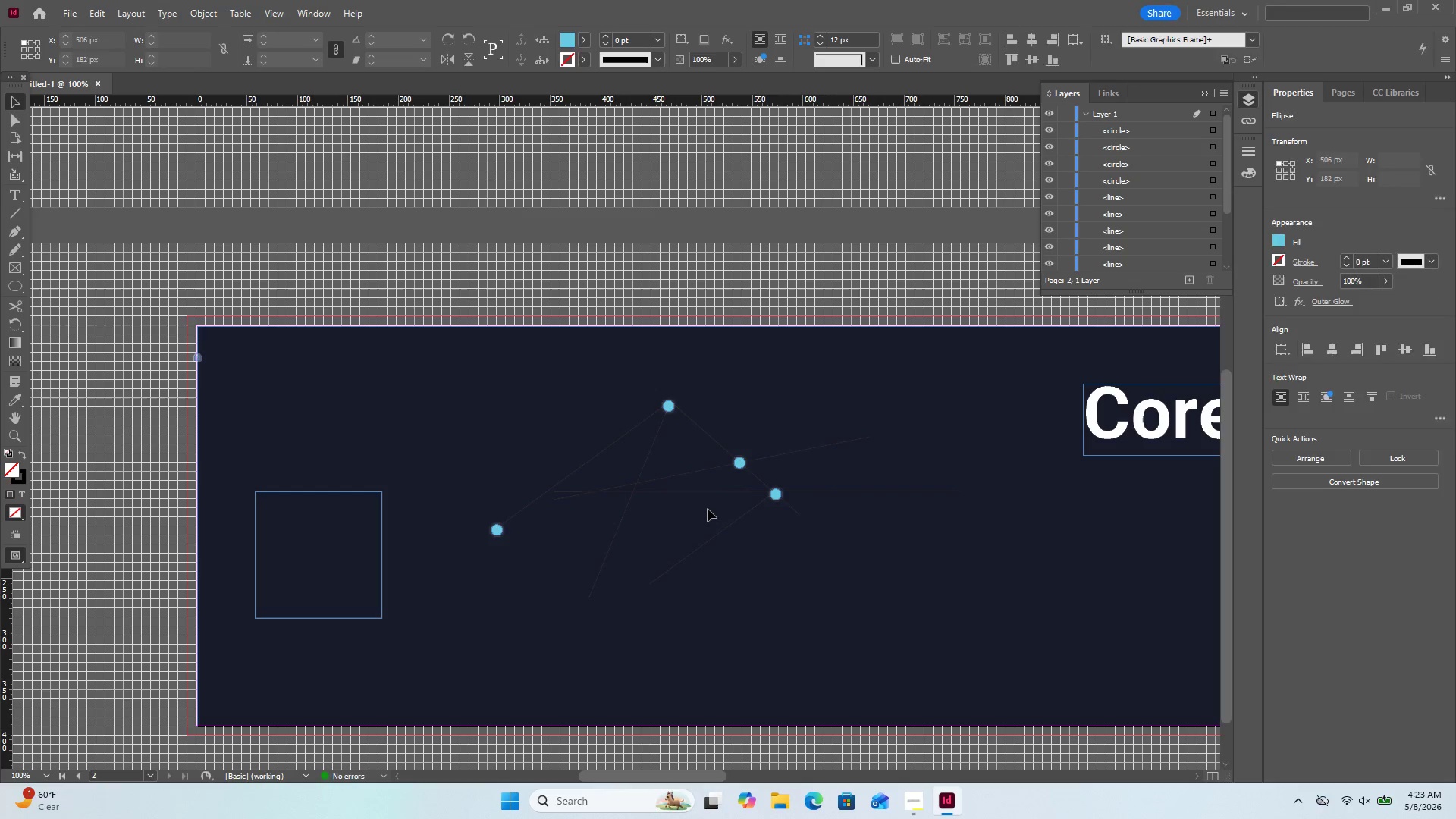 
right_click([707, 509])
 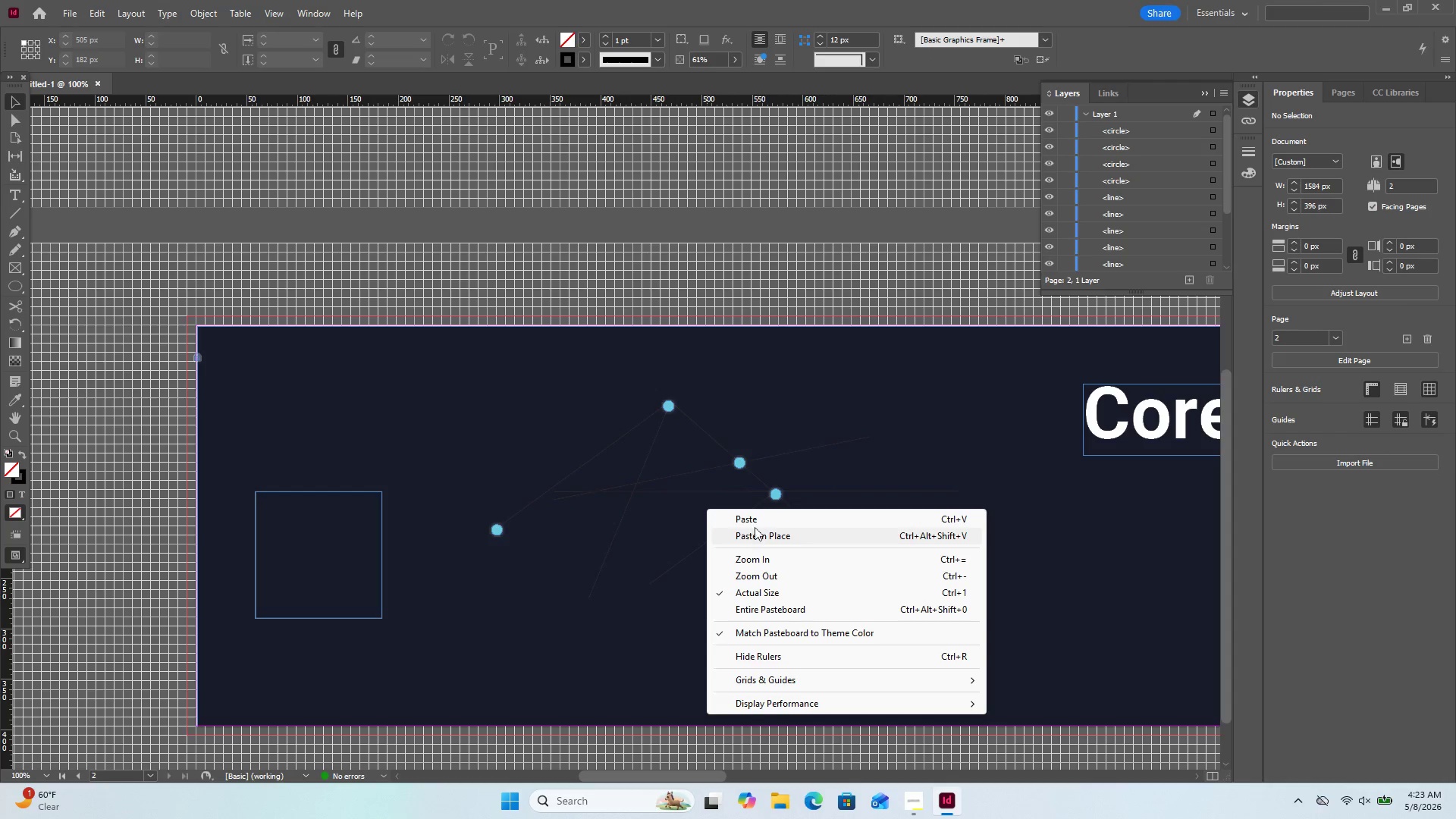 
left_click([765, 519])
 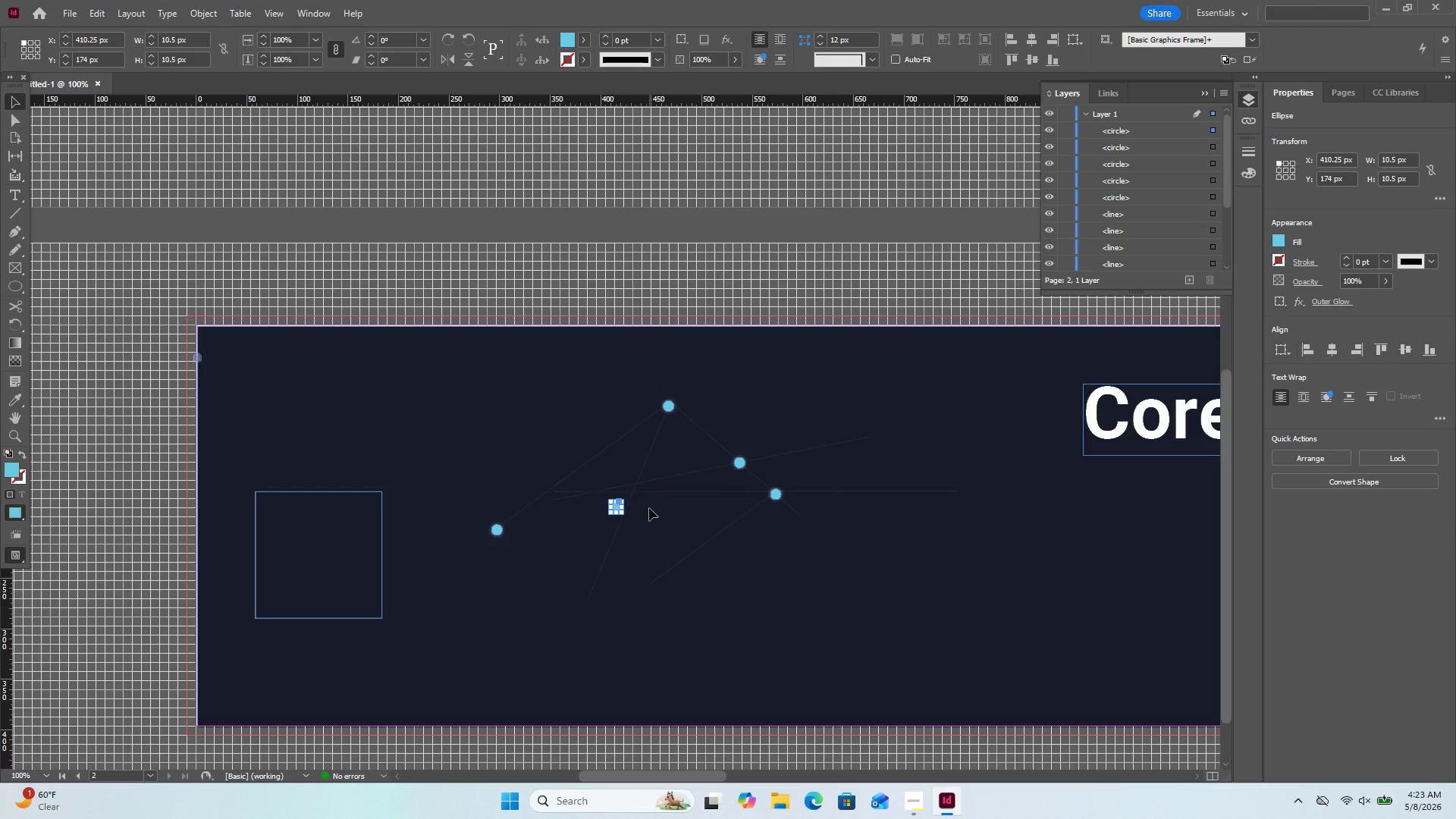 
left_click([647, 509])
 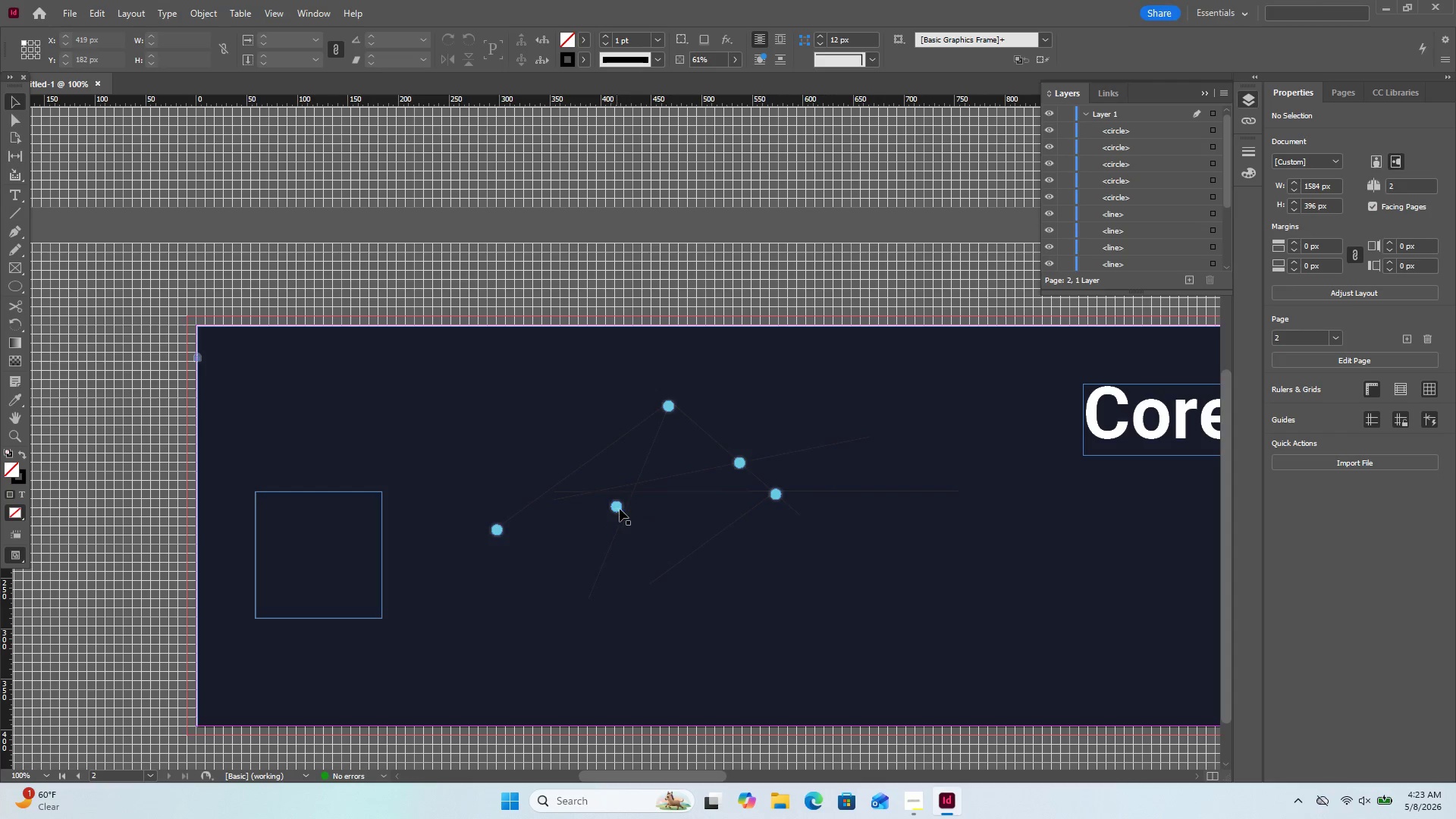 
left_click_drag(start_coordinate=[620, 509], to_coordinate=[642, 485])
 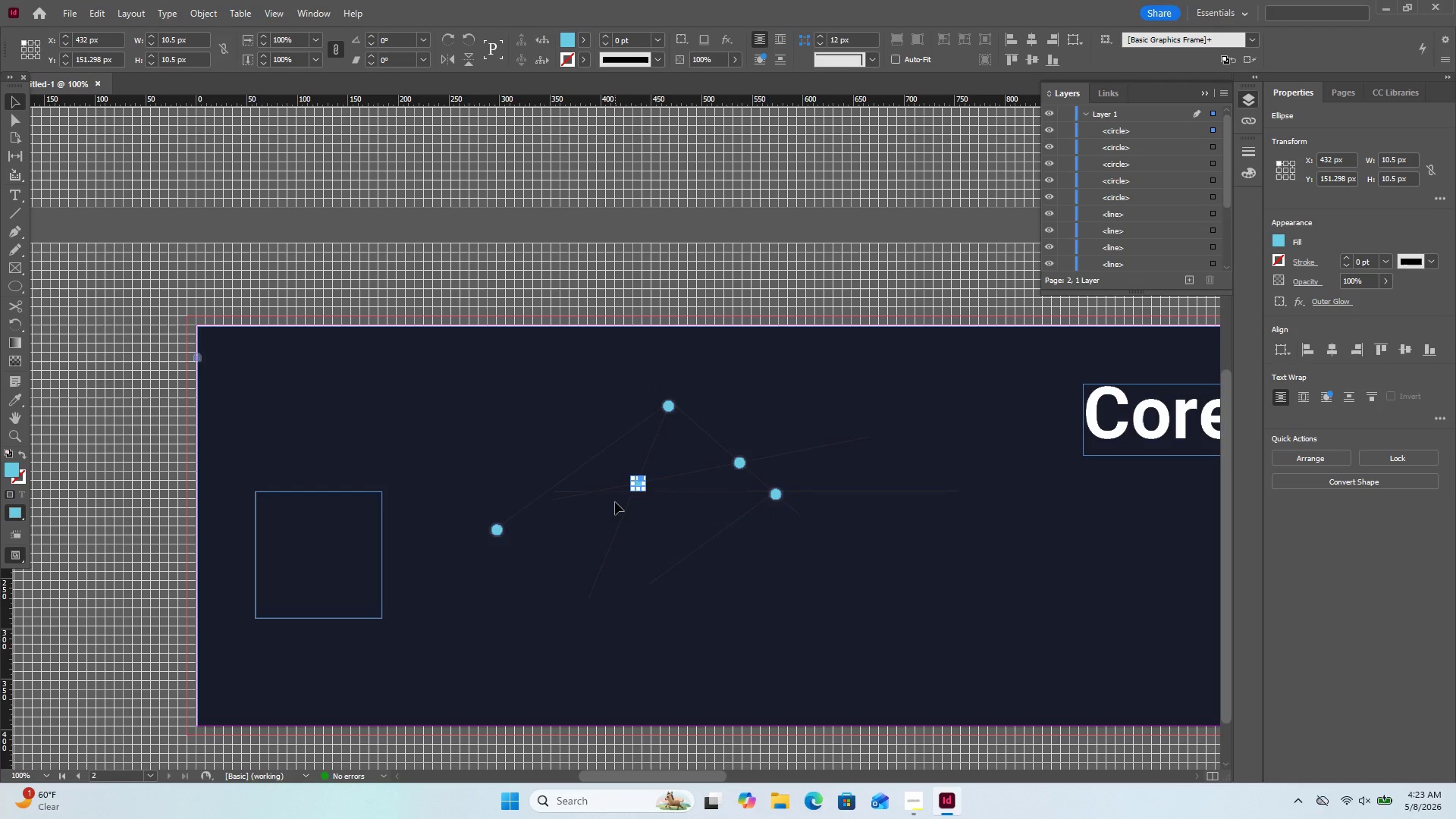 
left_click([615, 503])
 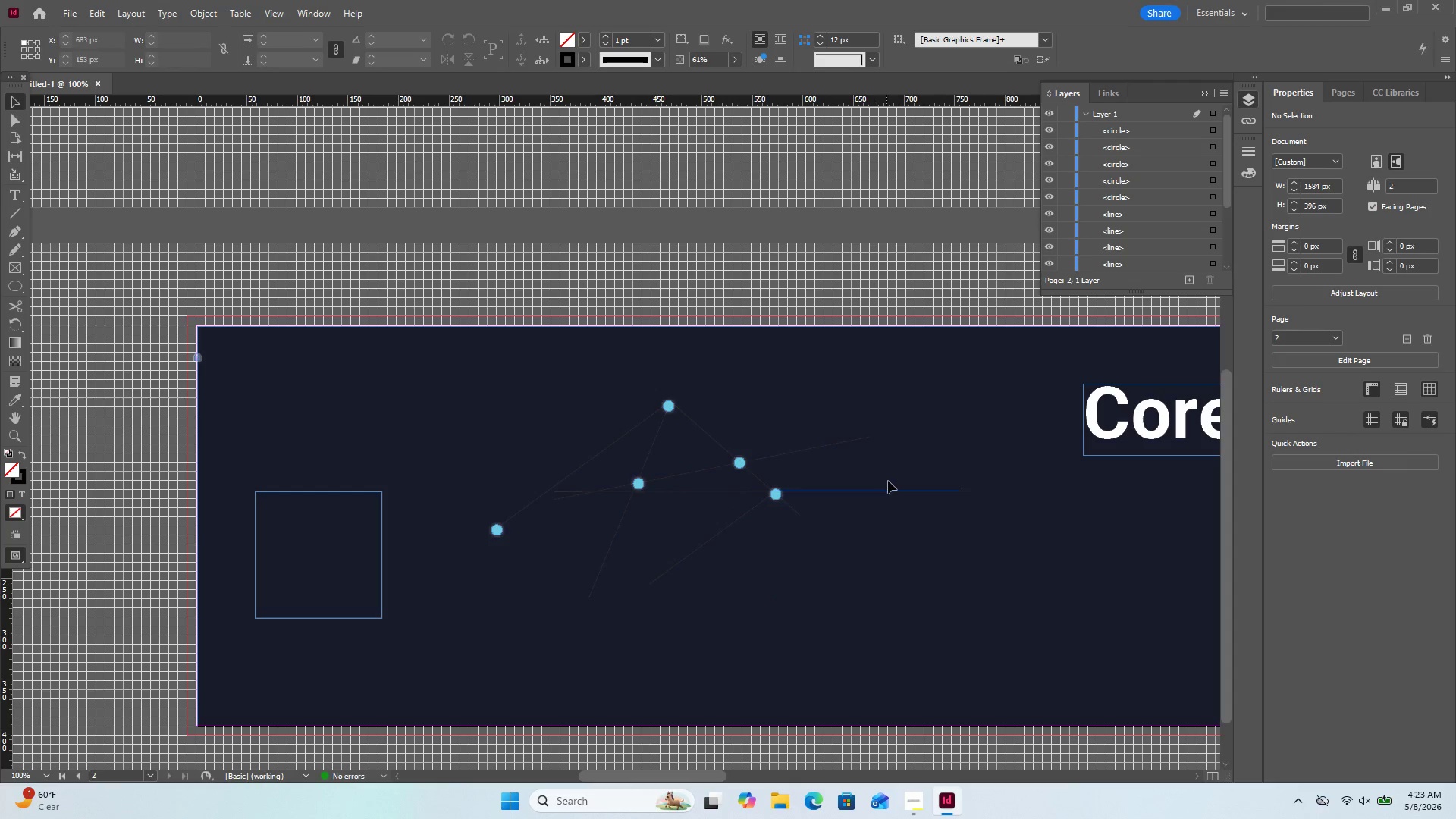 
wait(5.08)
 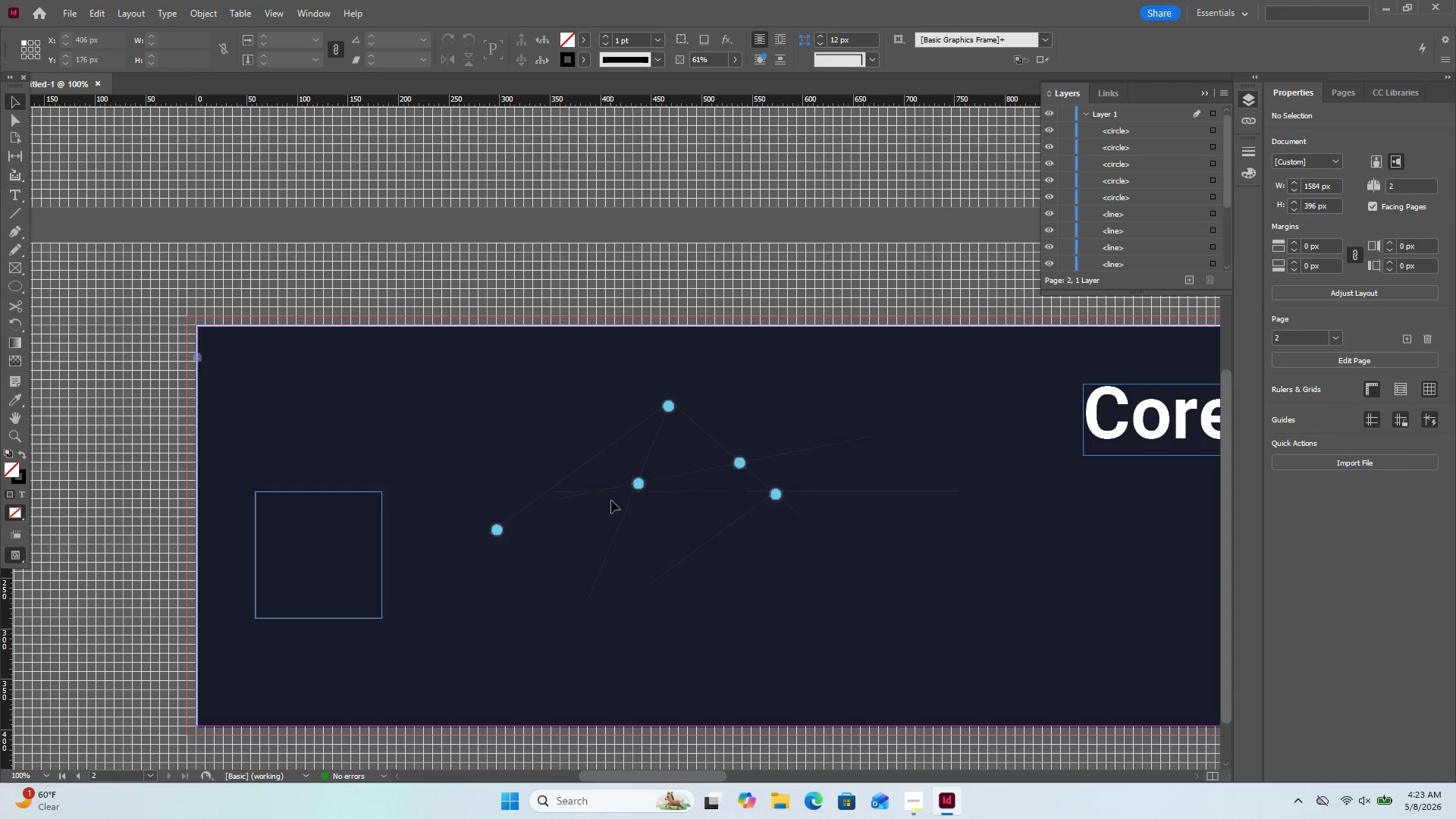 
left_click_drag(start_coordinate=[843, 554], to_coordinate=[795, 382])
 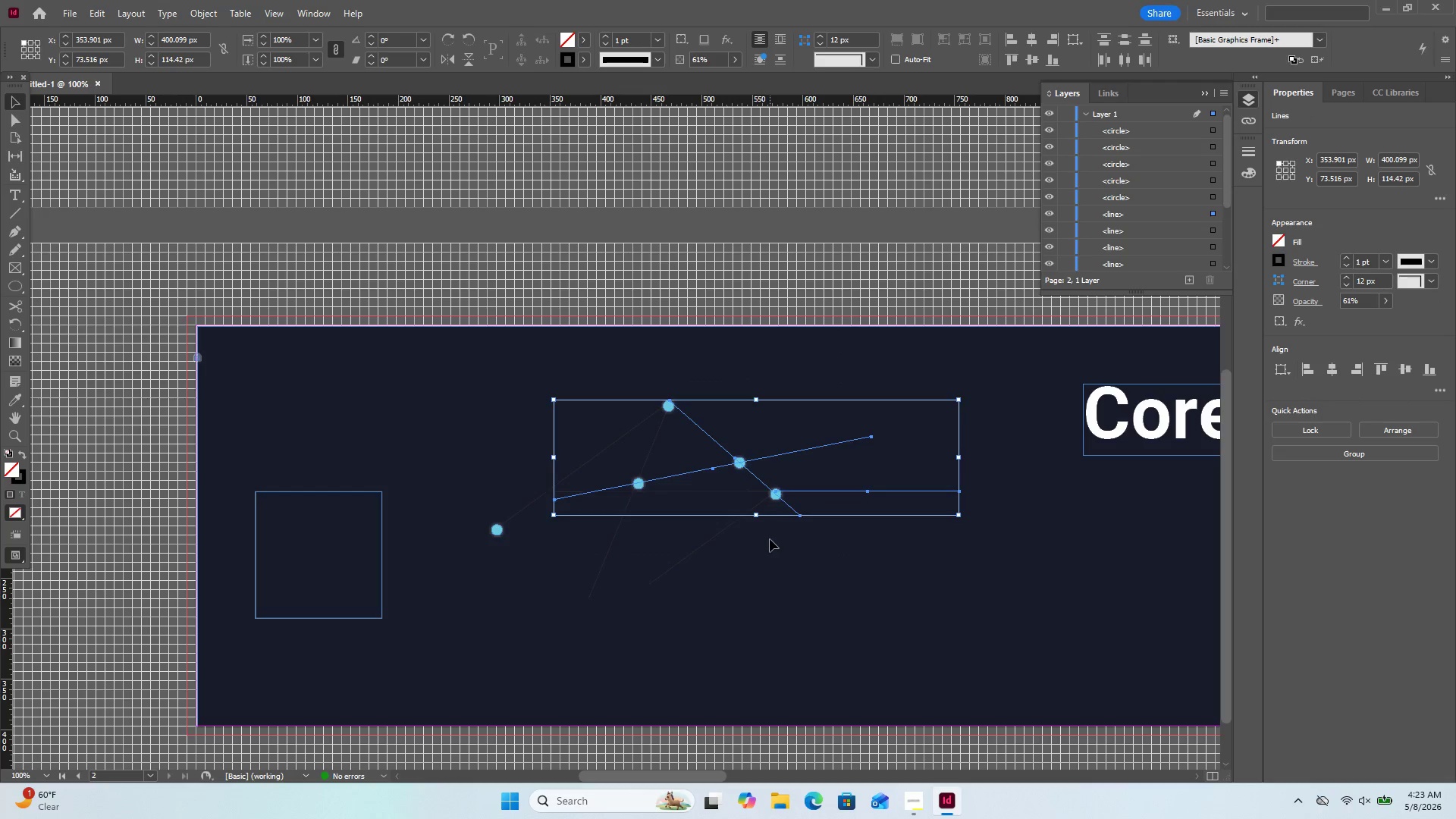 
hold_key(key=ShiftLeft, duration=1.22)
left_click_drag(start_coordinate=[767, 541], to_coordinate=[576, 551])
 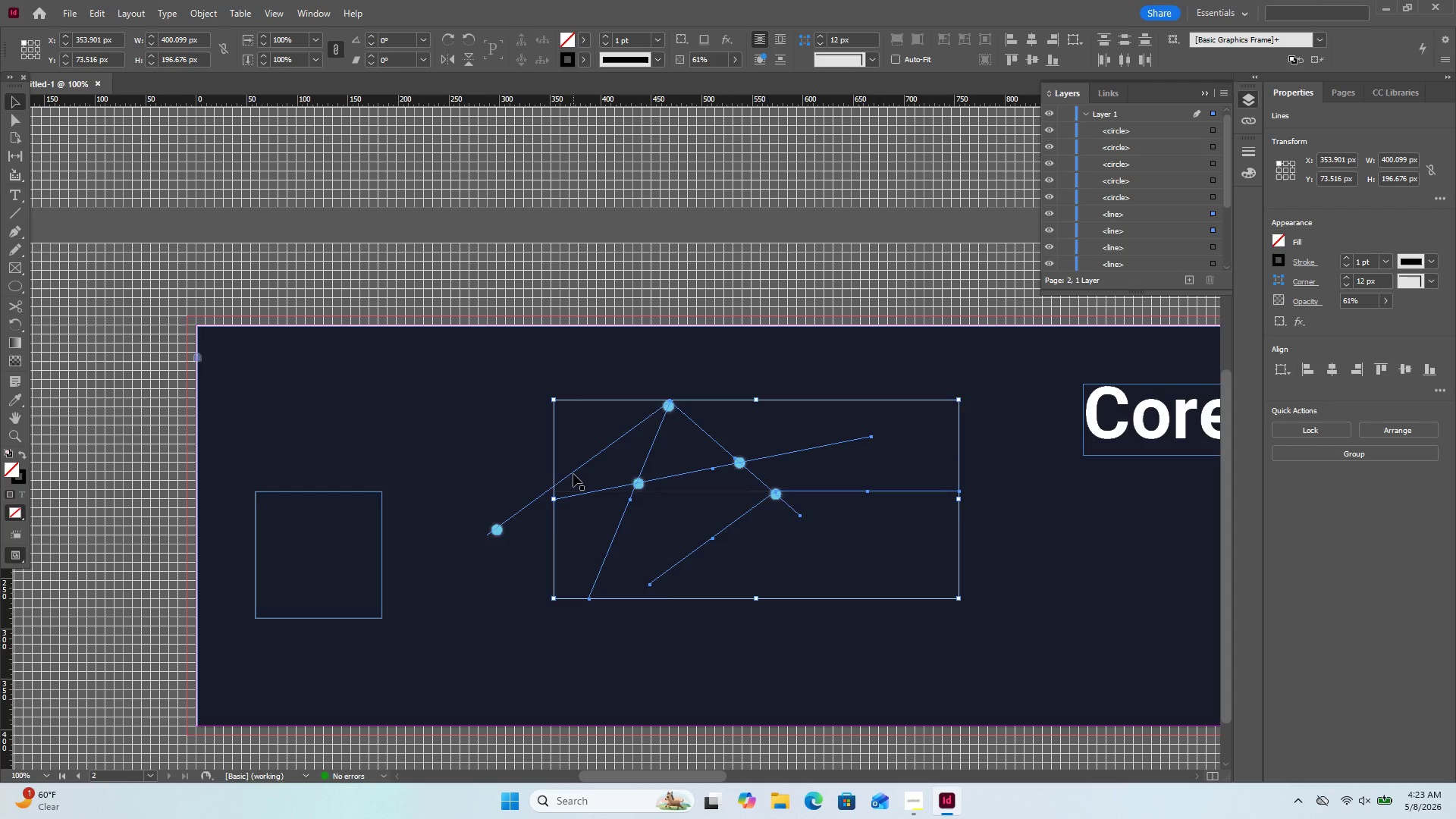 
hold_key(key=ShiftLeft, duration=0.61)
left_click([573, 474])
 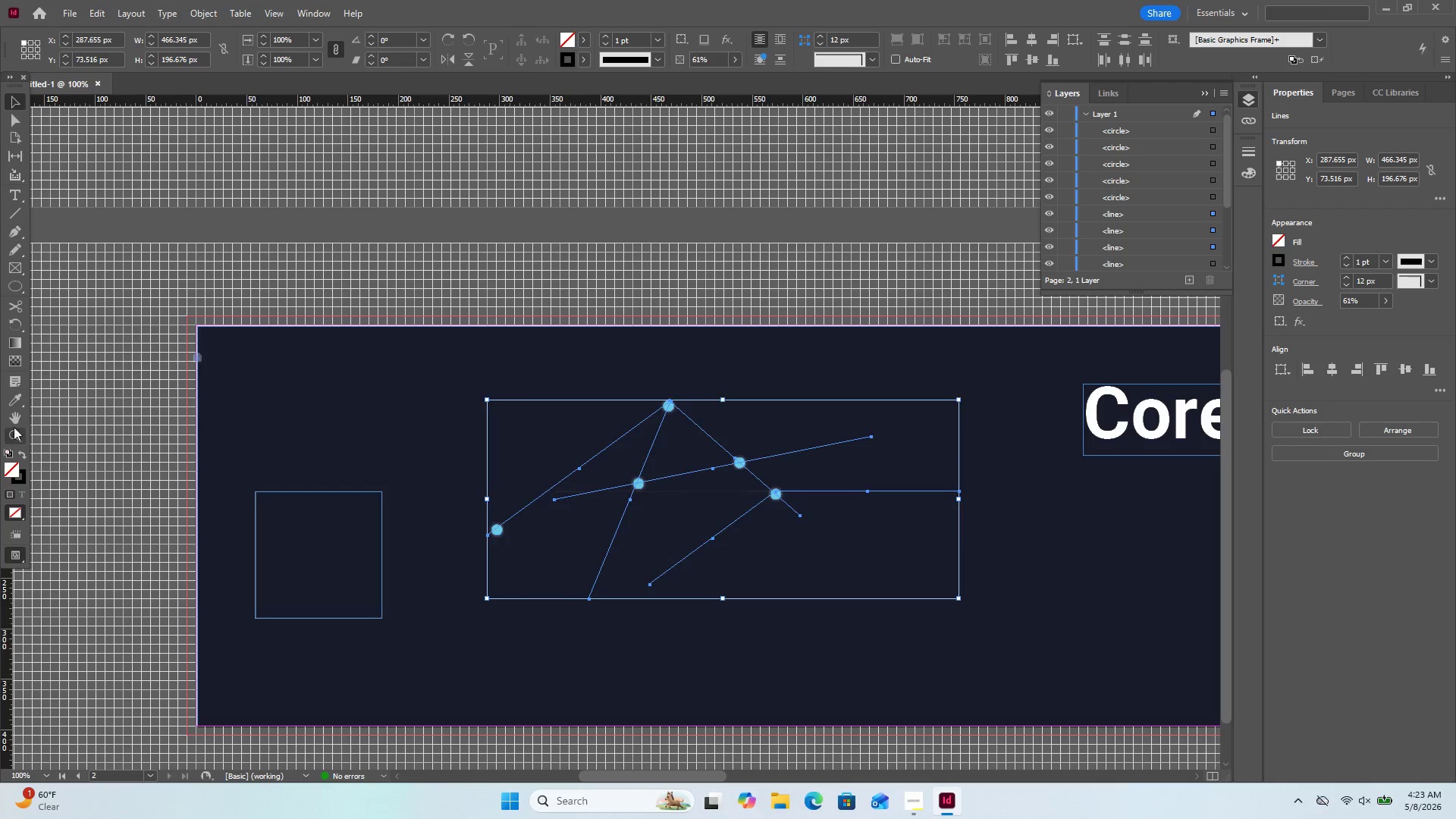 
left_click([25, 405])
 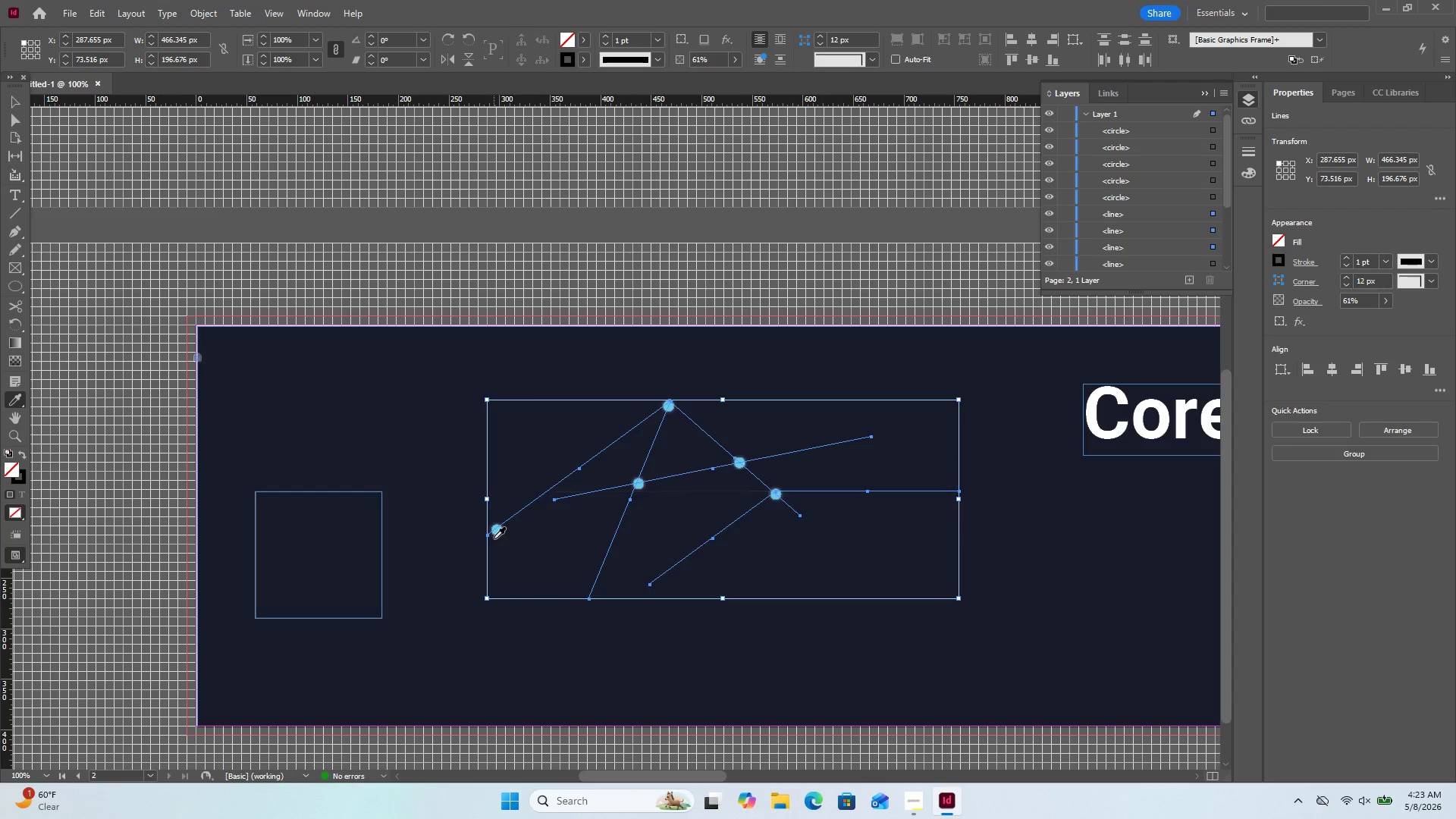 
left_click([497, 530])
 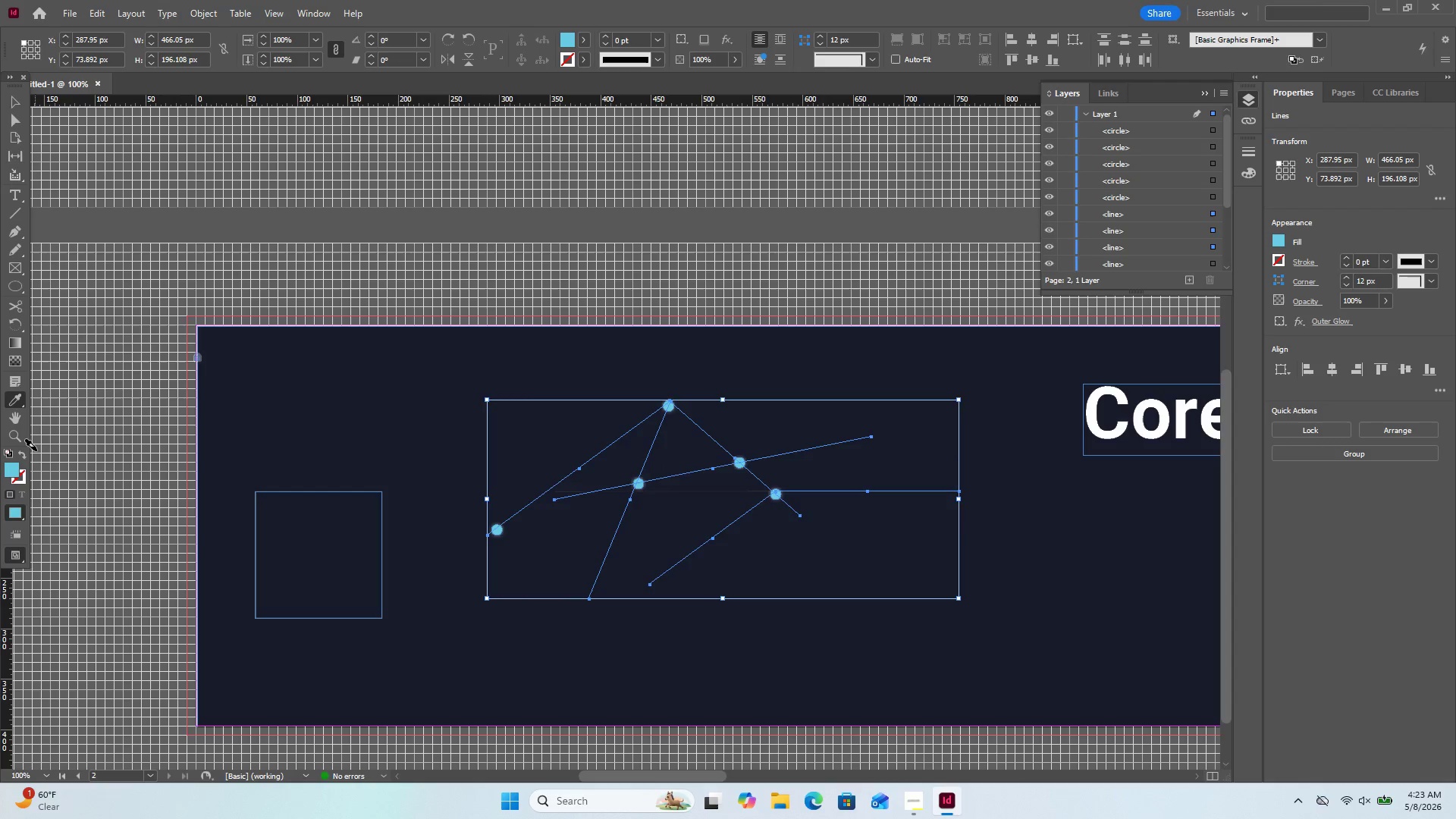 
left_click([24, 454])
 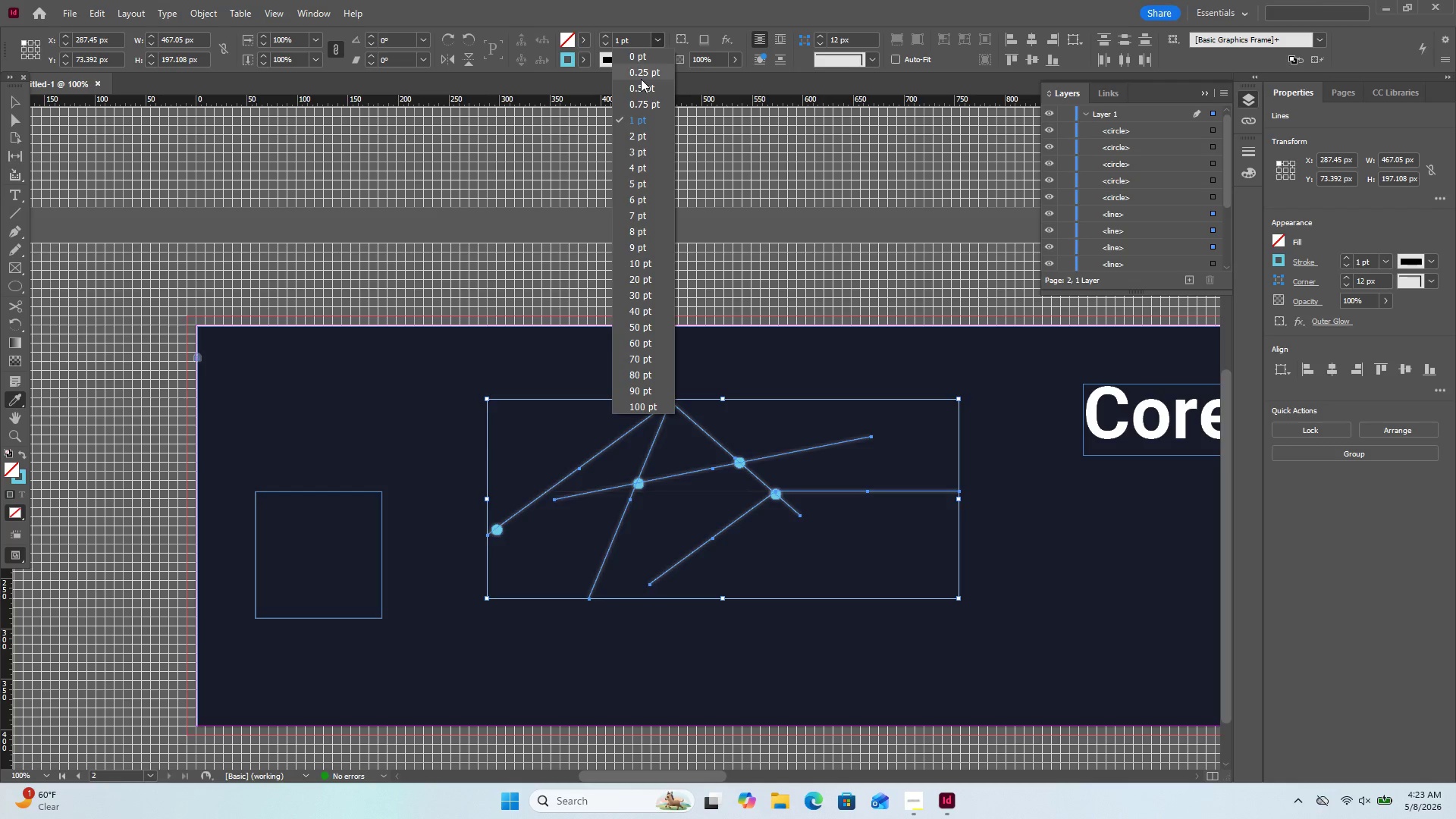 
left_click([641, 70])
 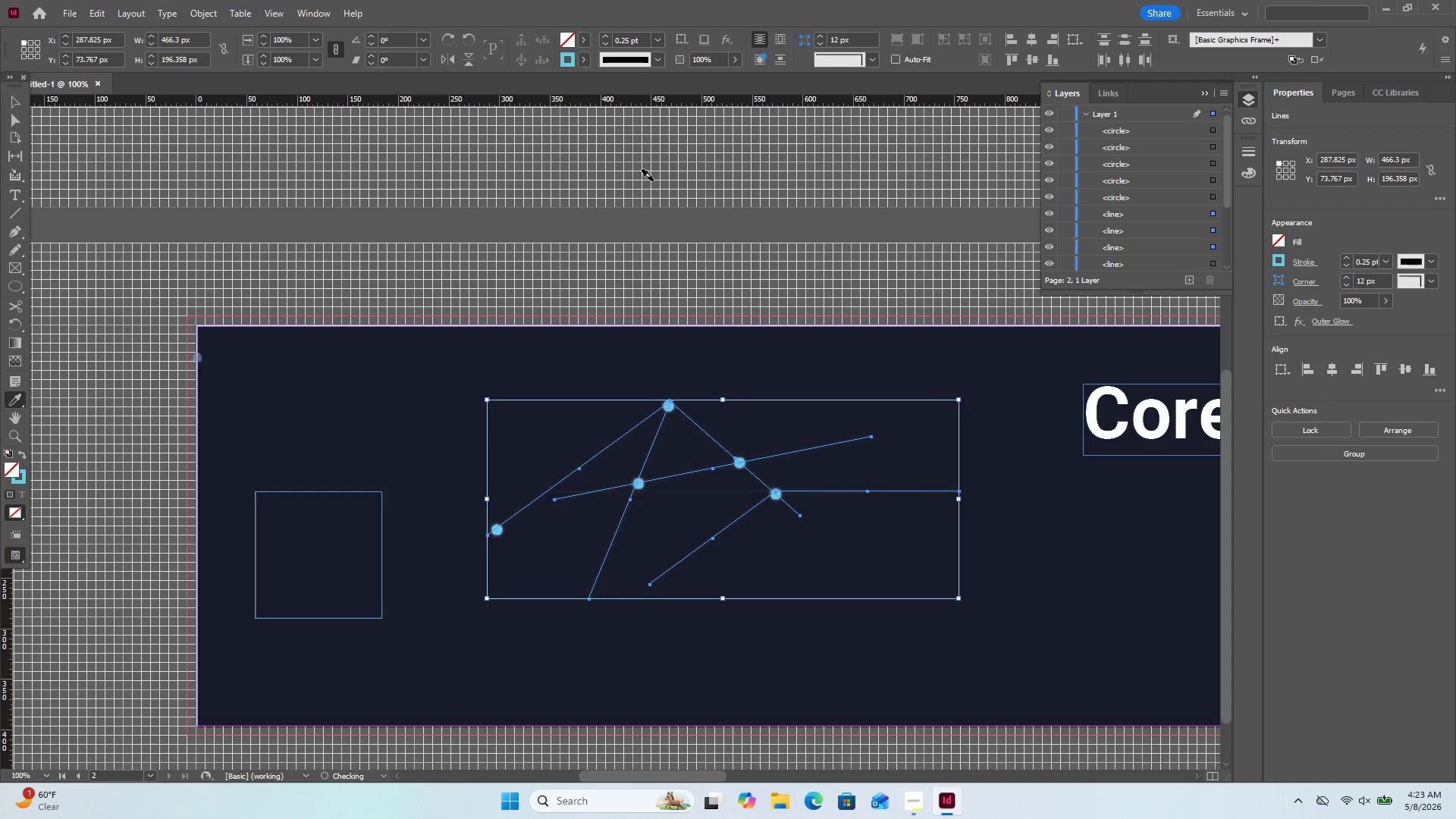 
left_click([654, 184])
 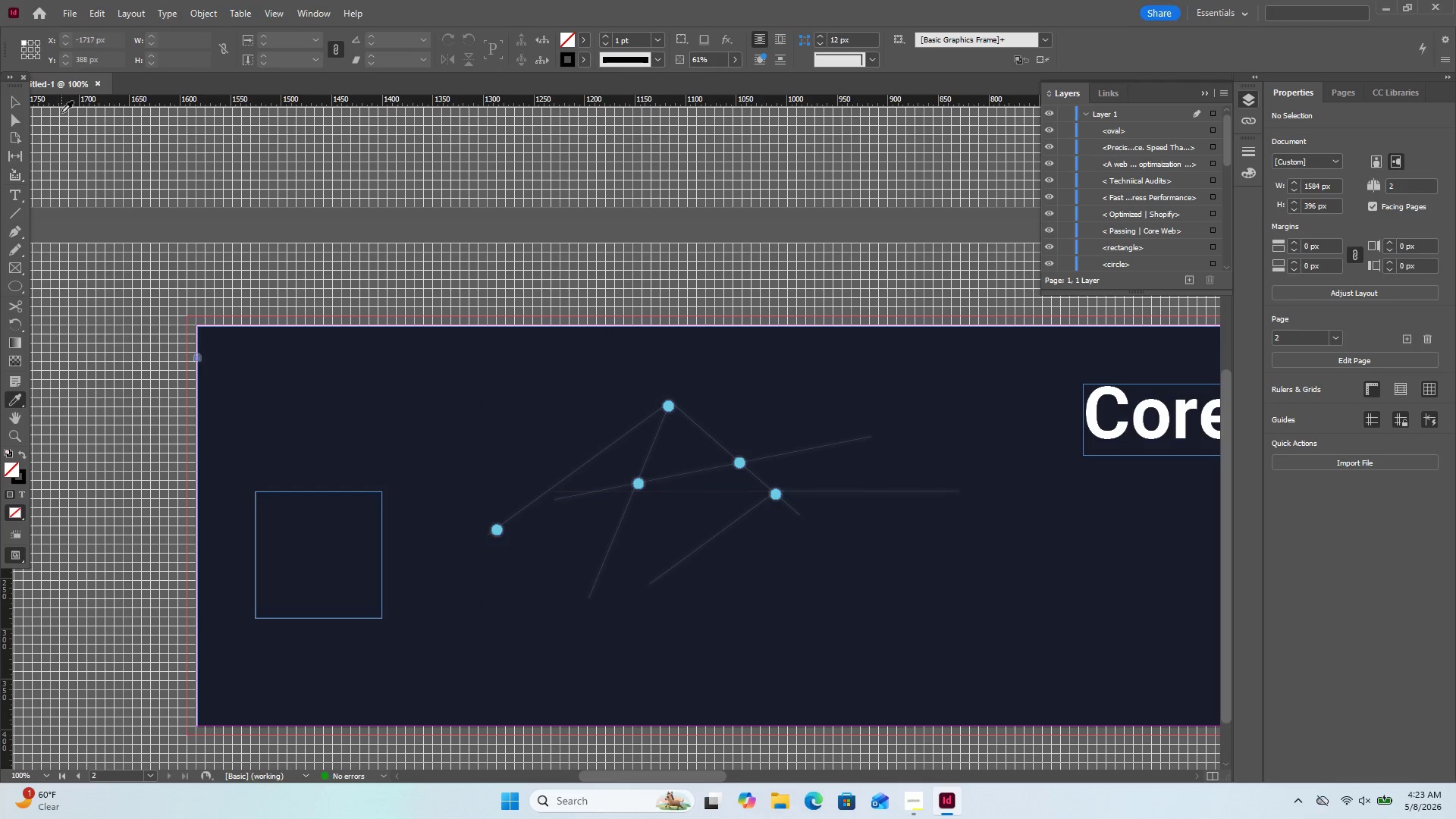 
left_click([12, 104])
 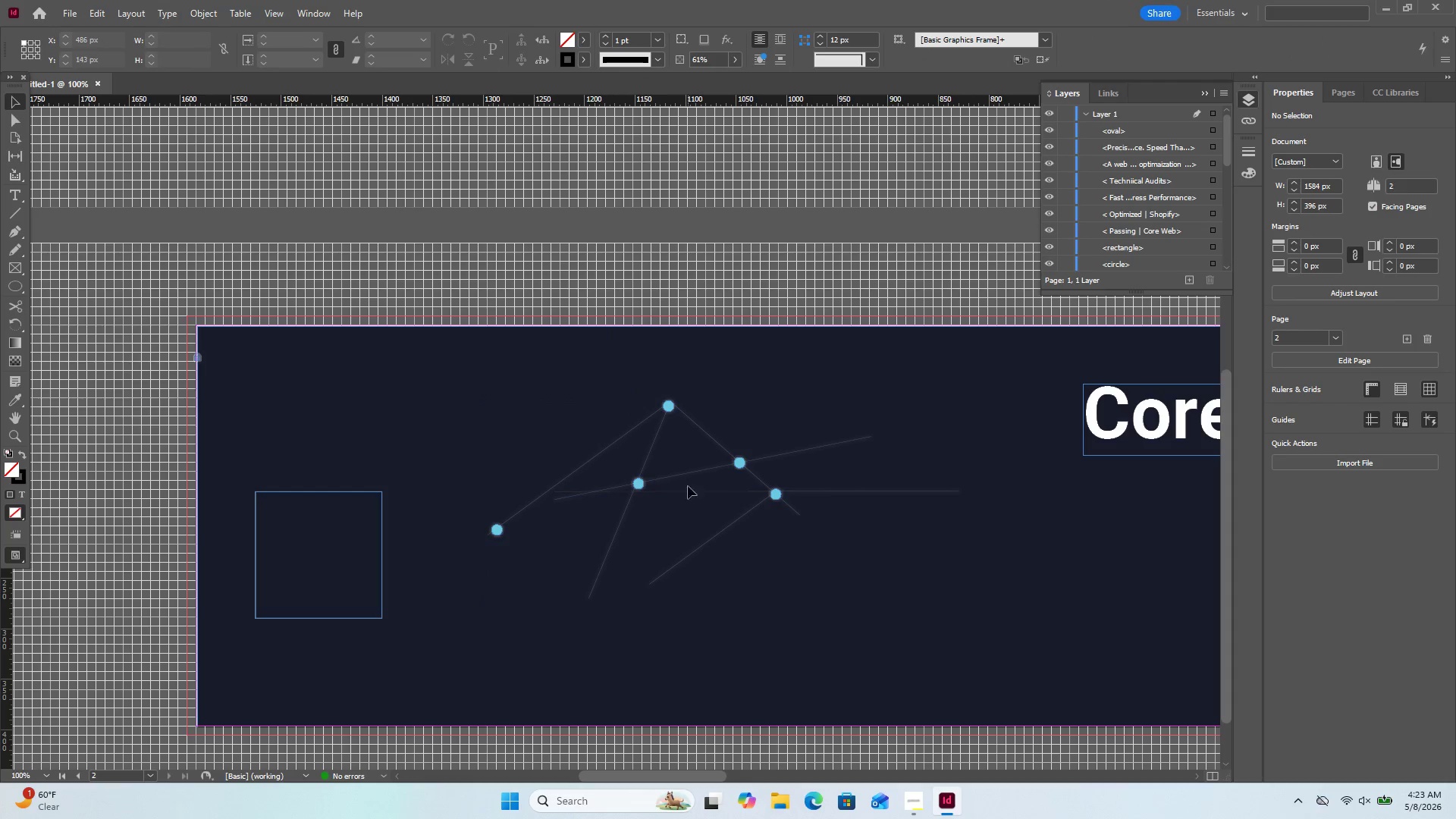 
left_click_drag(start_coordinate=[695, 498], to_coordinate=[695, 482])
 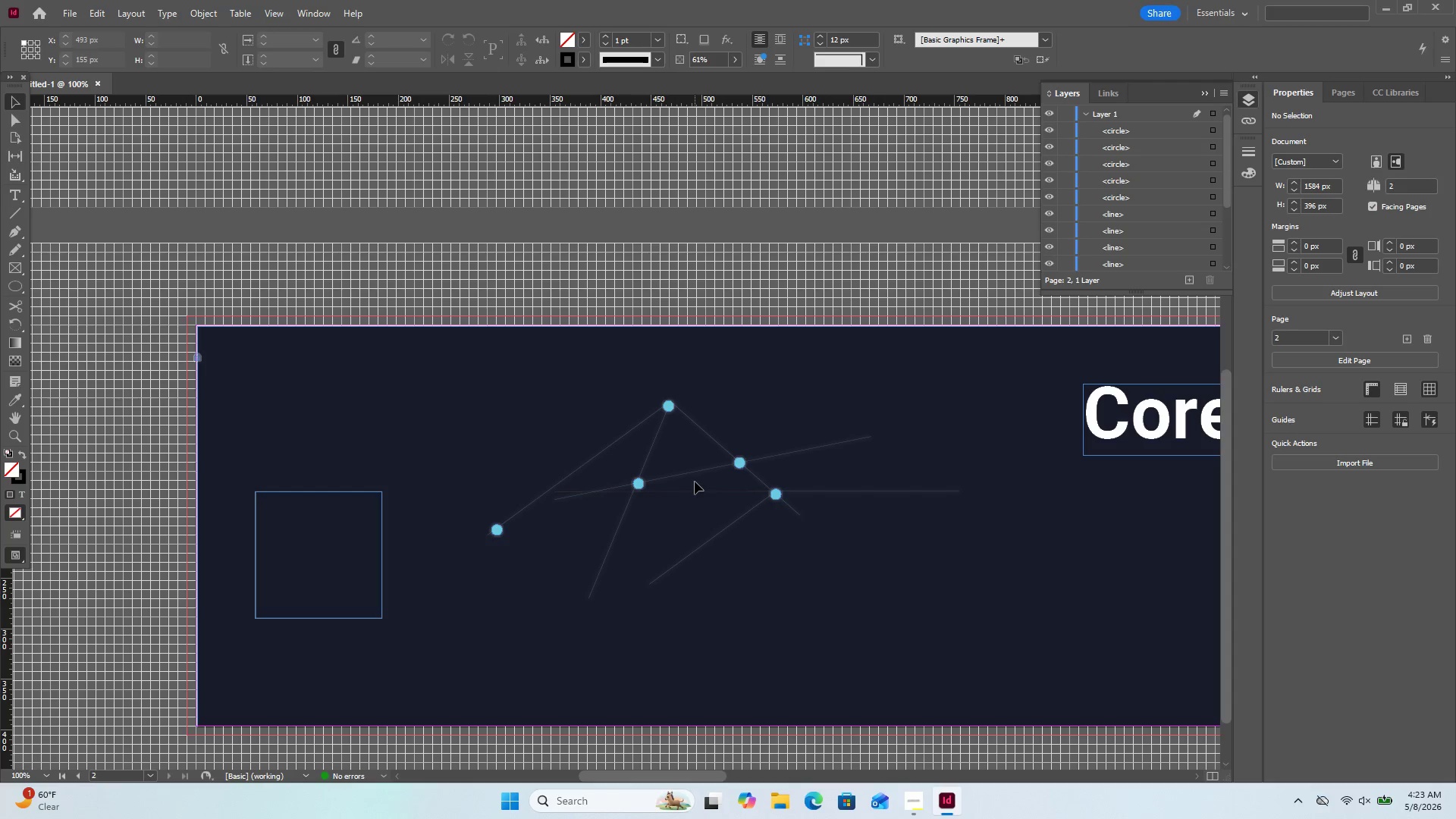 
left_click_drag(start_coordinate=[695, 482], to_coordinate=[692, 504])
 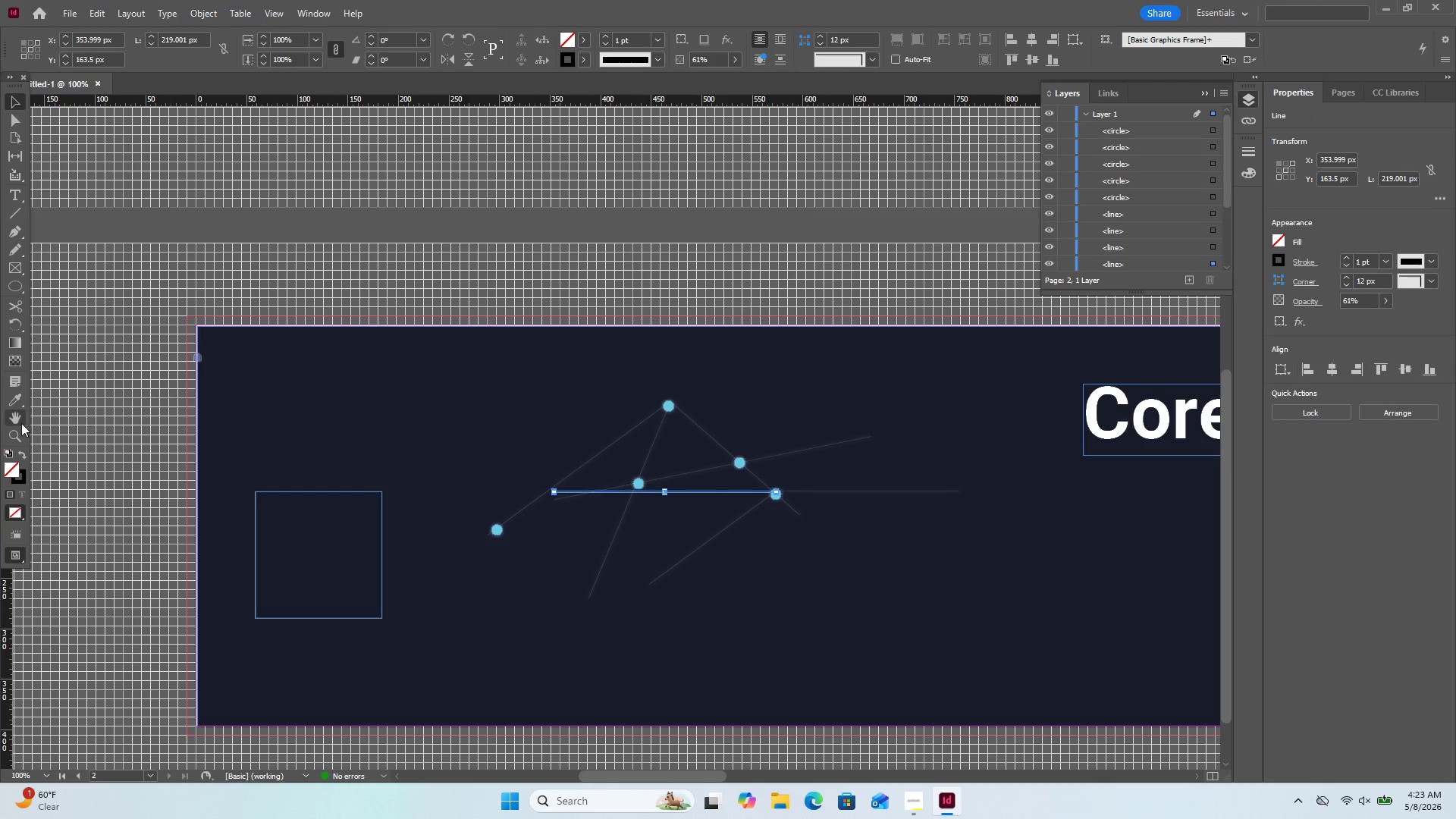 
left_click([20, 395])
 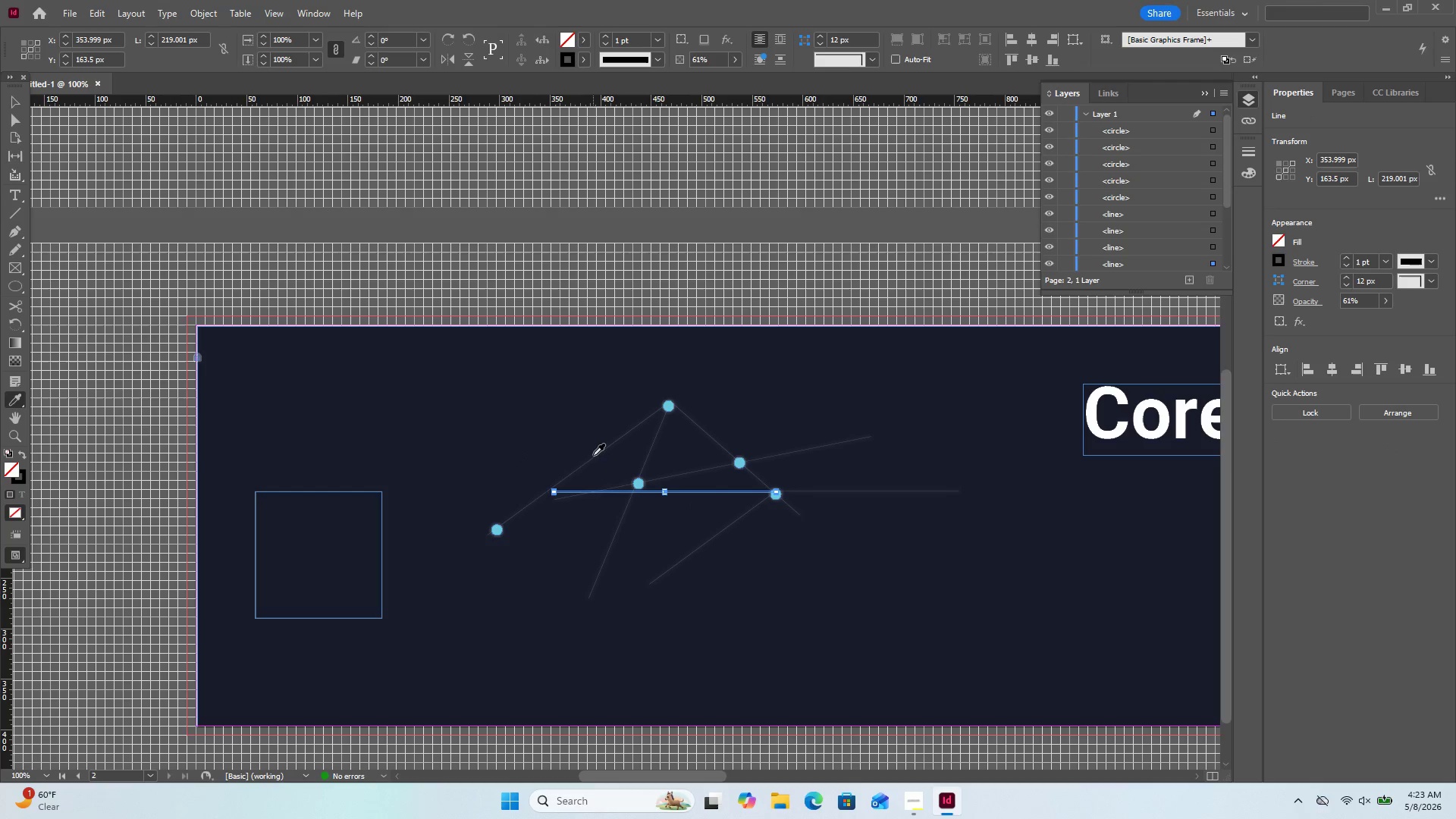 
left_click([593, 455])
 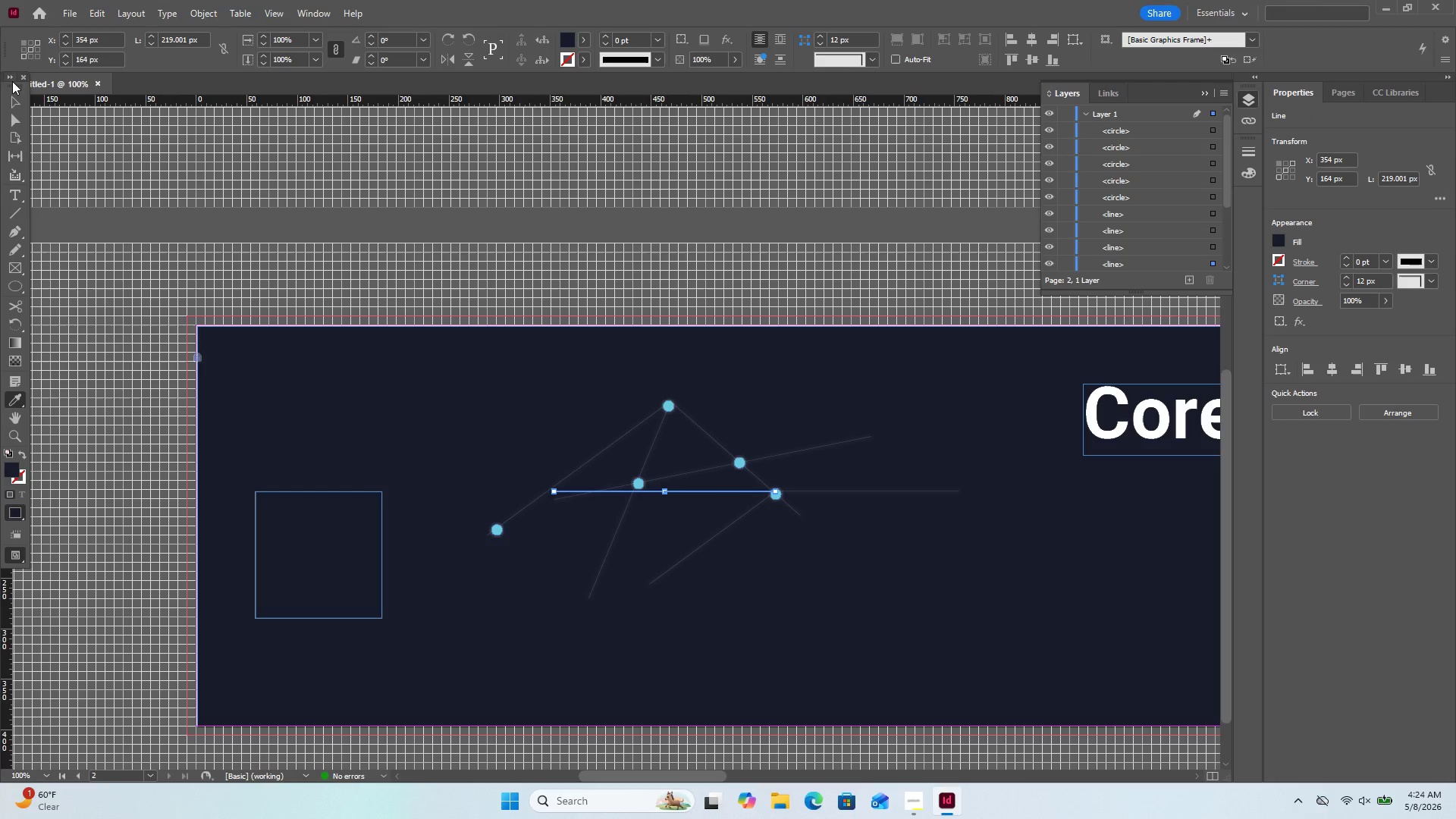 
left_click([16, 95])
 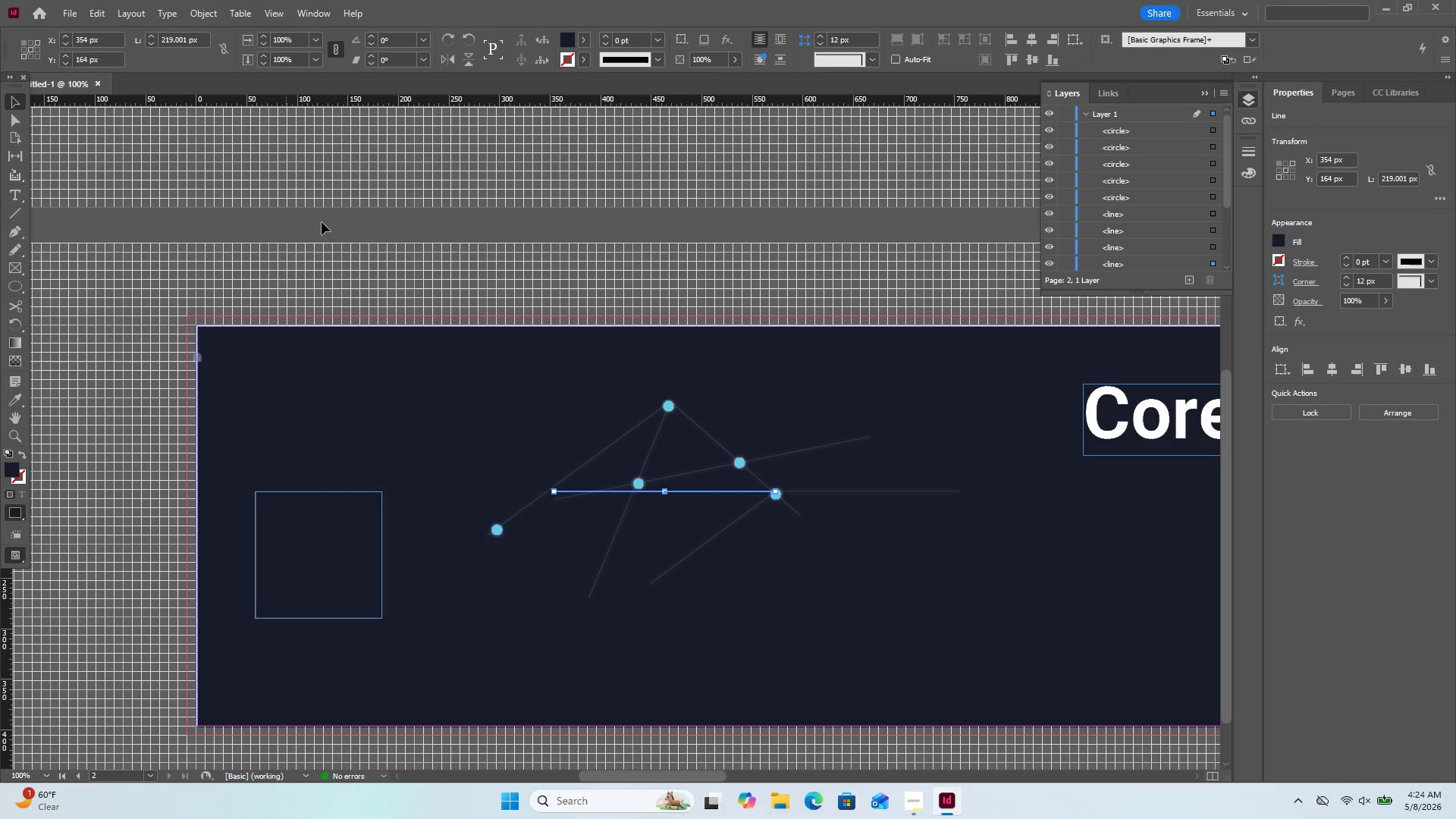 
left_click([322, 222])
 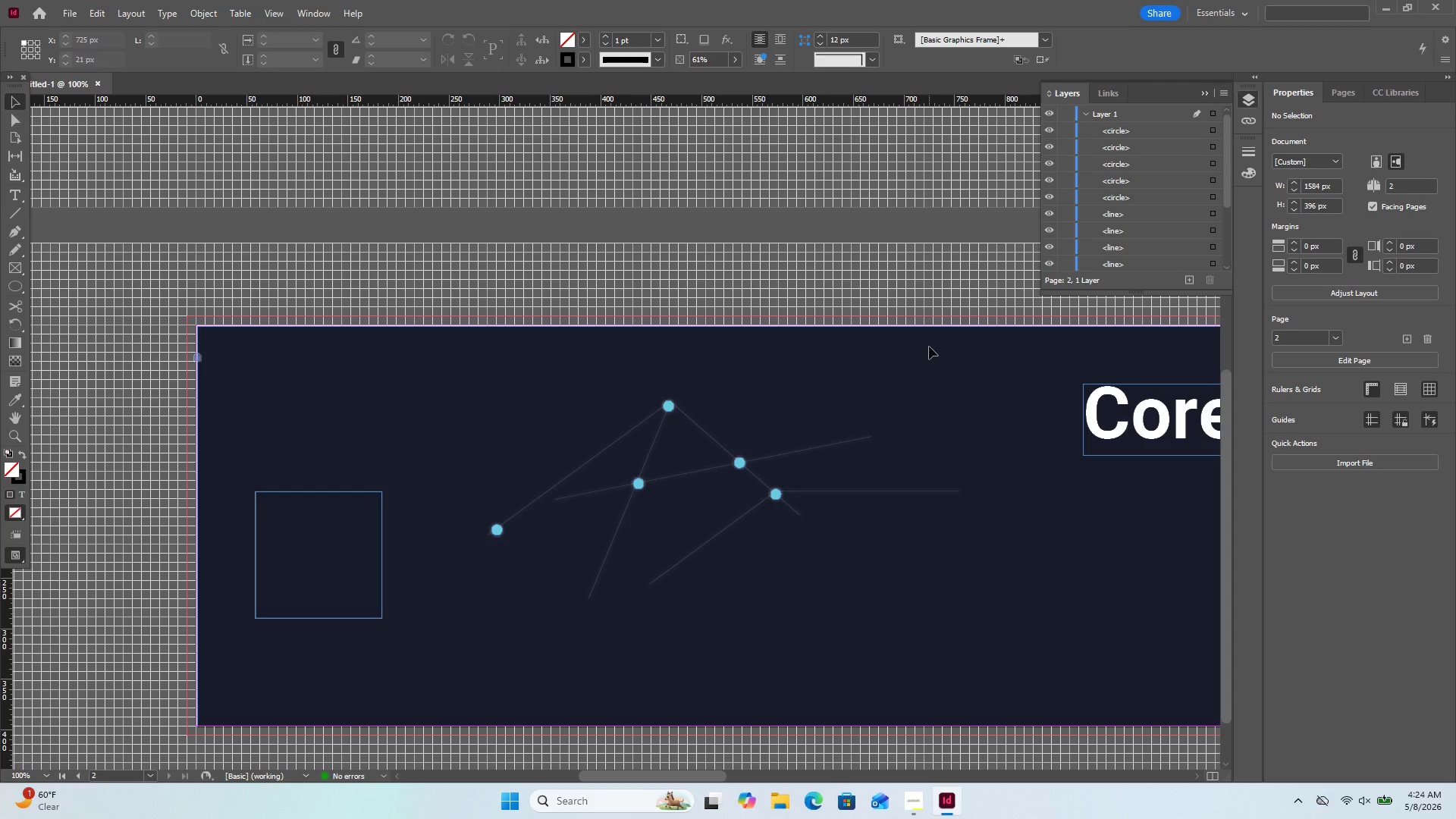 
wait(16.12)
 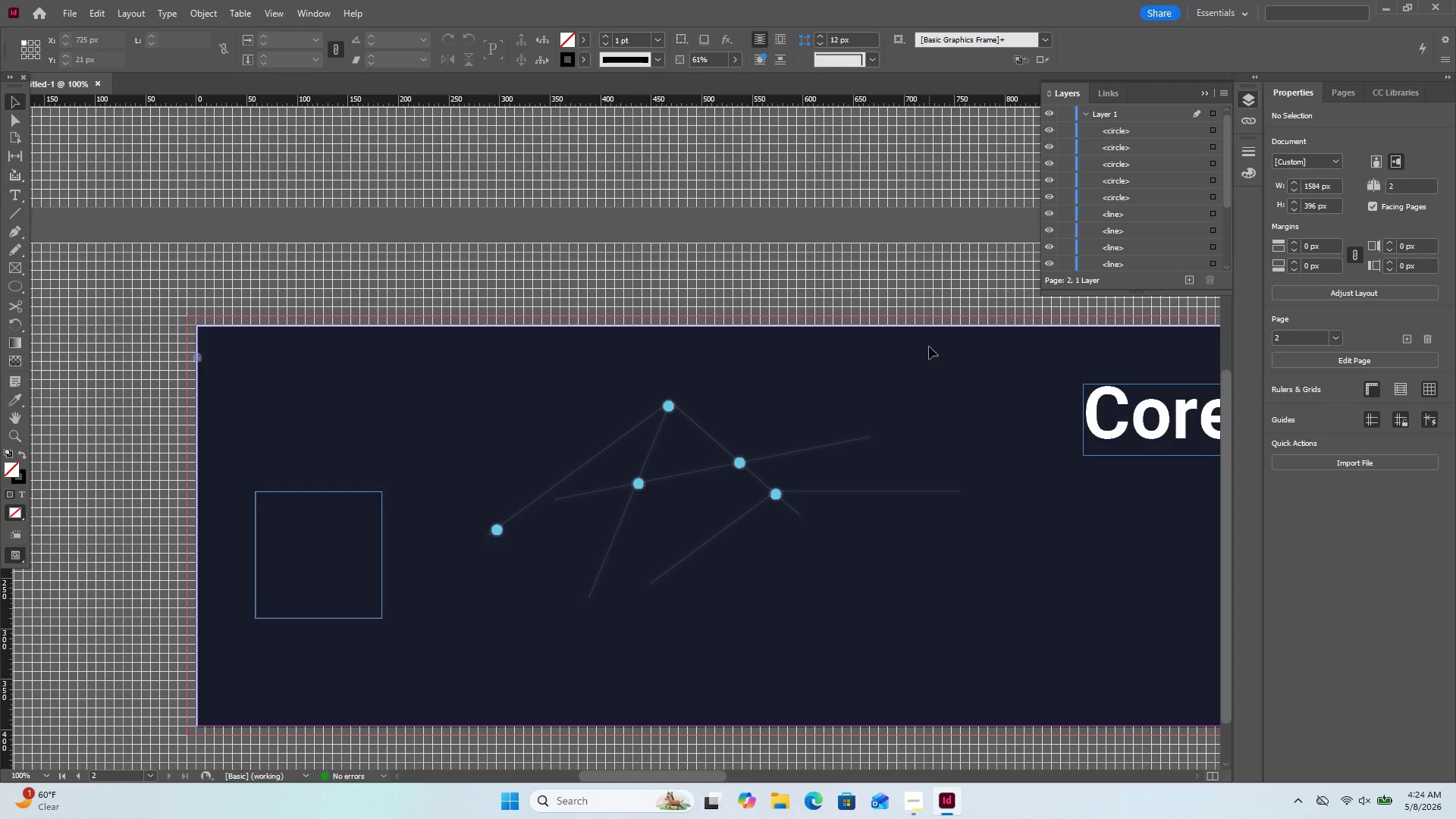 
left_click([16, 209])
 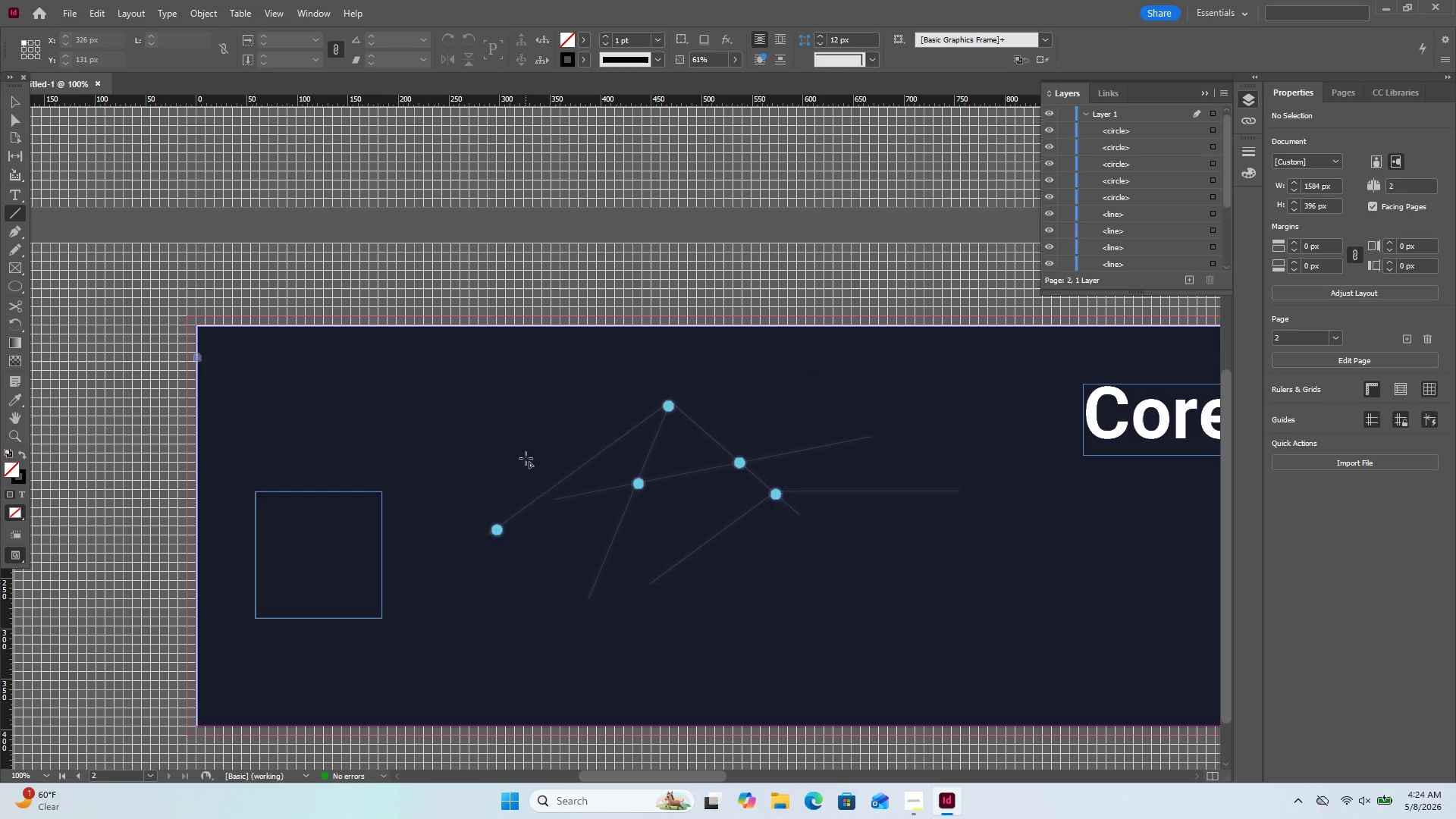 
left_click_drag(start_coordinate=[526, 458], to_coordinate=[661, 588])
 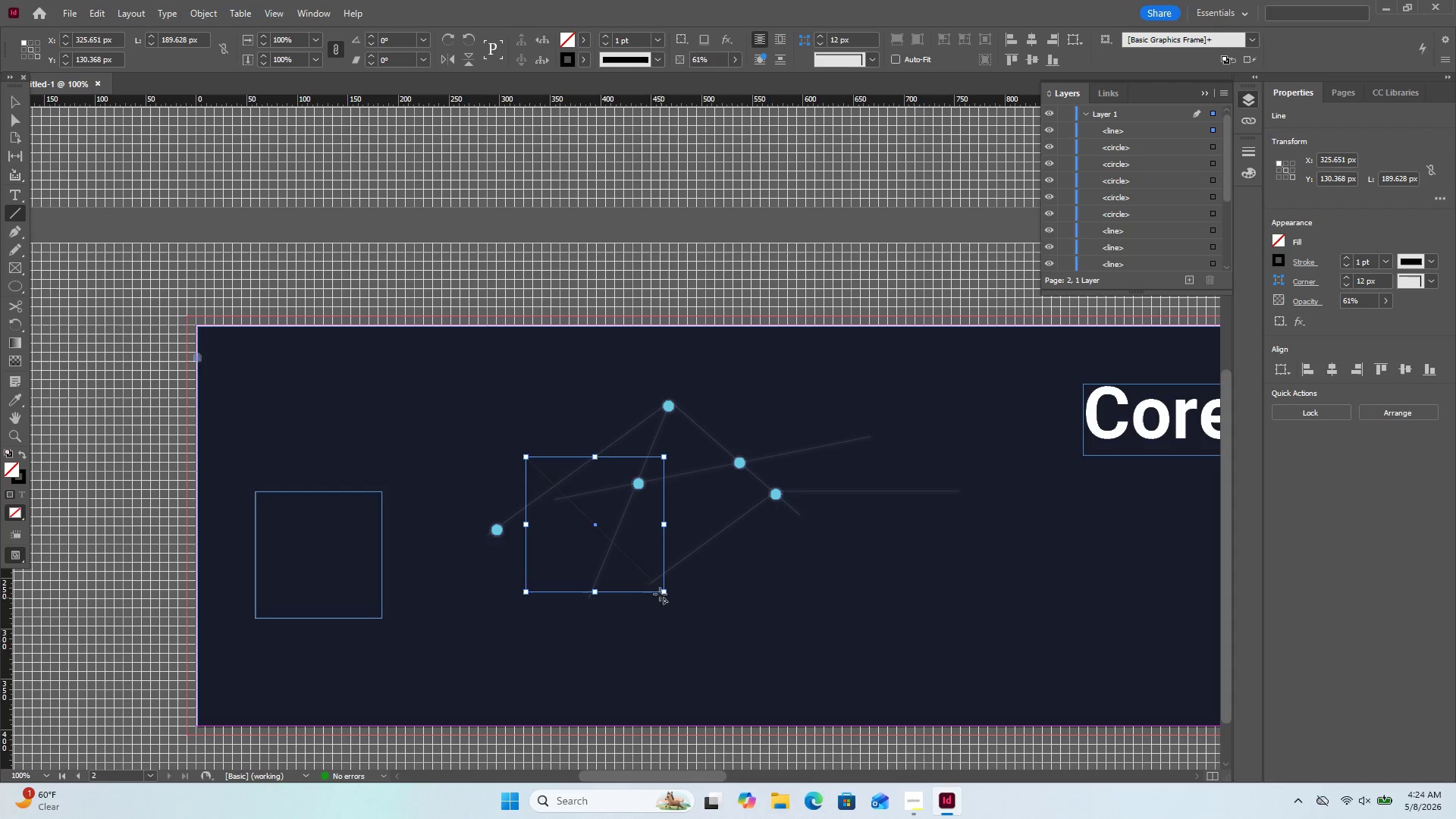 
wait(6.14)
 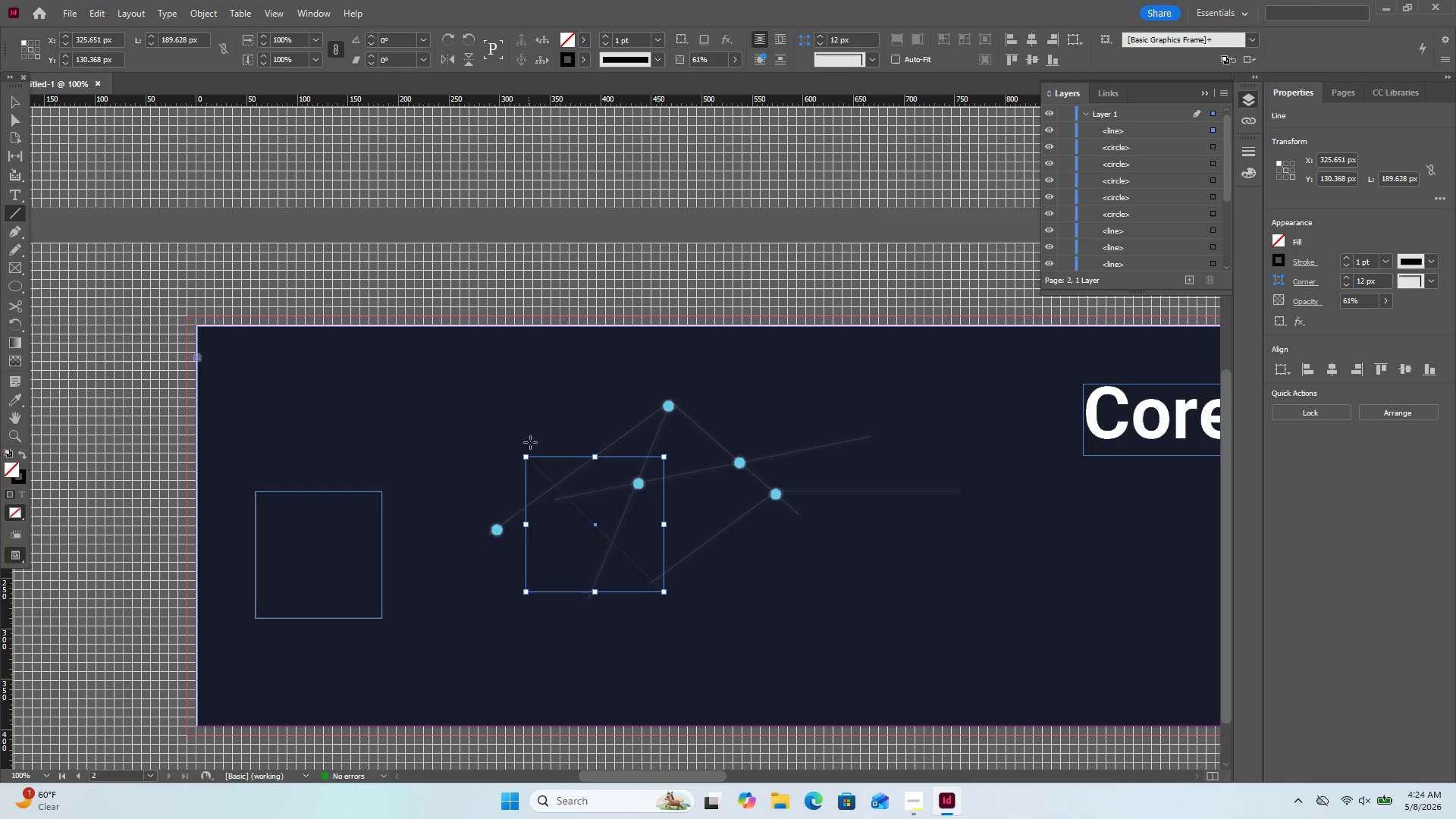 
left_click([13, 103])
 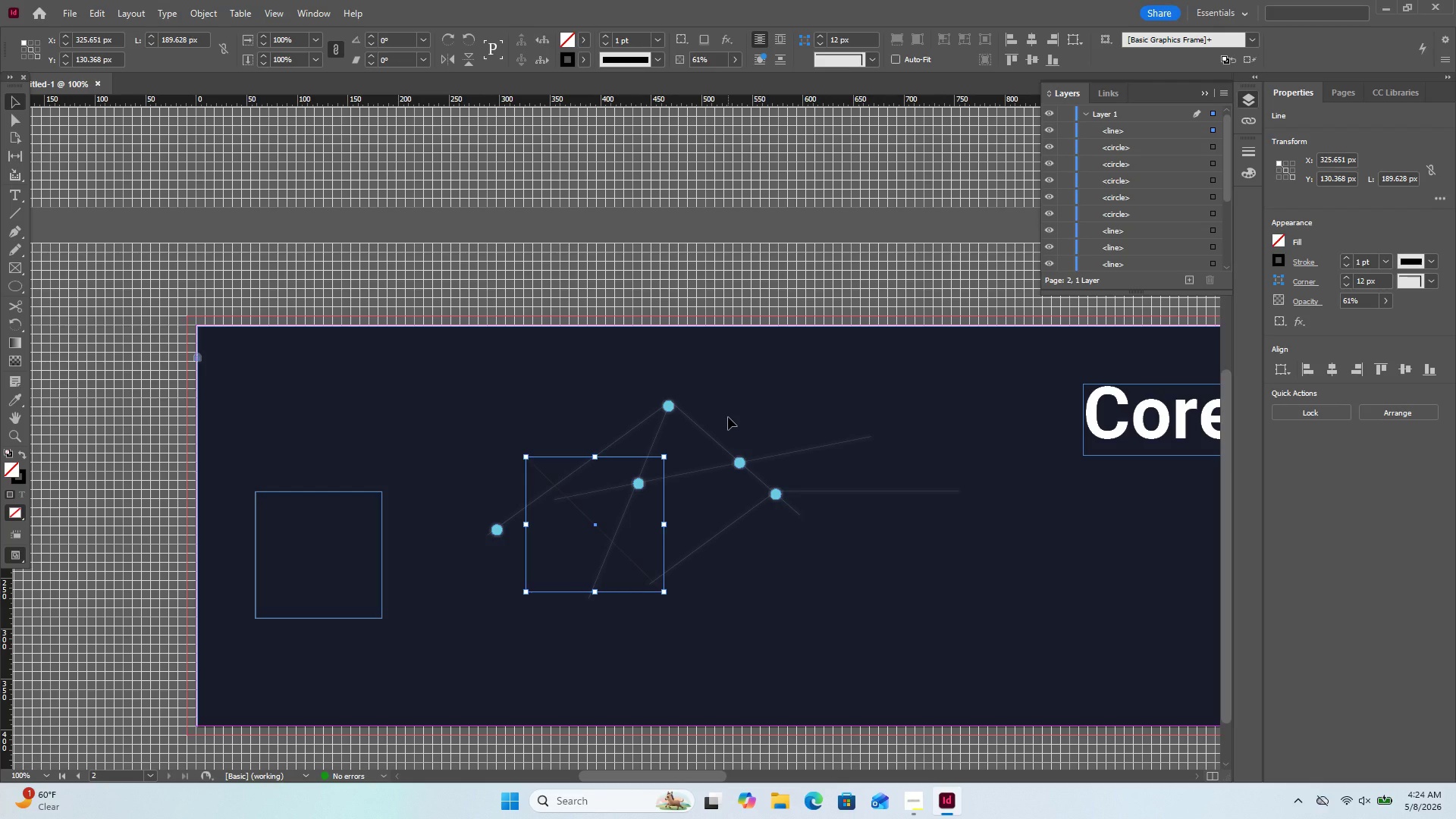 
key(ArrowDown)
 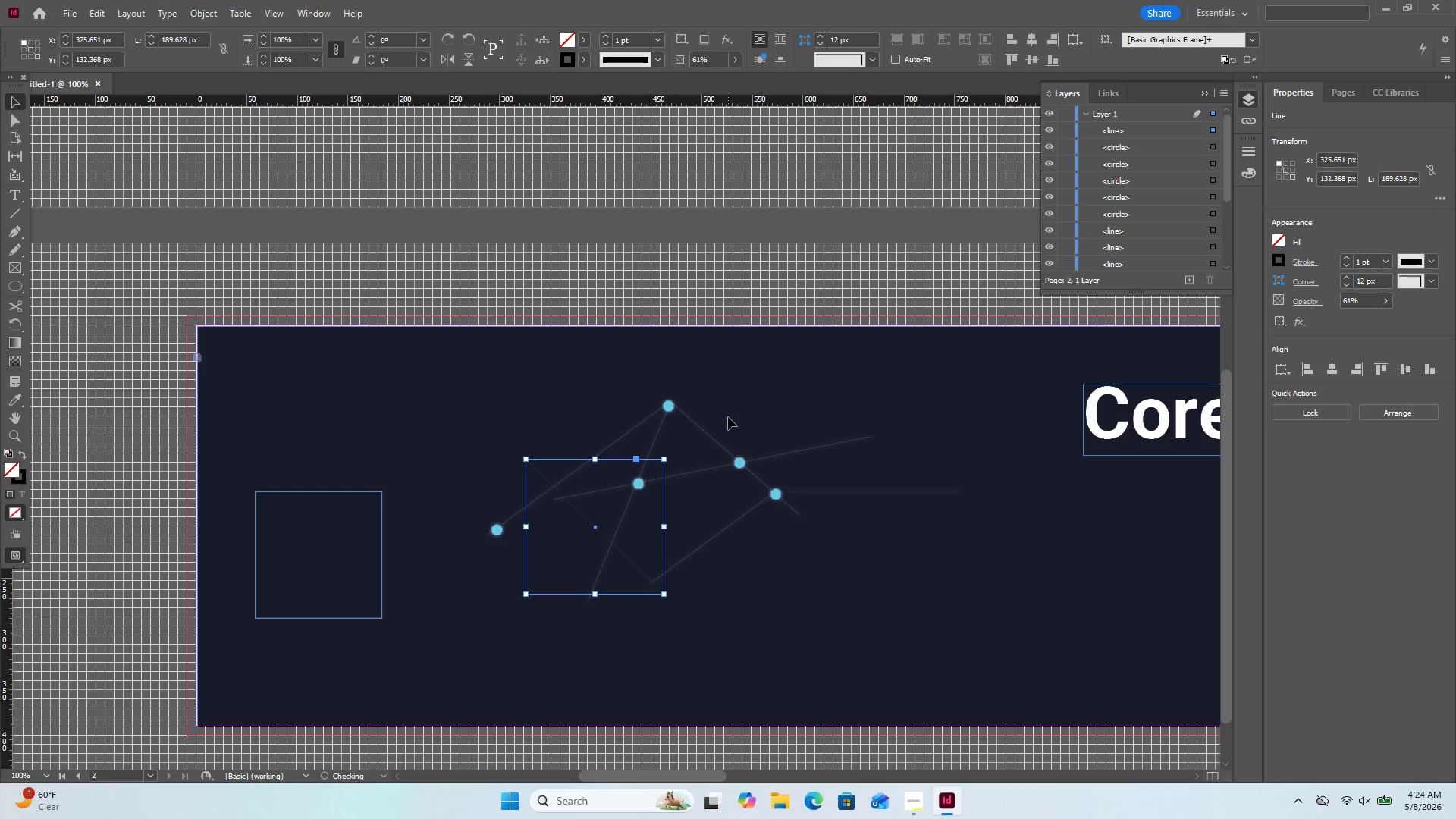 
key(ArrowDown)
 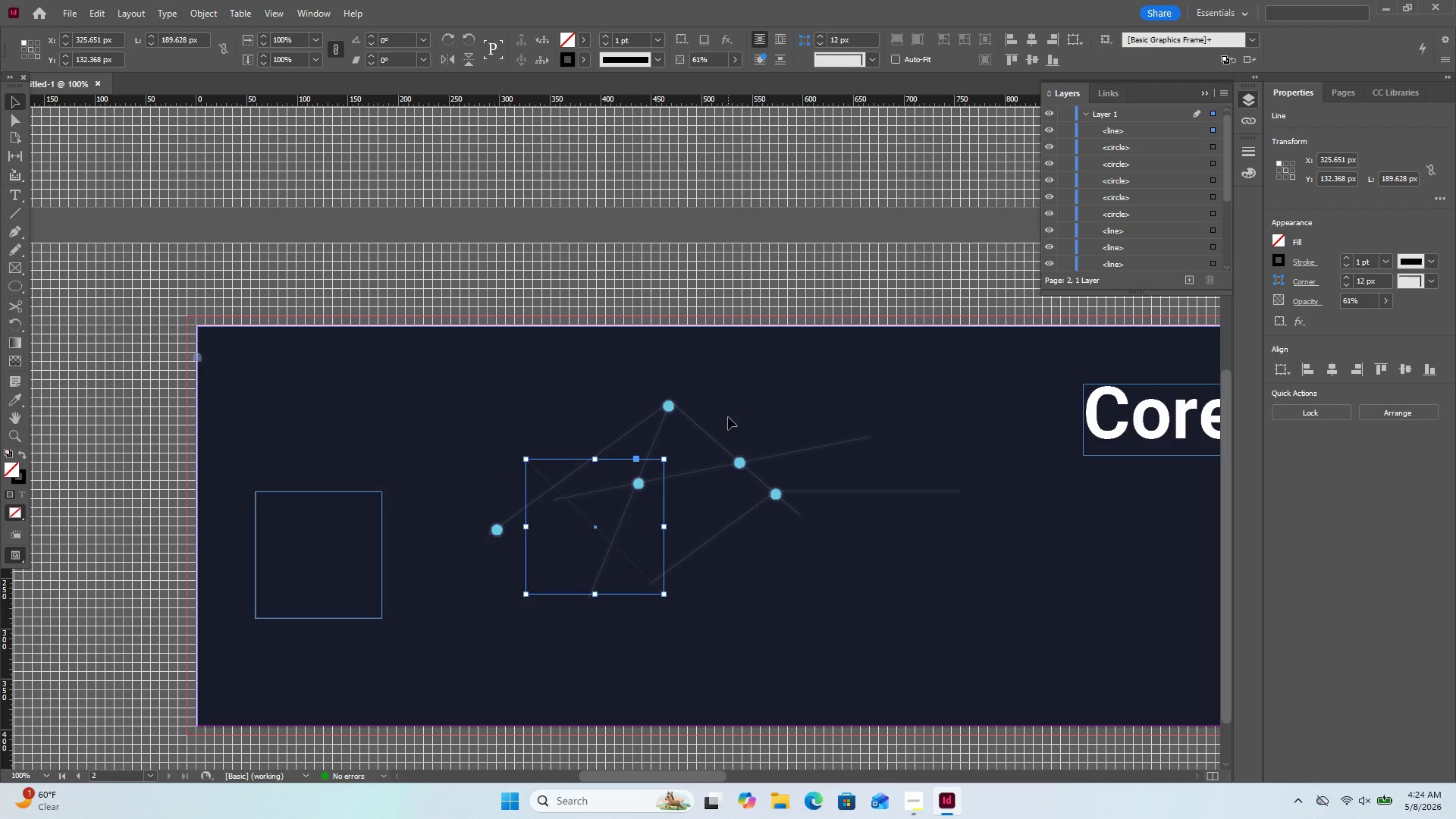 
key(ArrowLeft)
 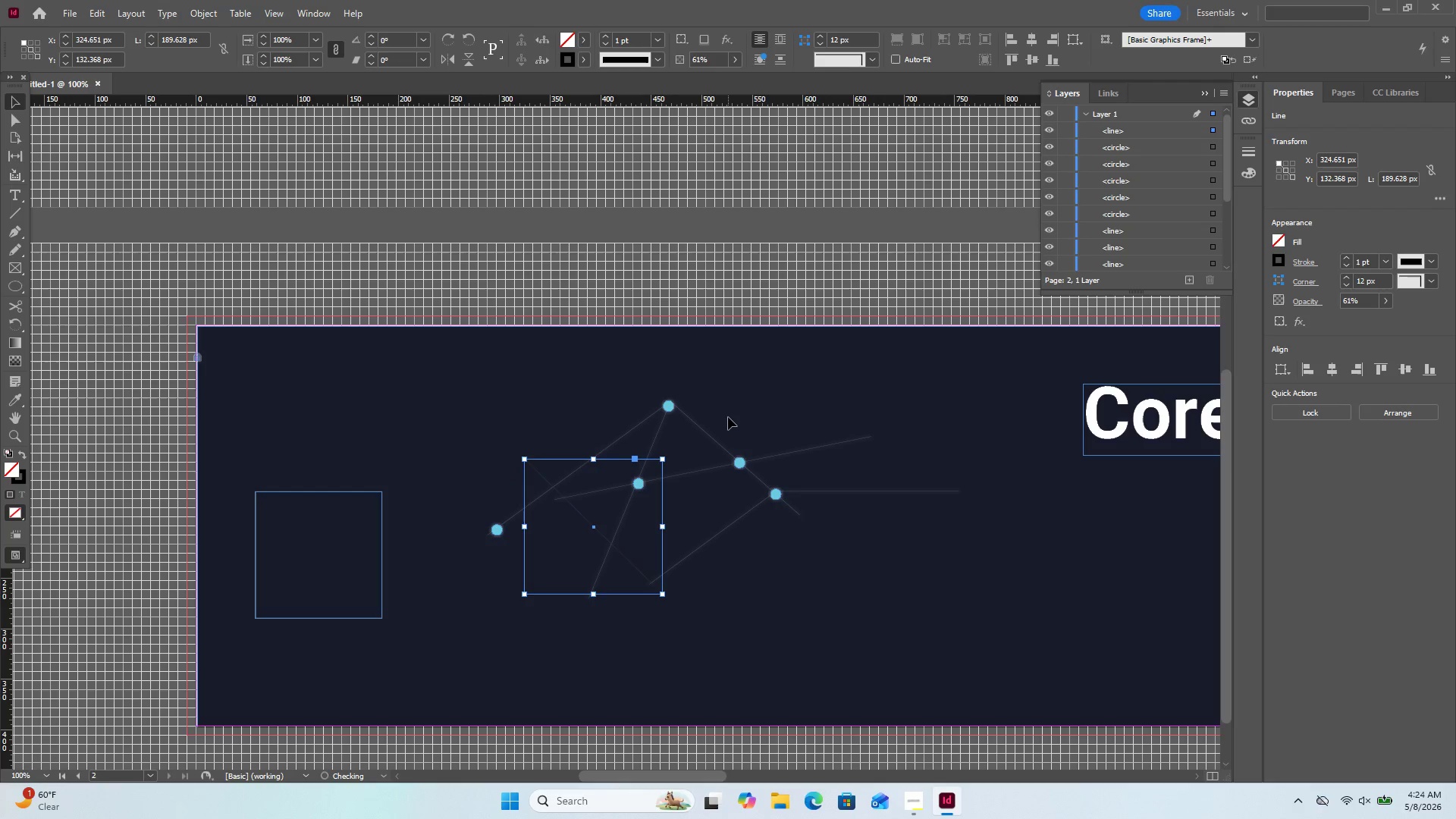 
key(ArrowLeft)
 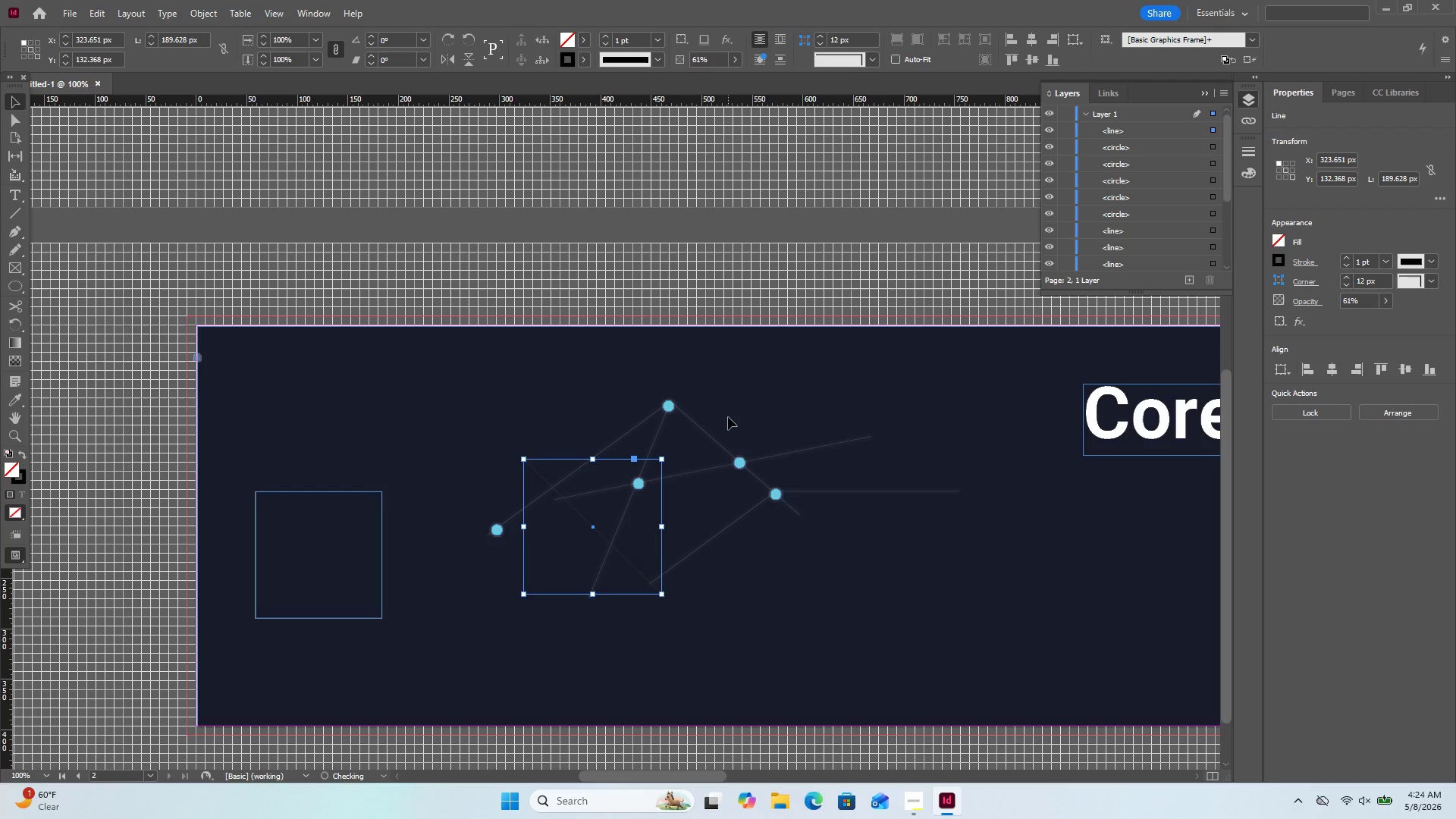 
key(ArrowLeft)
 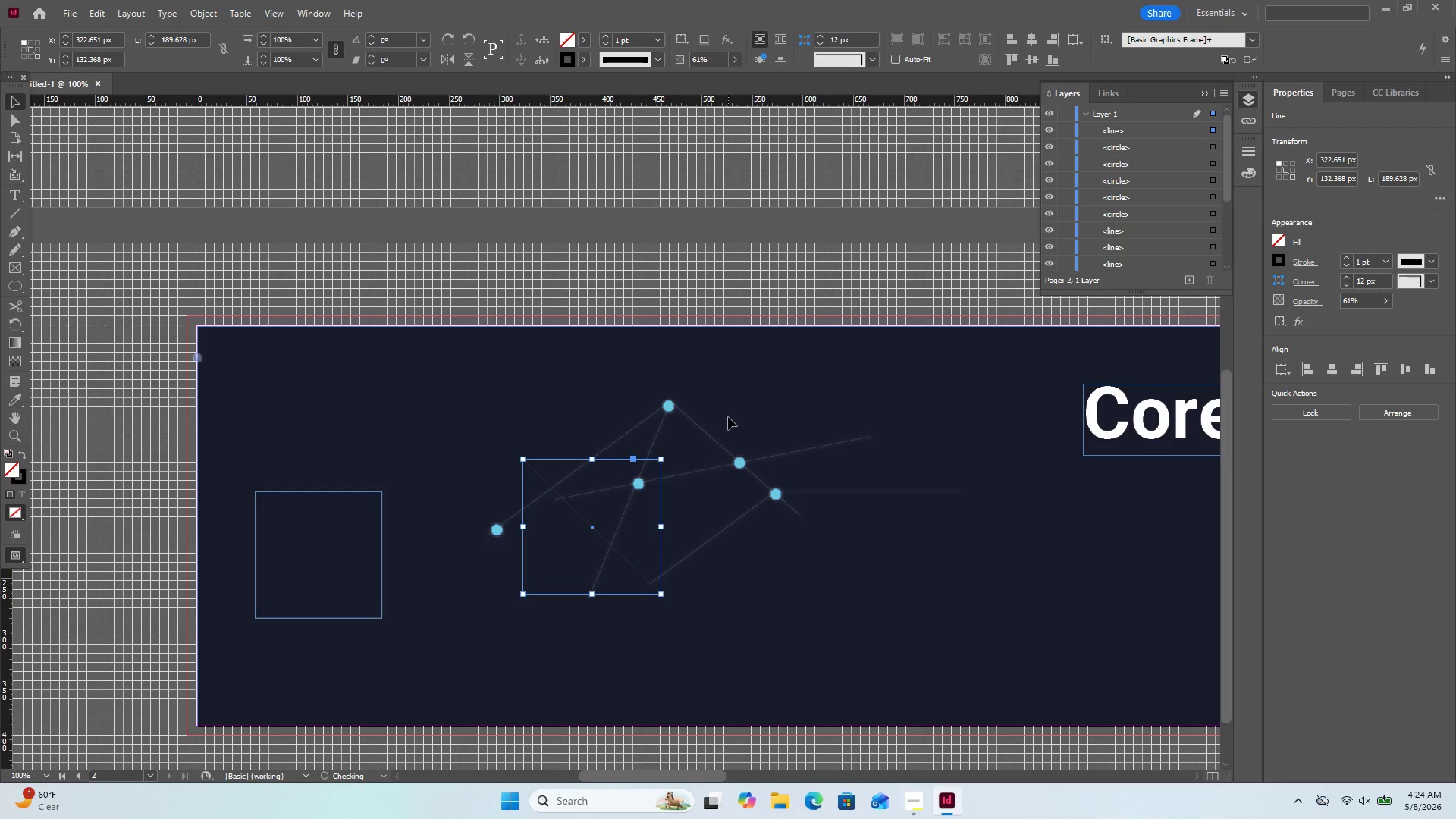 
key(ArrowLeft)
 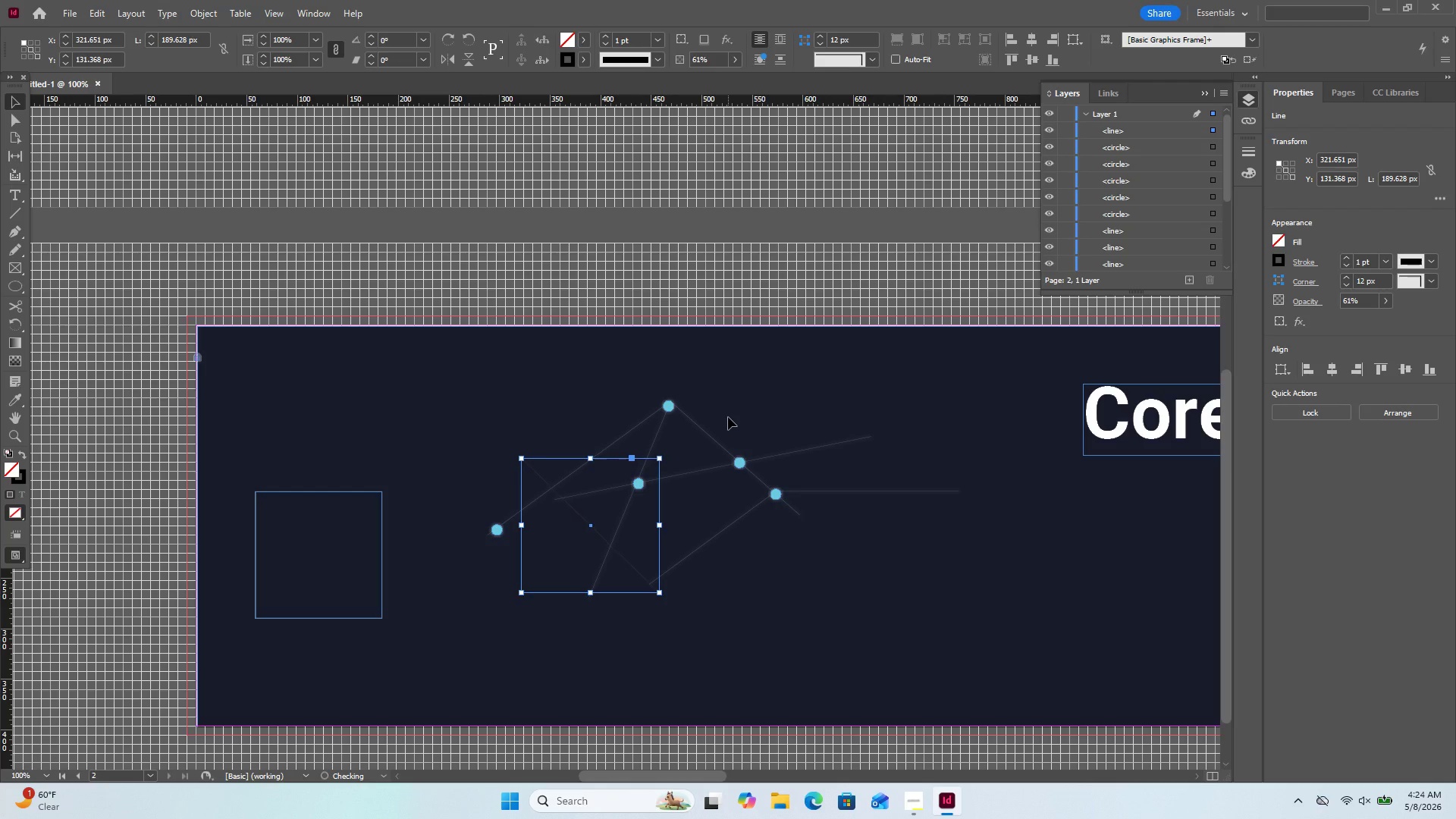 
key(ArrowUp)
 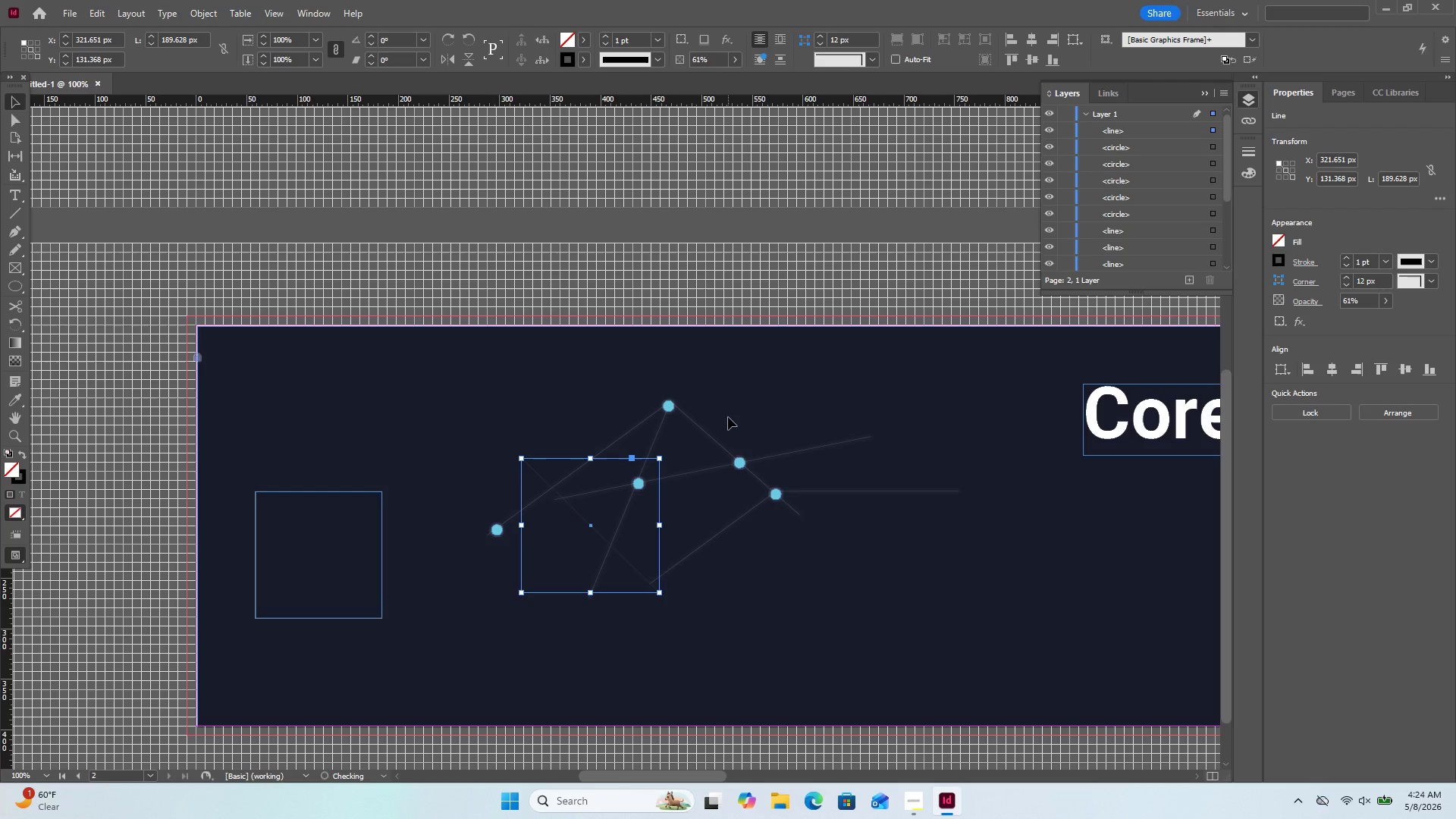 
key(ArrowUp)
 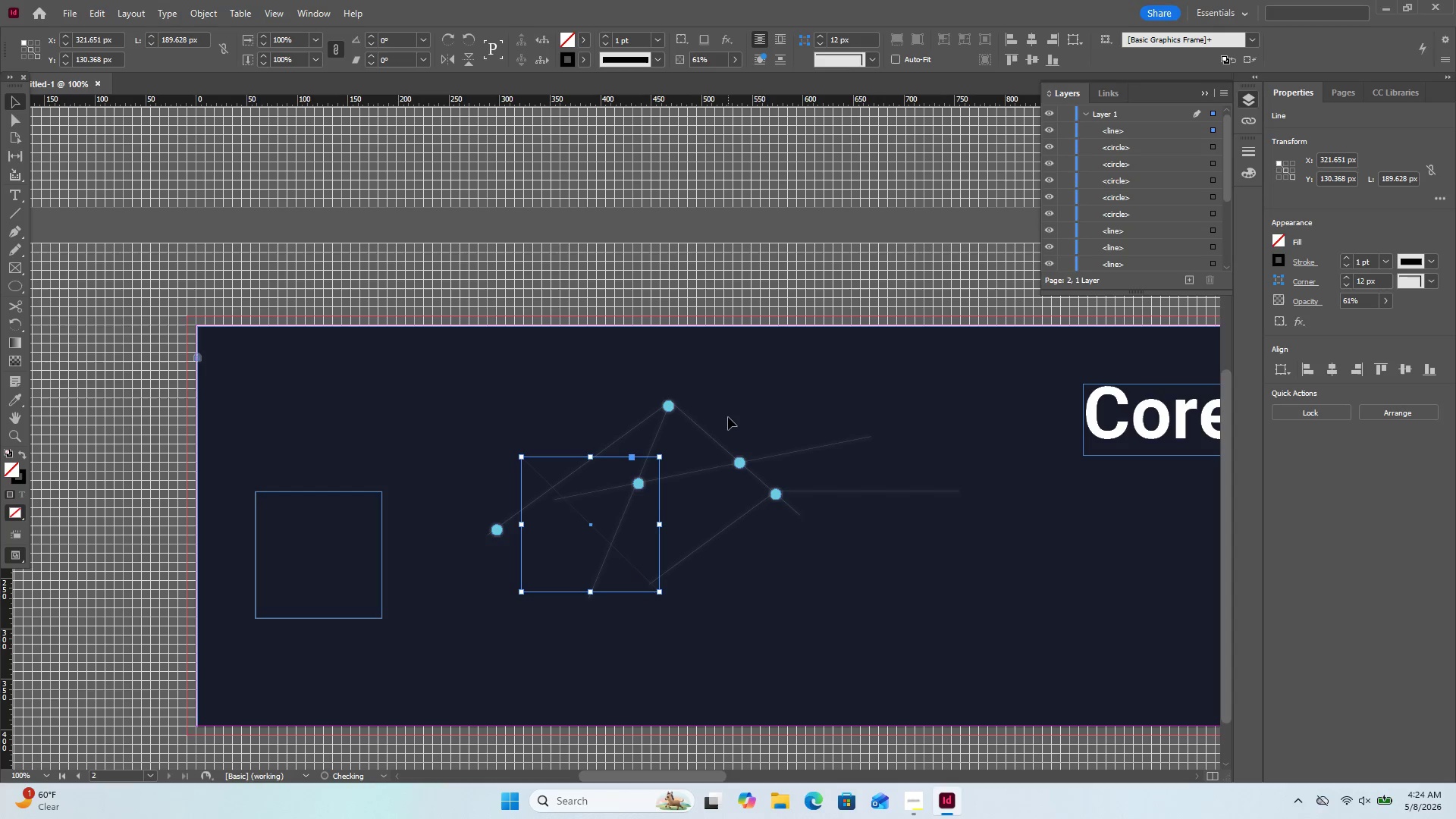 
key(ArrowUp)
 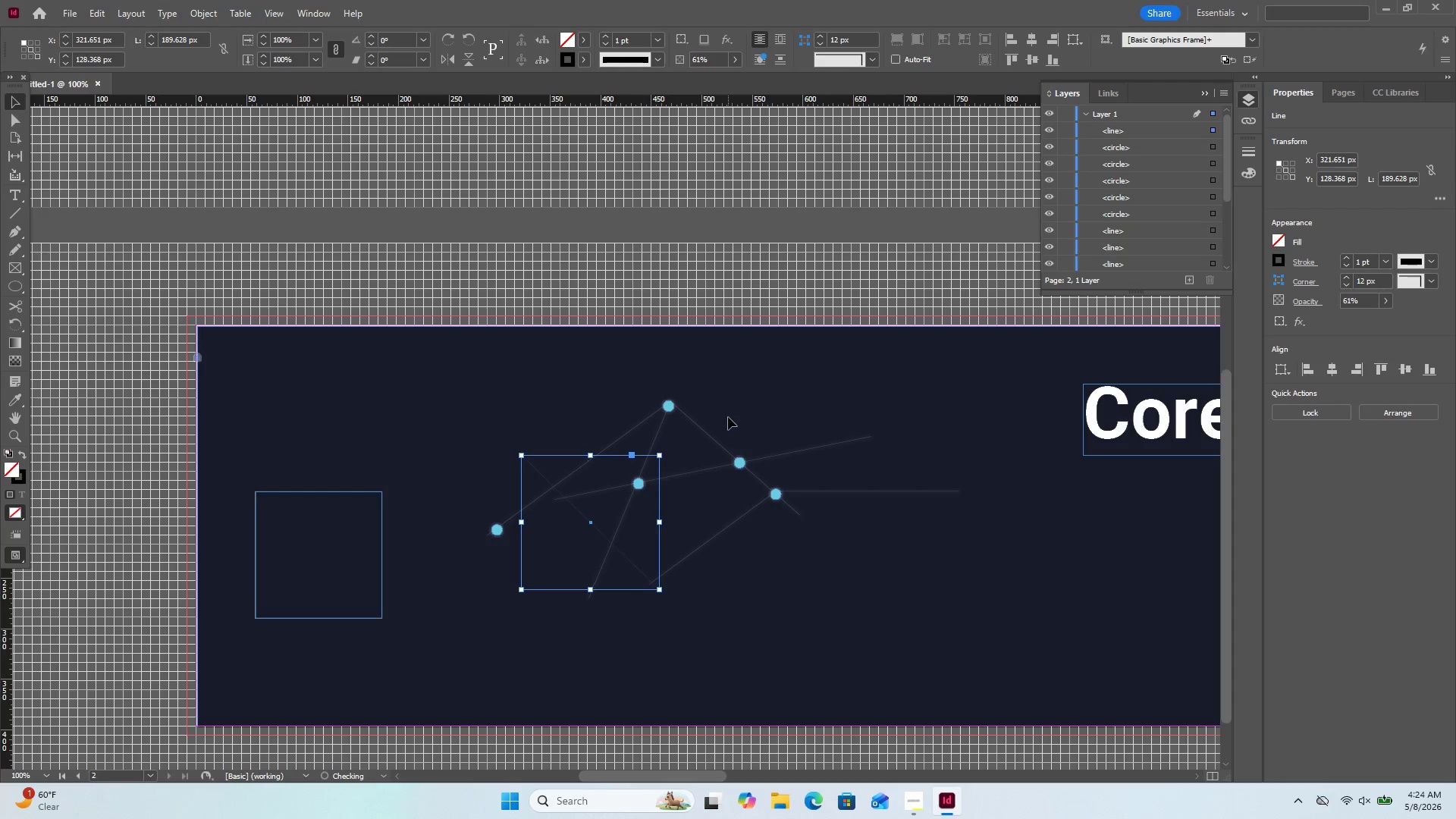 
key(ArrowUp)
 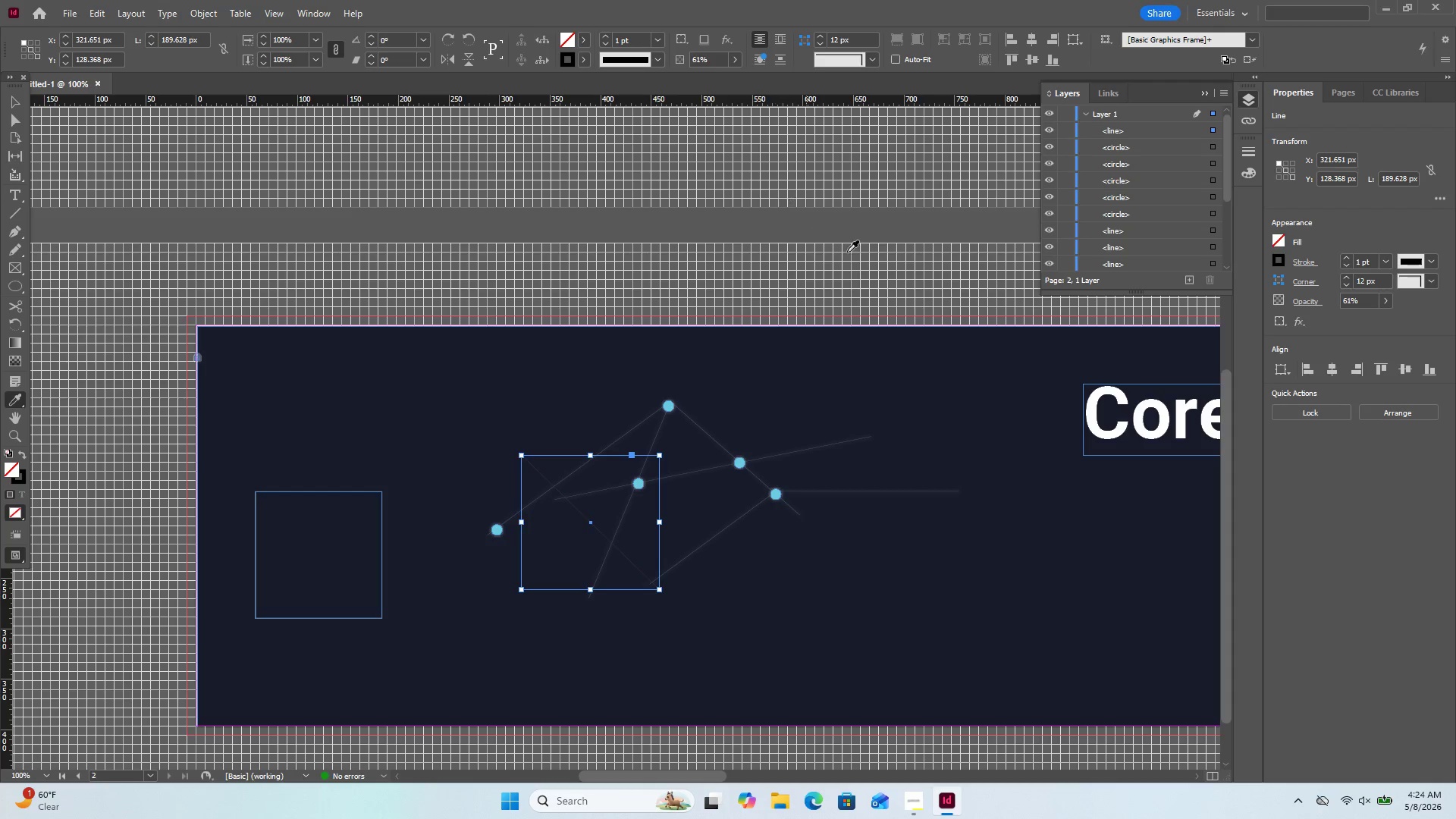 
wait(5.08)
 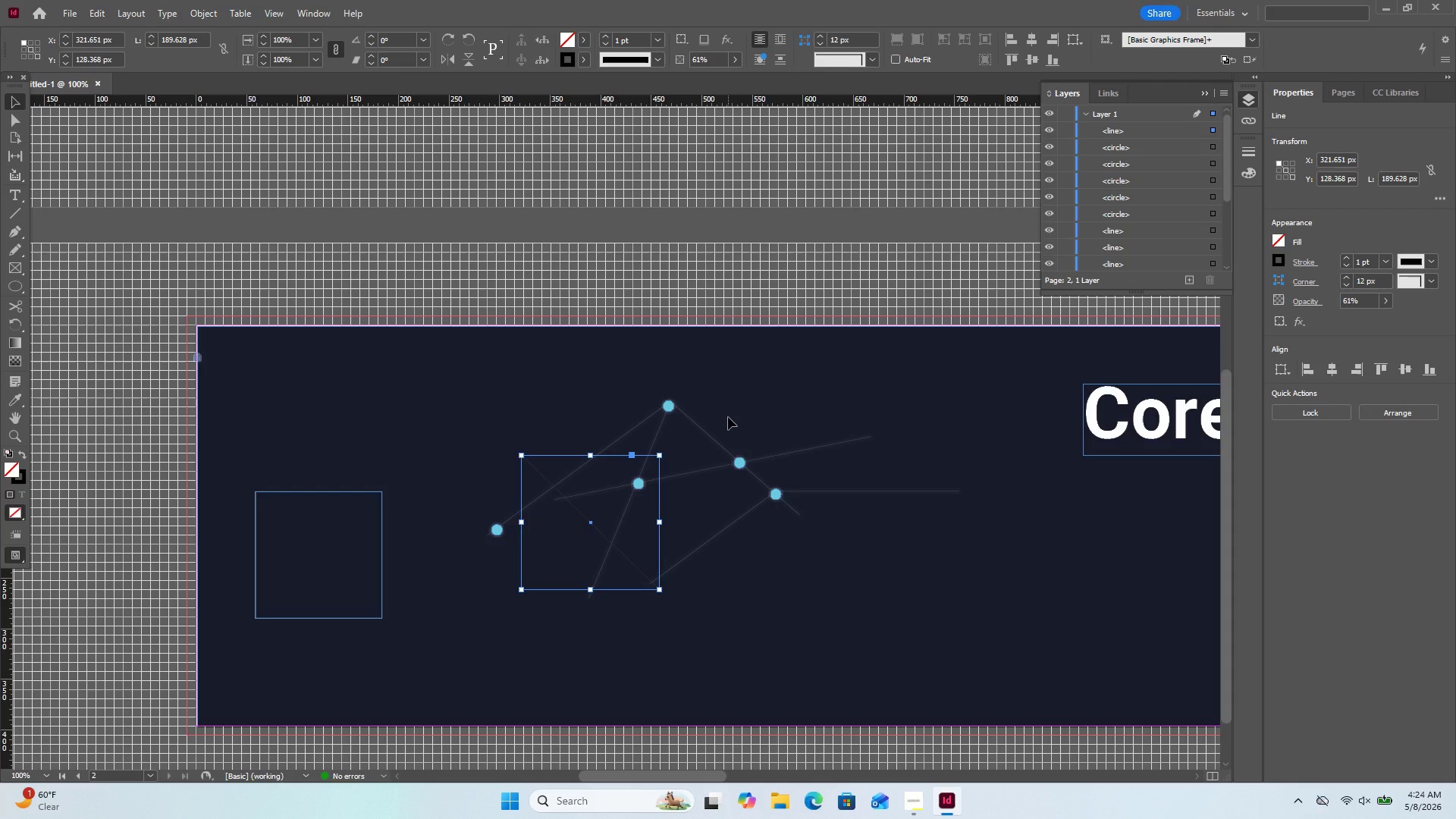 
left_click([785, 453])
 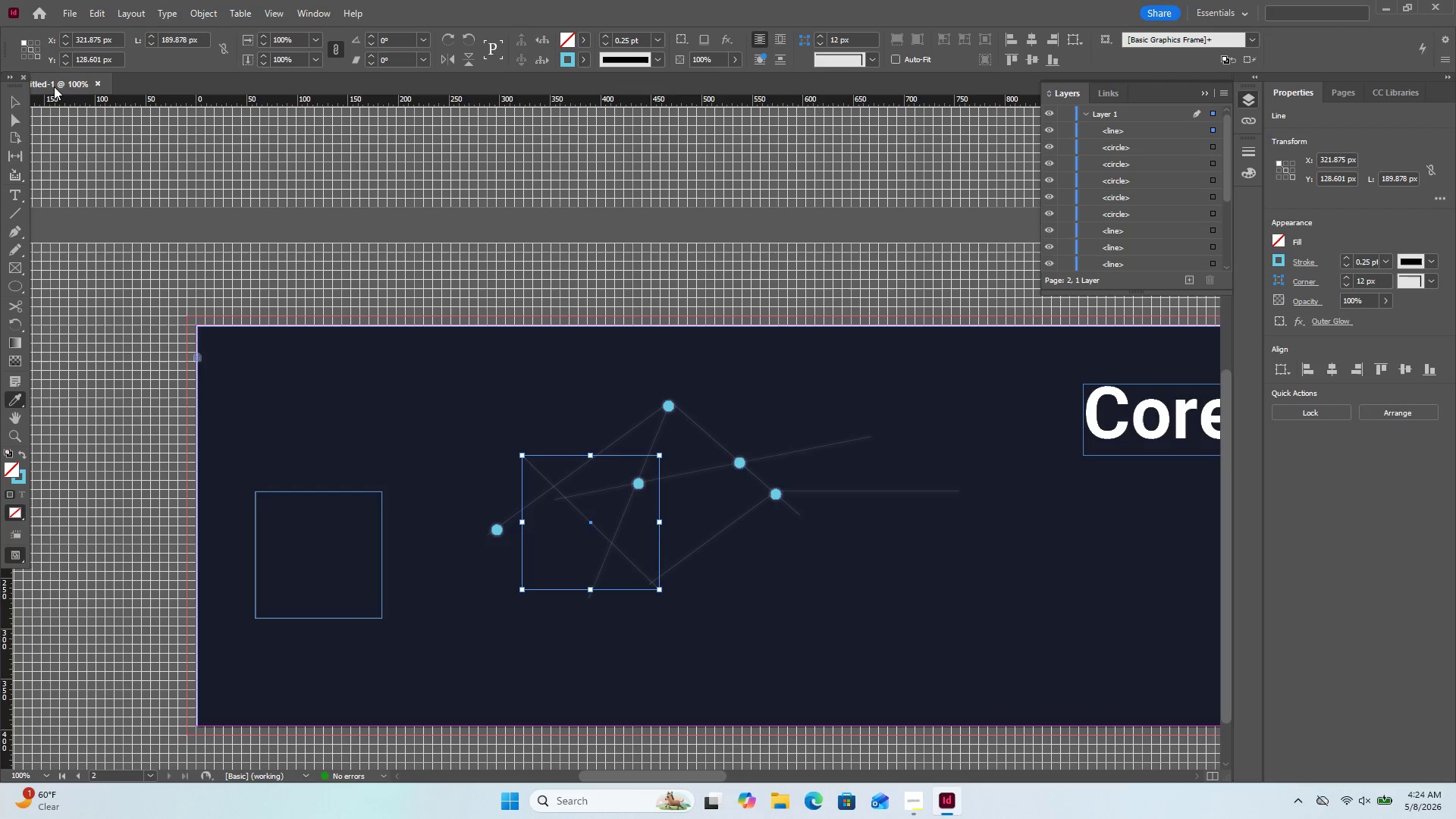 
left_click([6, 110])
 